 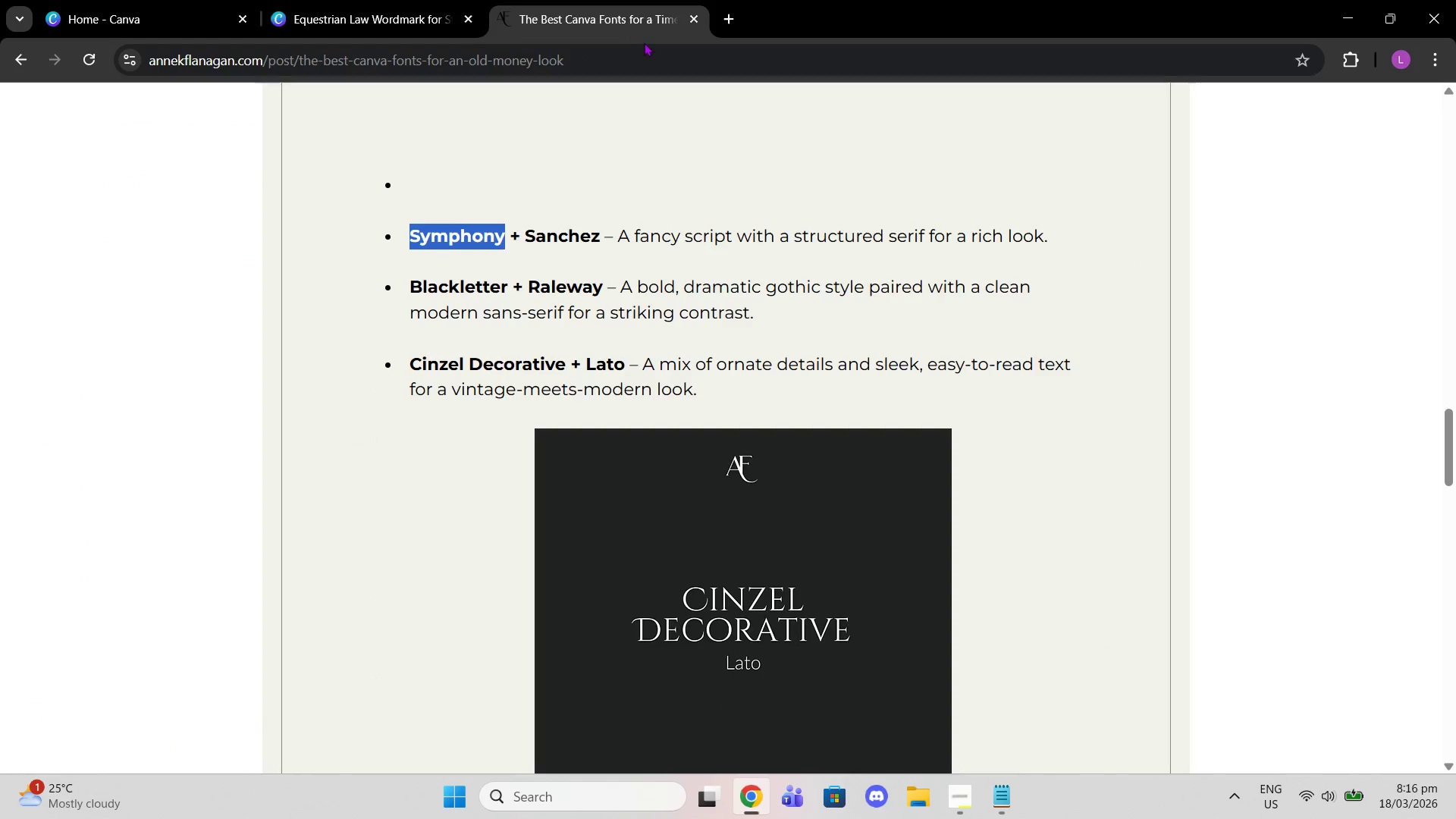 
left_click([656, 55])
 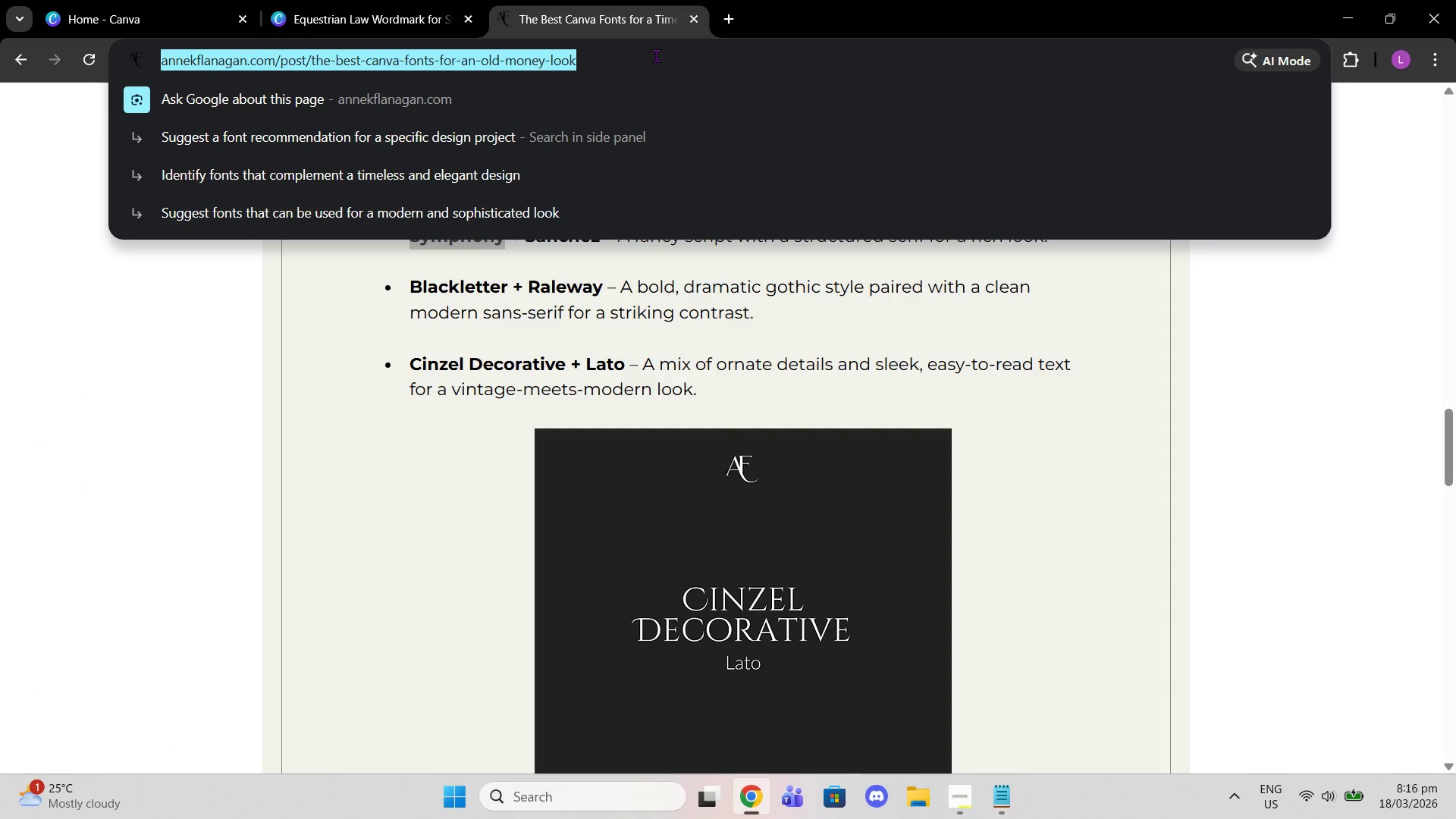 
type(ralph lauren similar fonts)
 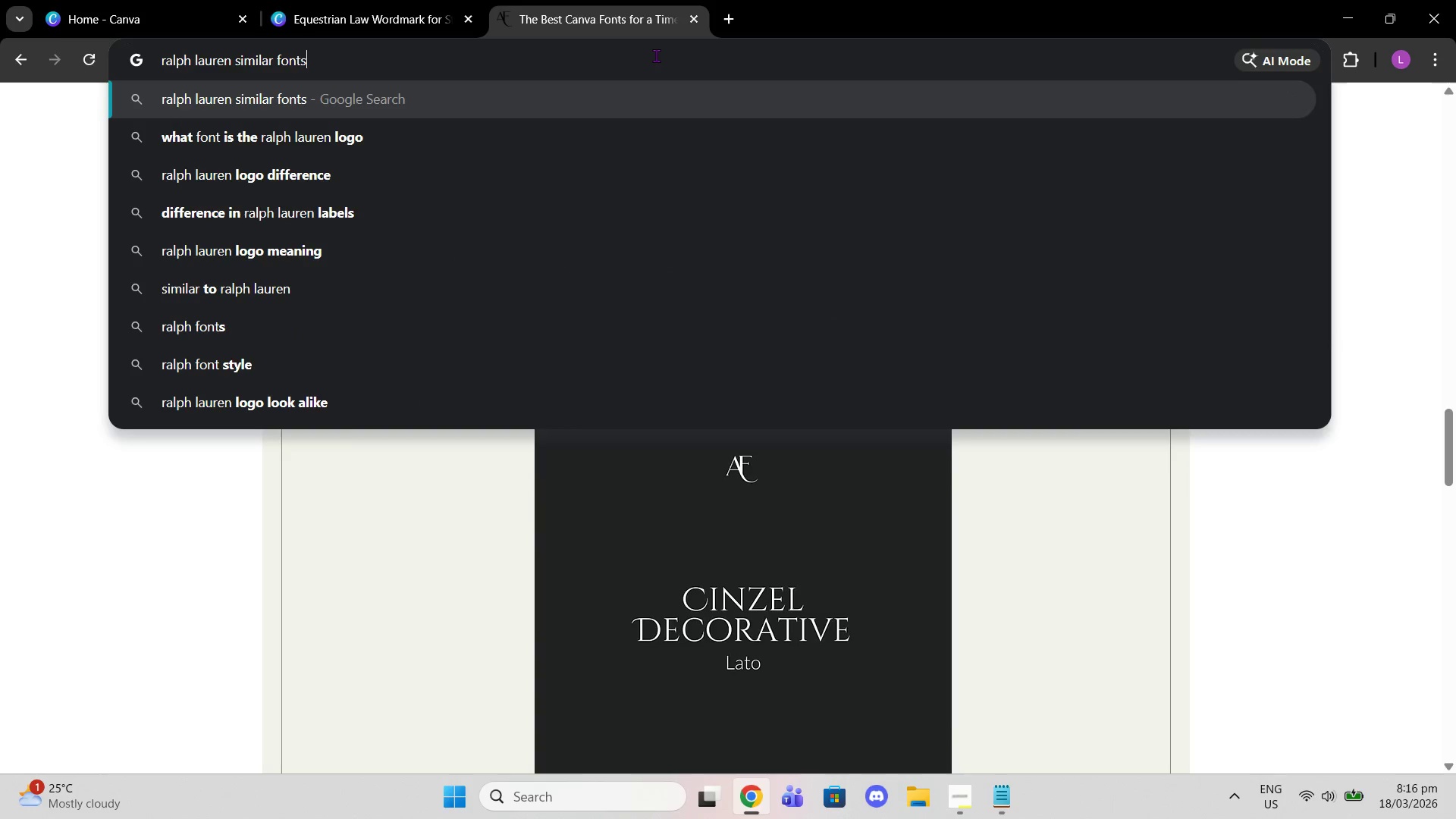 
key(Enter)
 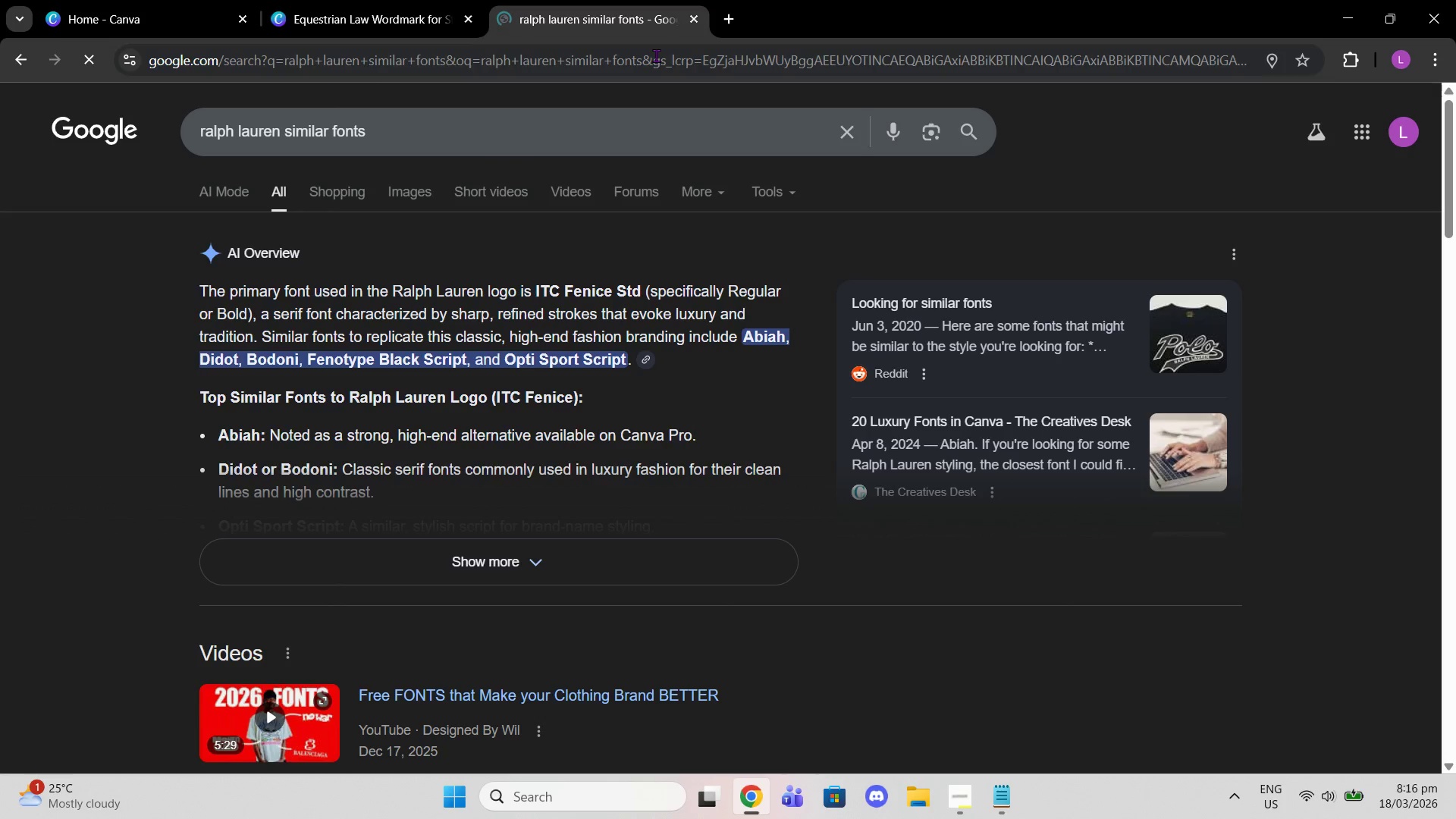 
scroll: coordinate [418, 458], scroll_direction: down, amount: 8.0
 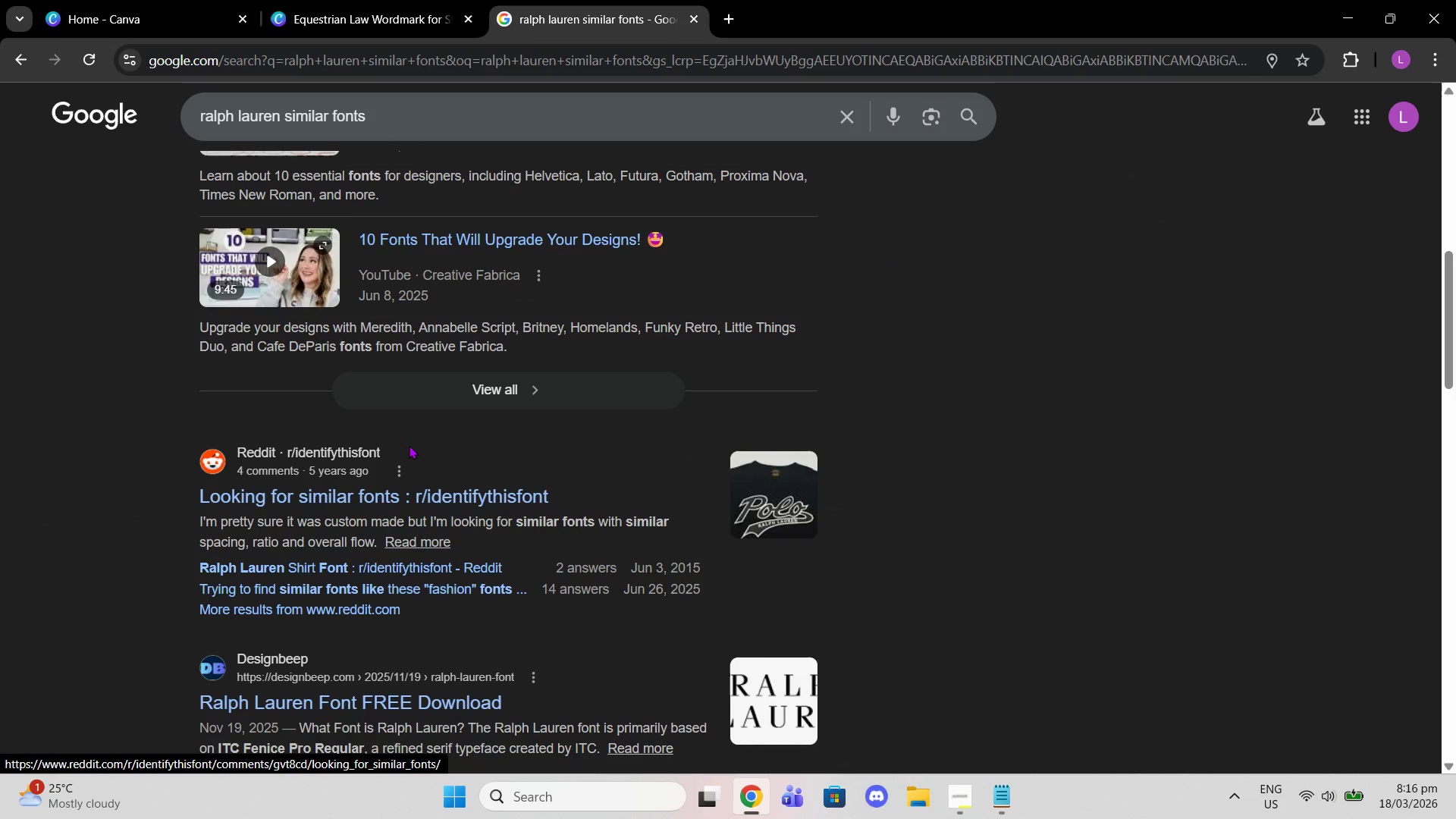 
scroll: coordinate [402, 320], scroll_direction: up, amount: 9.0
 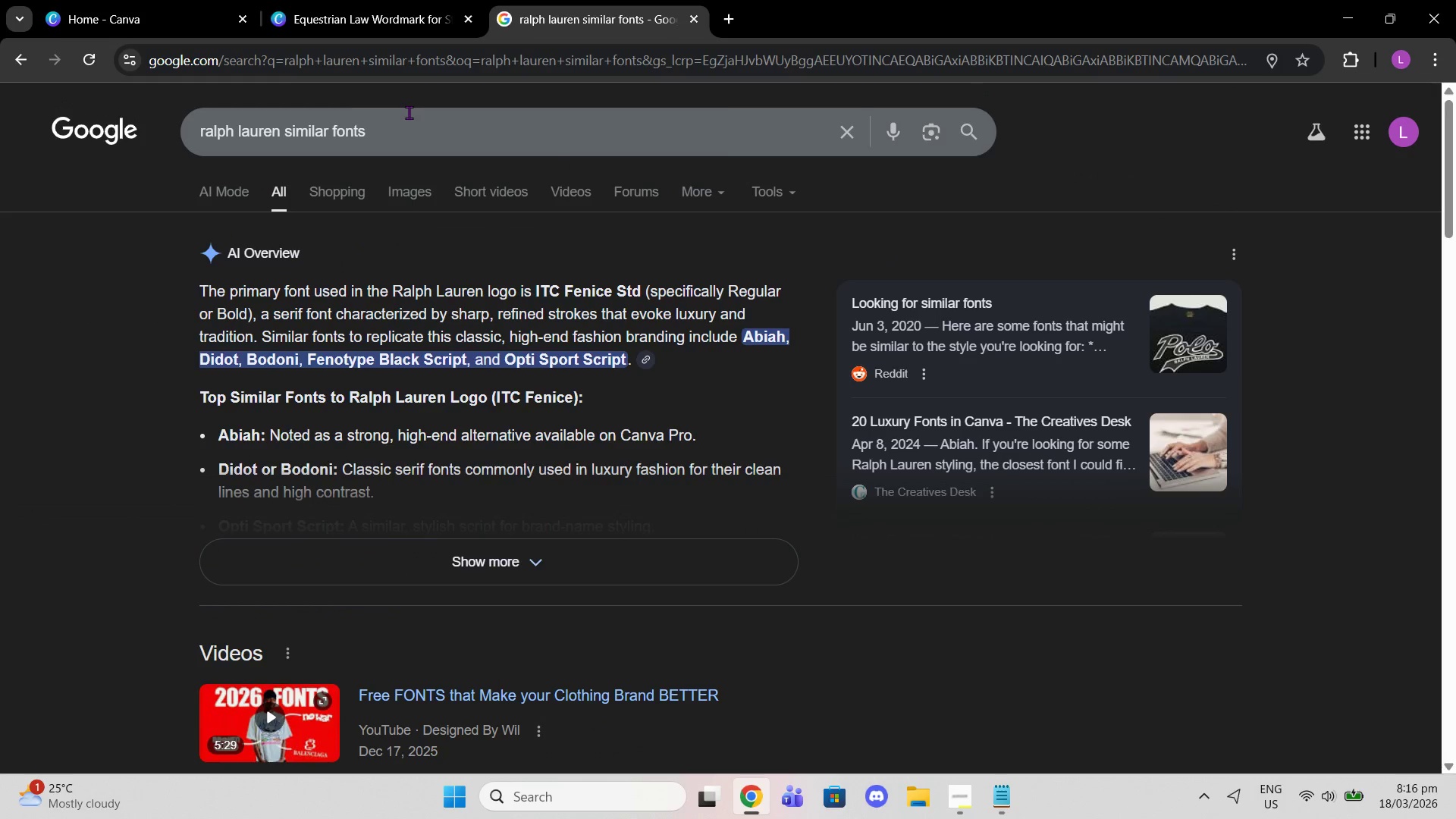 
left_click([409, 112])
 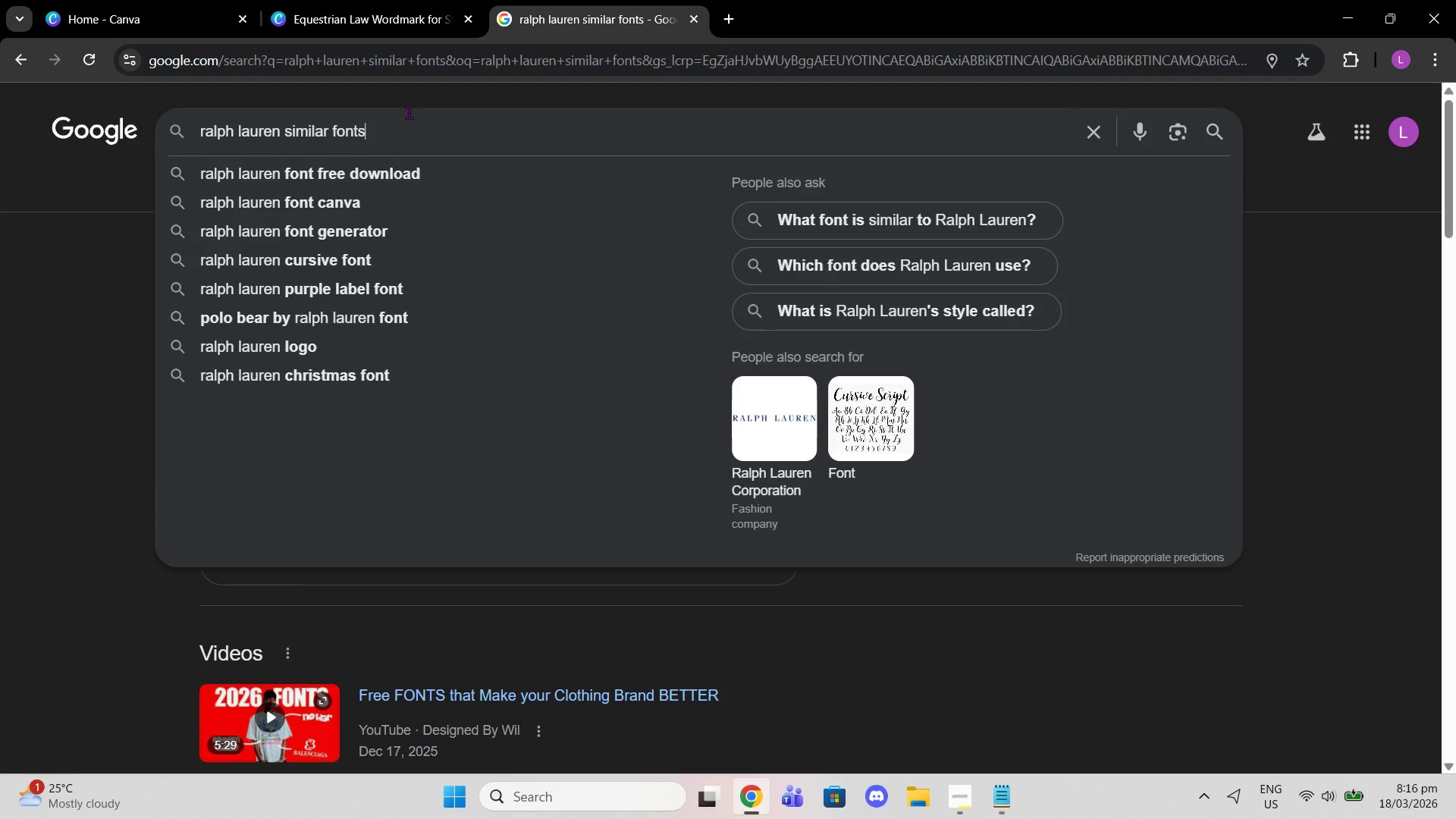 
type( canva )
key(Backspace)
key(Backspace)
key(Backspace)
type(logo similar fonts in canva)
 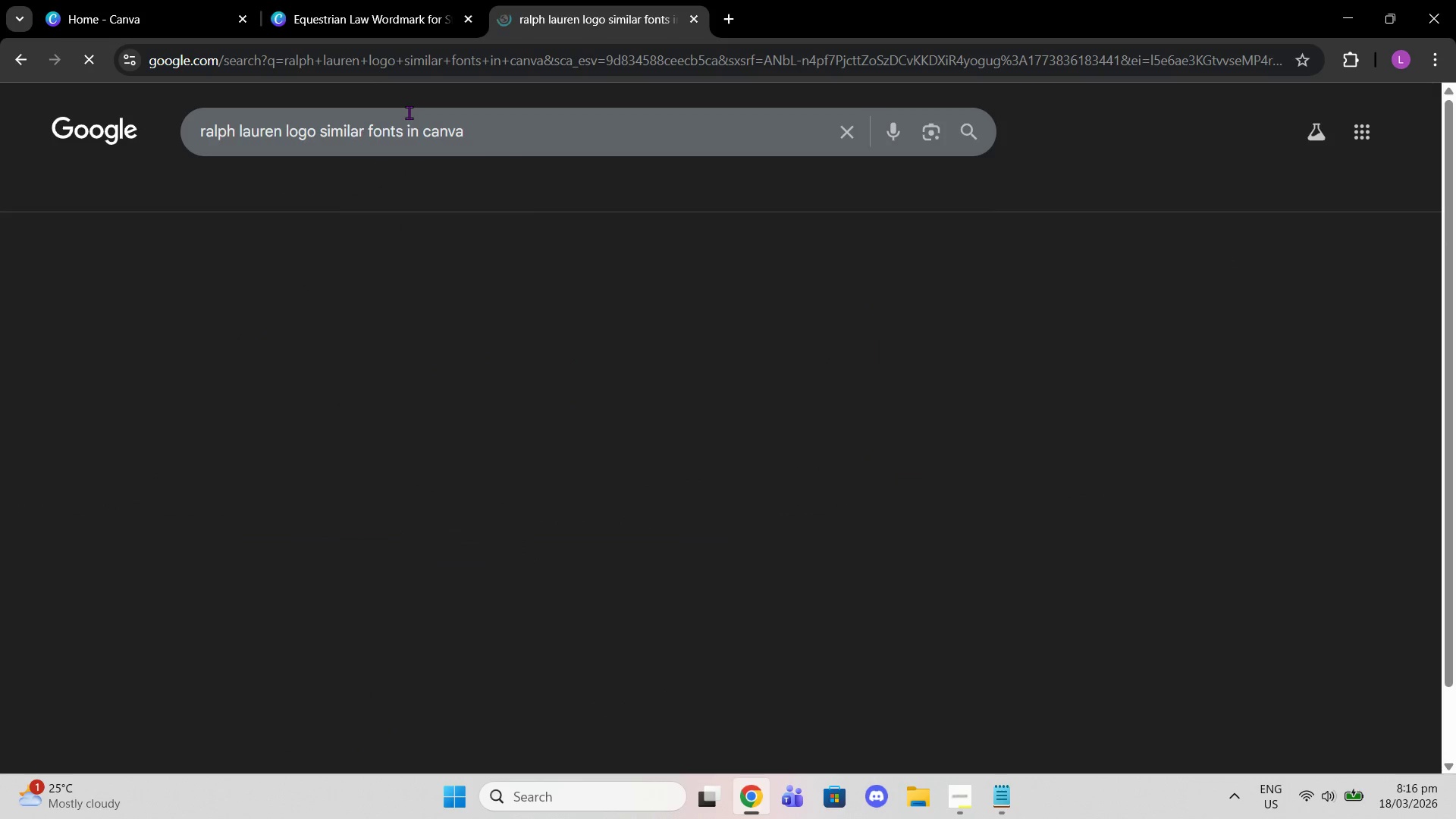 
key(Enter)
 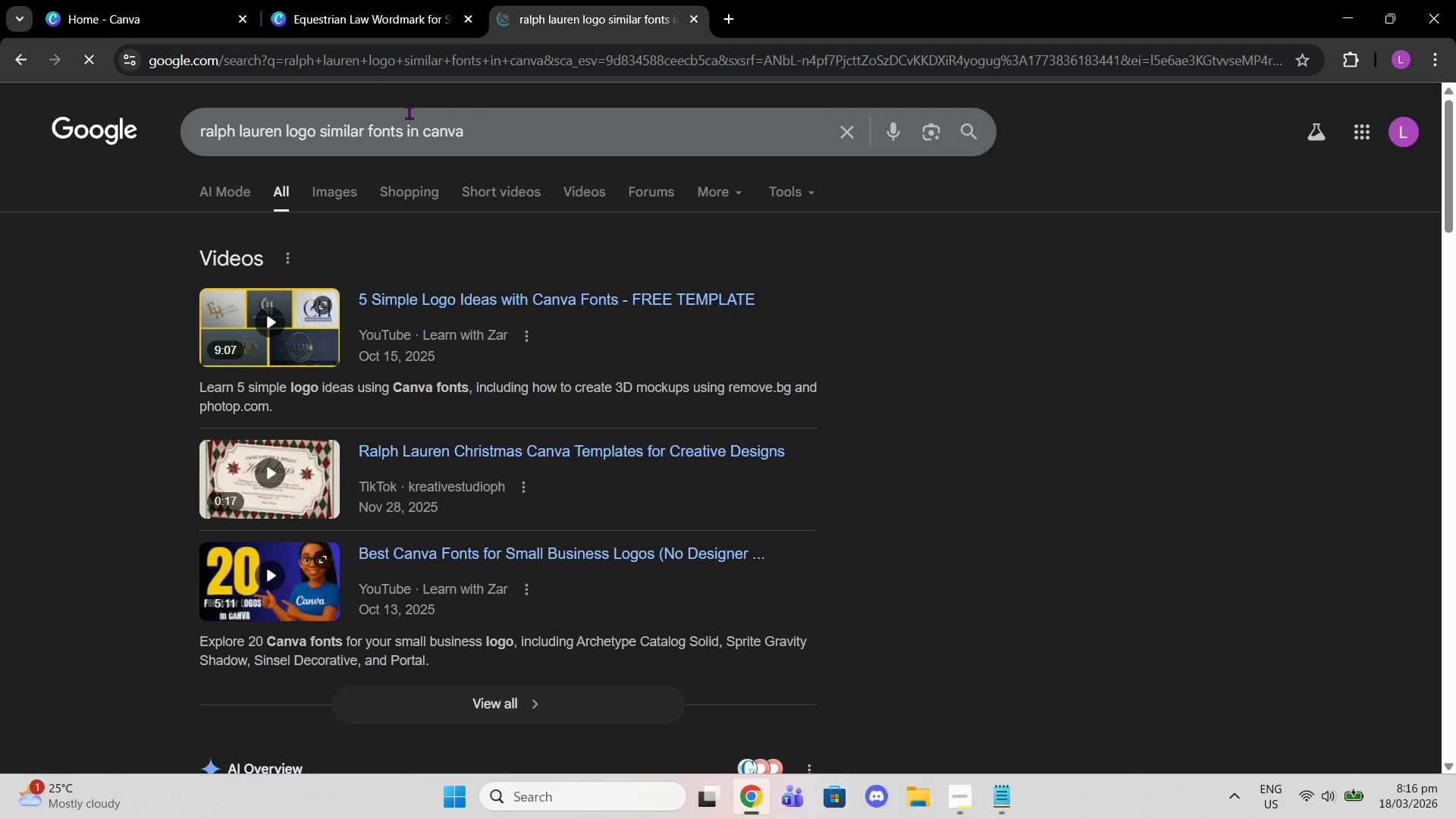 
scroll: coordinate [431, 461], scroll_direction: down, amount: 21.0
 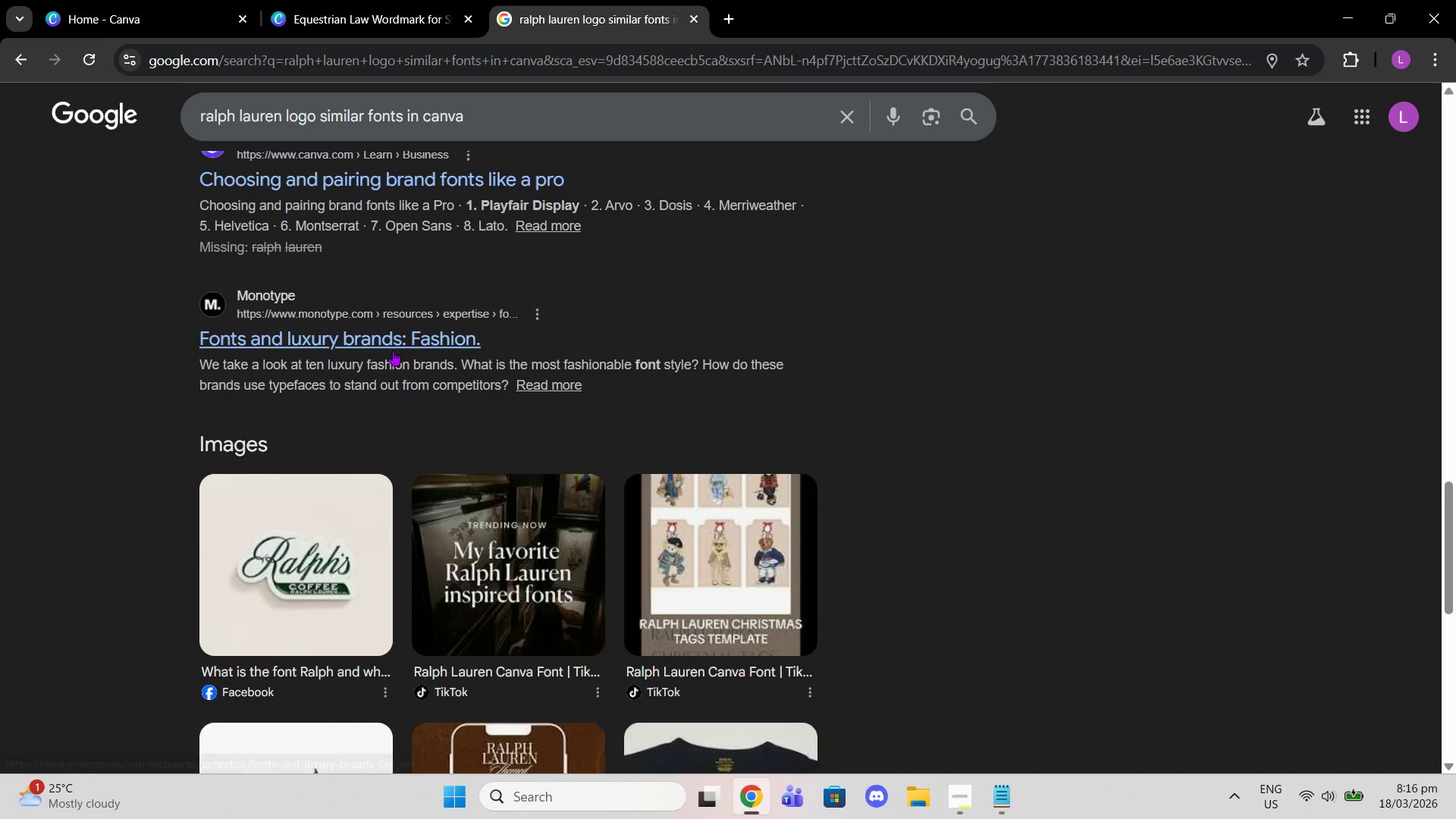 
left_click_drag(start_coordinate=[393, 350], to_coordinate=[393, 358])
 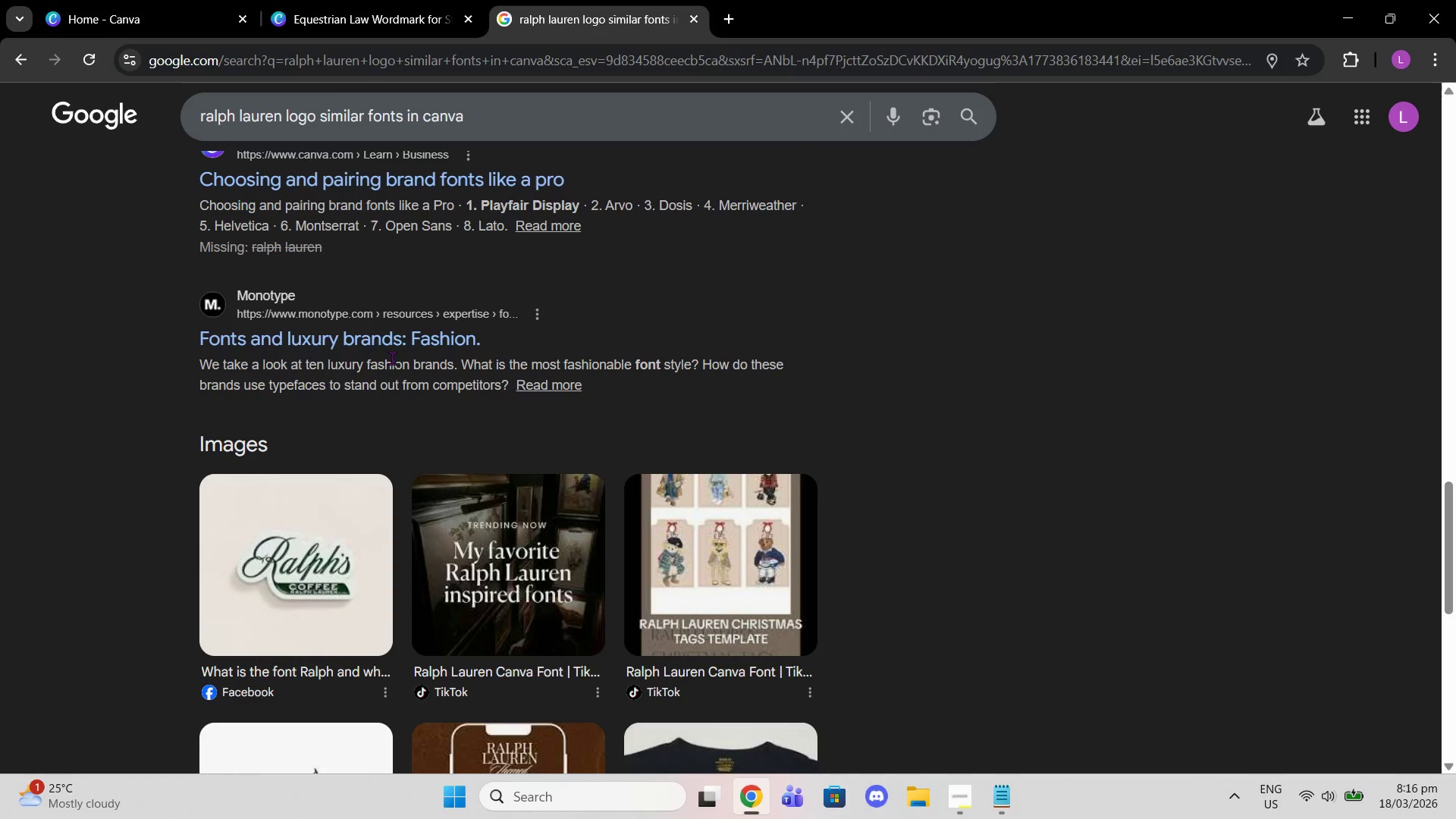 
left_click([379, 344])
 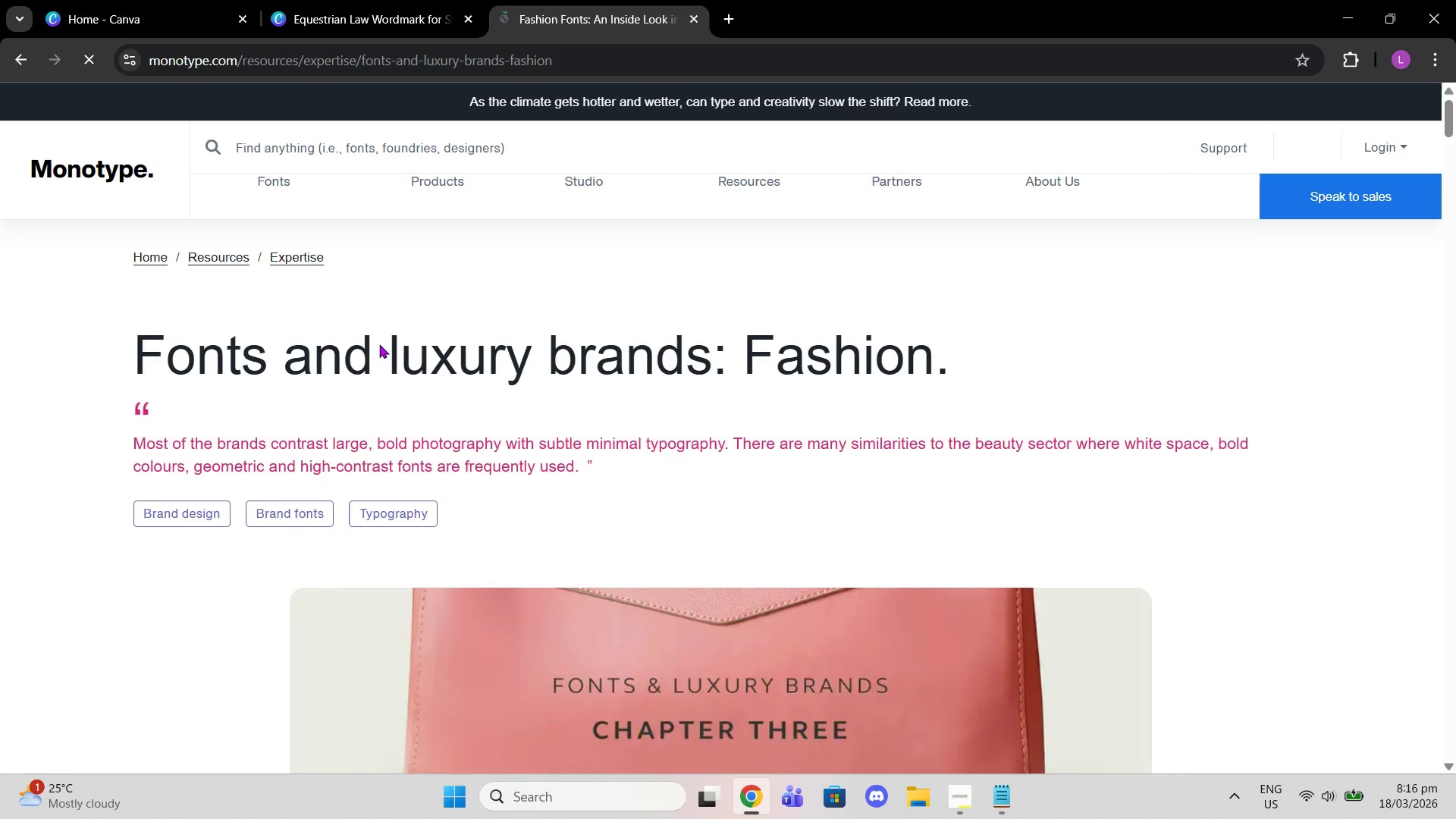 
left_click([409, 0])
 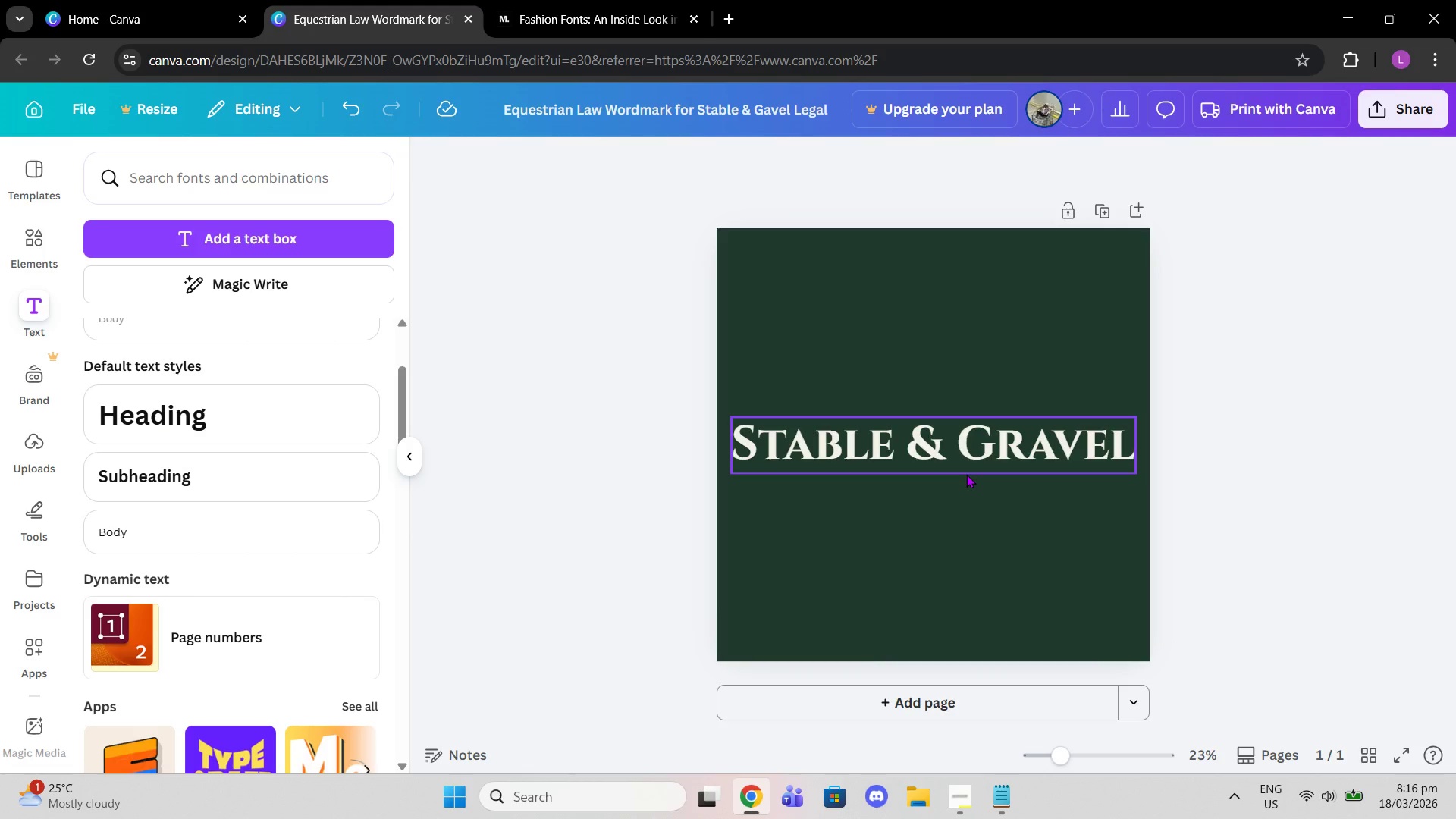 
left_click([966, 474])
 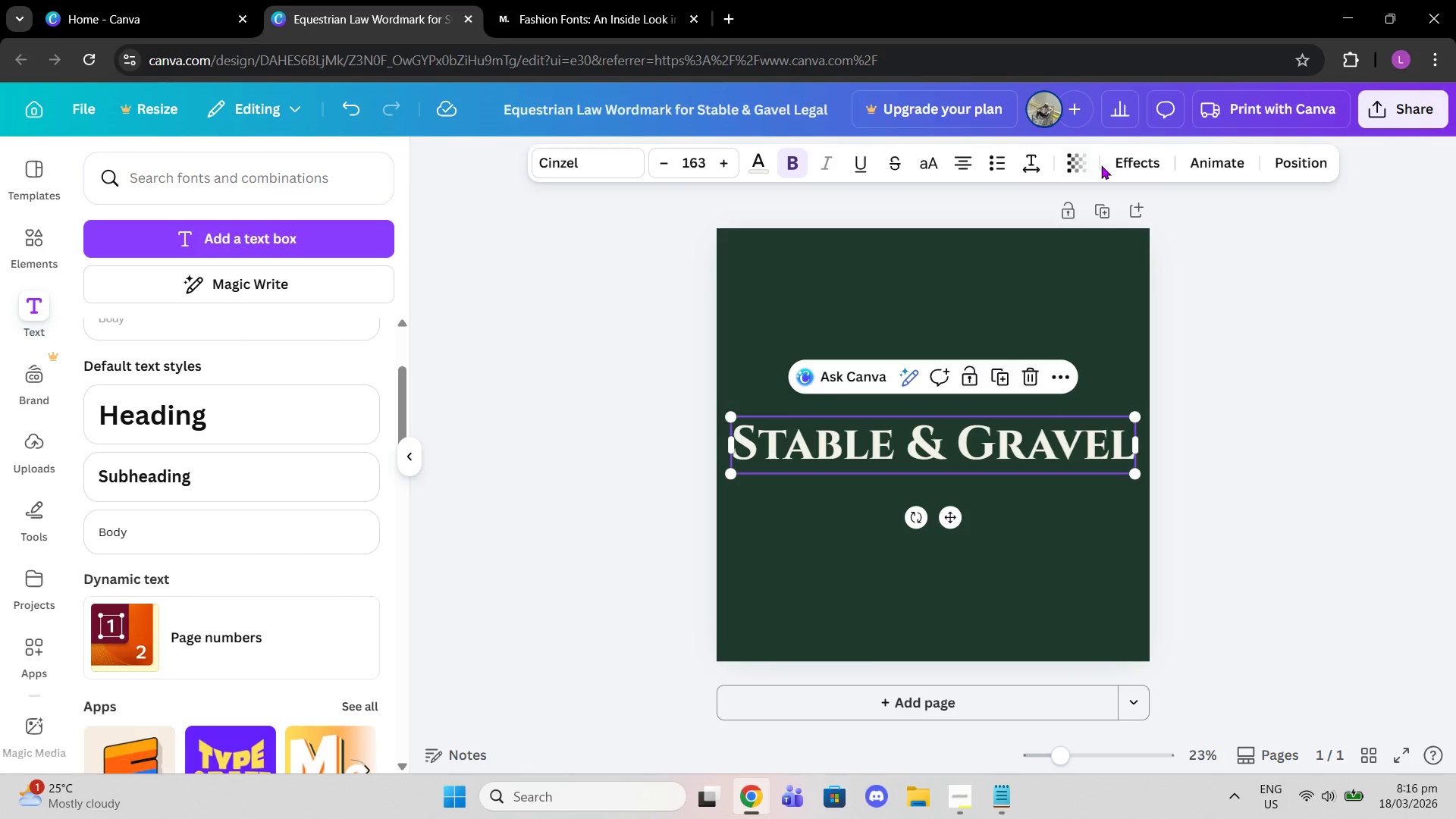 
left_click([1107, 164])
 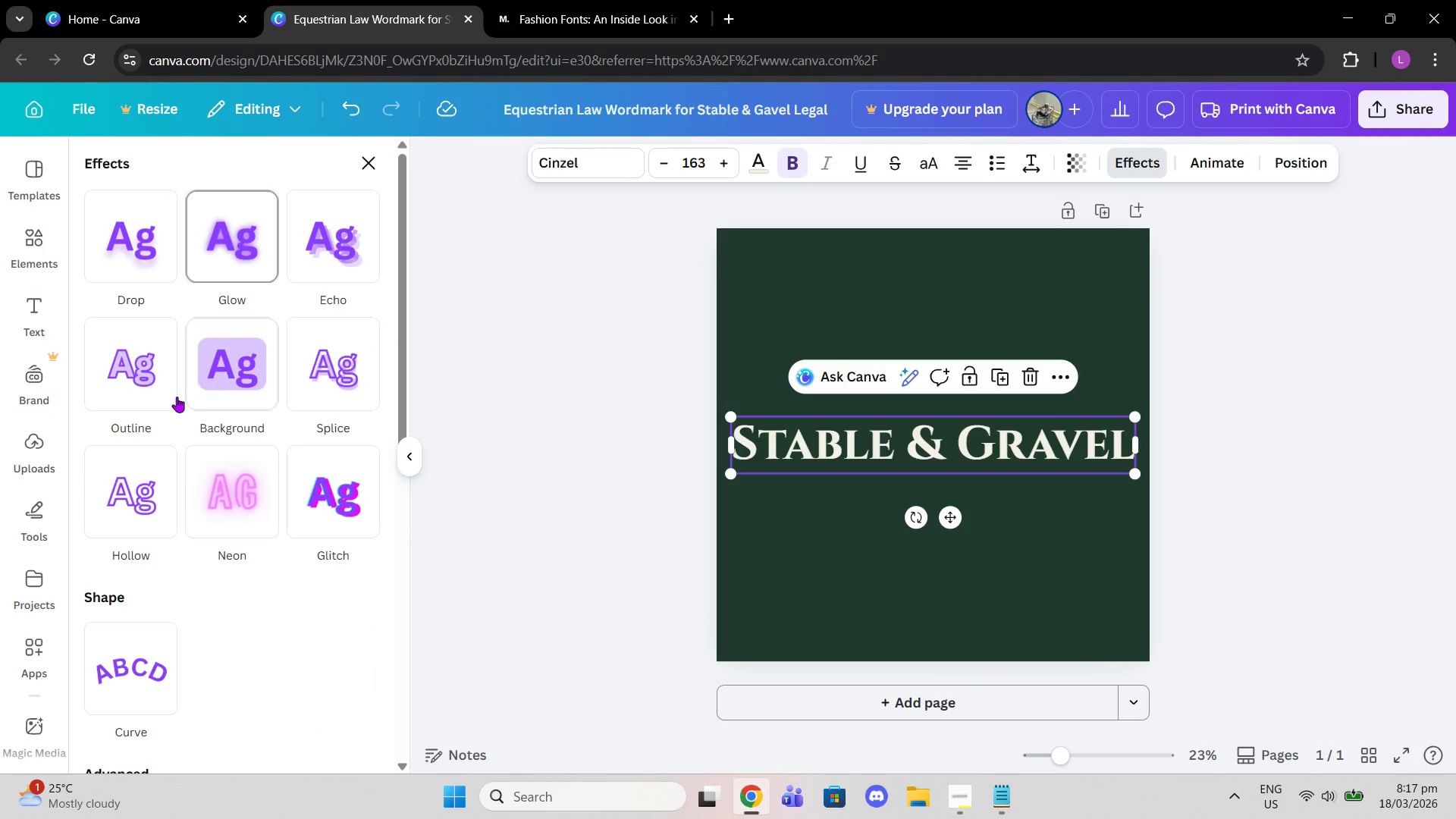 
left_click([165, 397])
 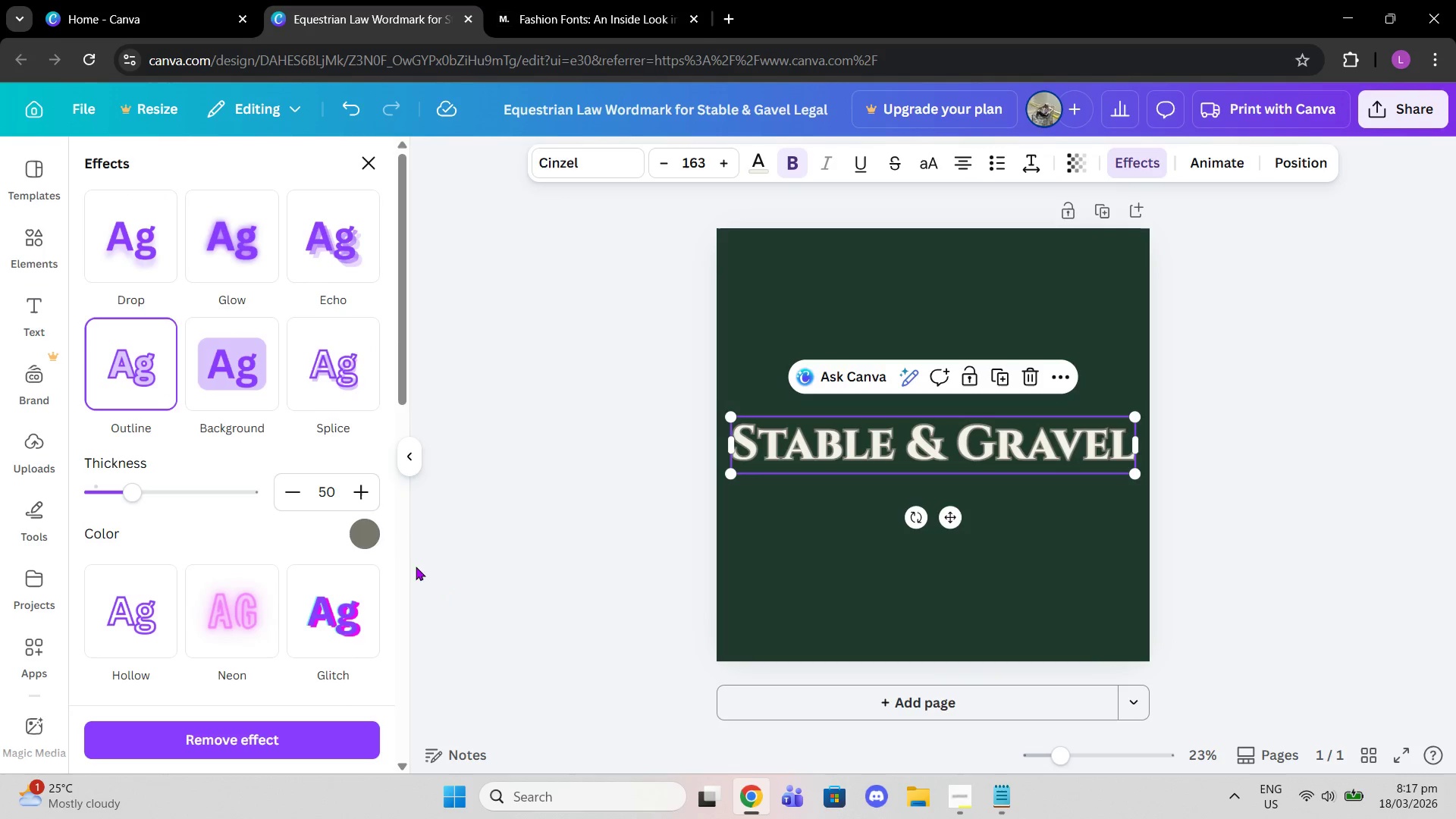 
left_click([376, 535])
 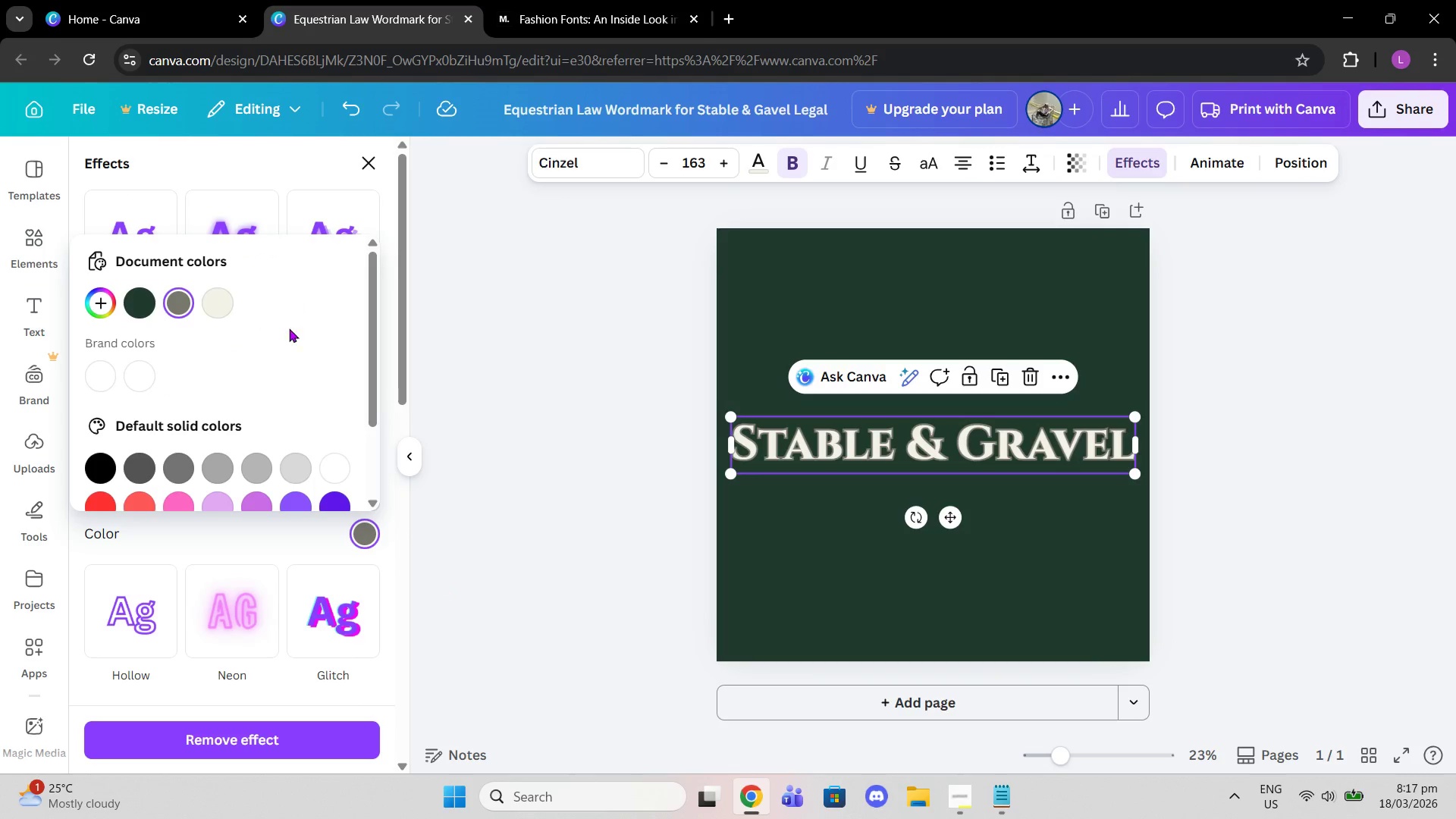 
scroll: coordinate [581, 370], scroll_direction: down, amount: 2.0
 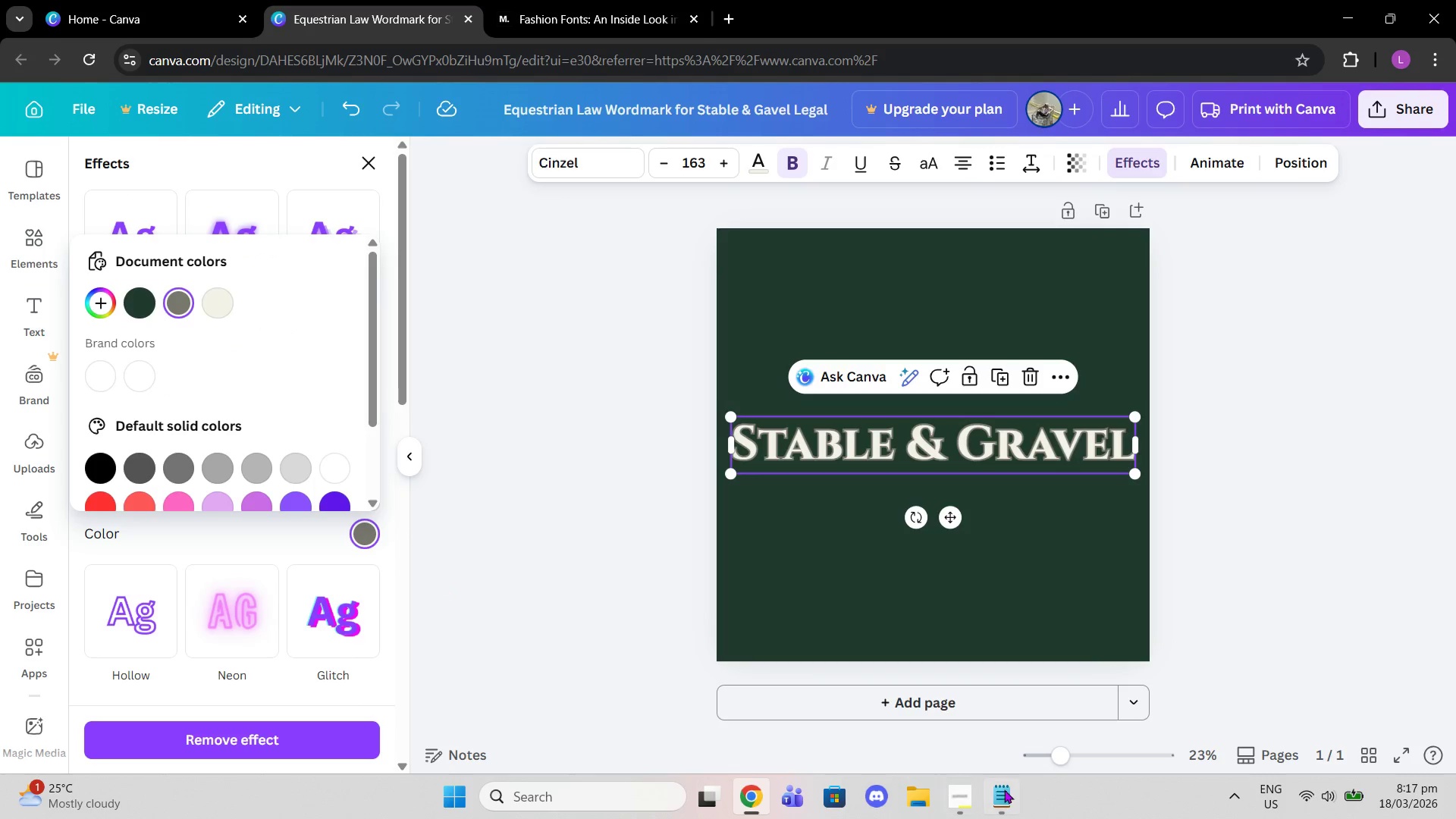 
left_click([1007, 792])
 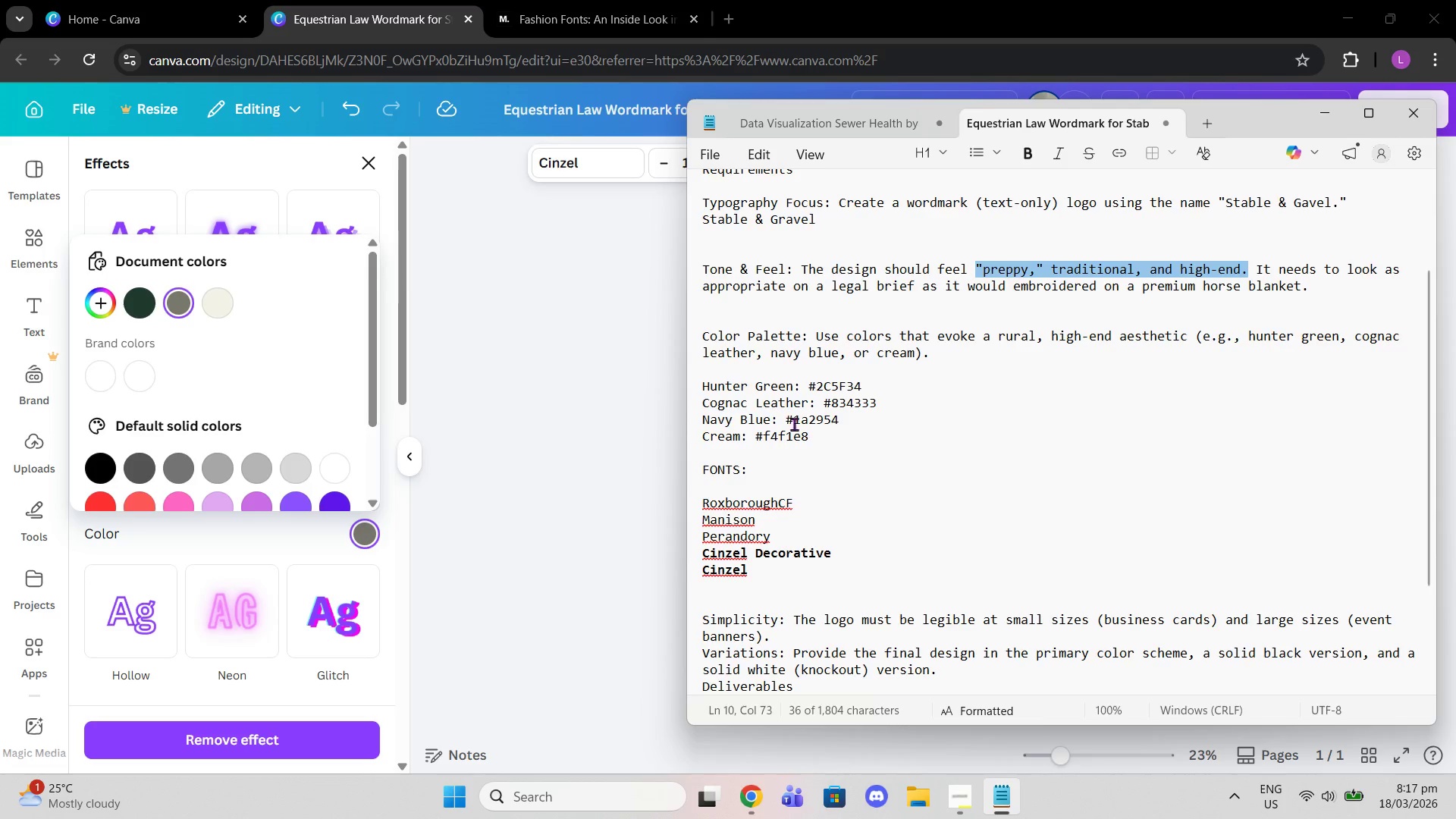 
left_click_drag(start_coordinate=[786, 421], to_coordinate=[857, 419])
 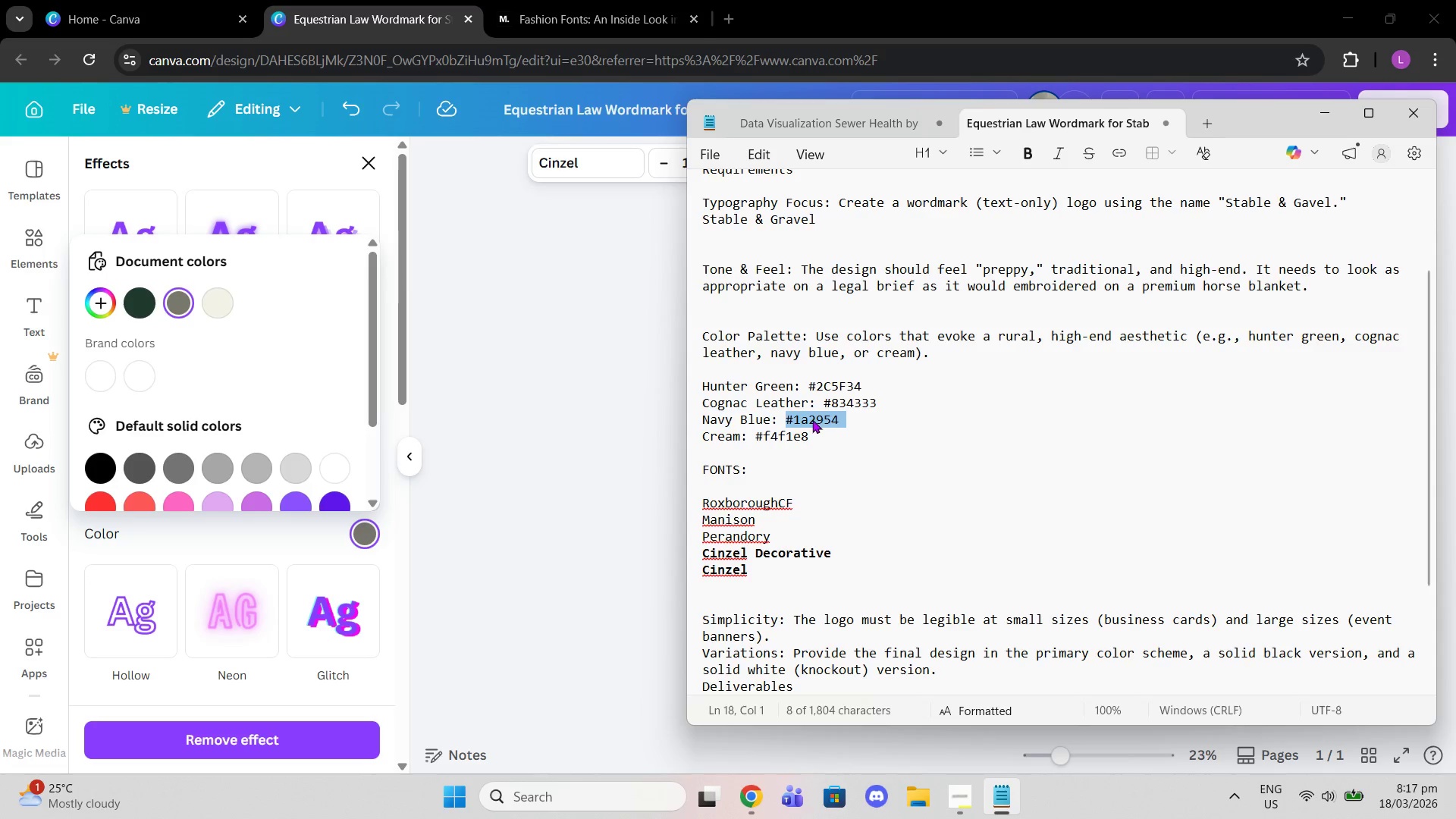 
right_click([812, 419])
 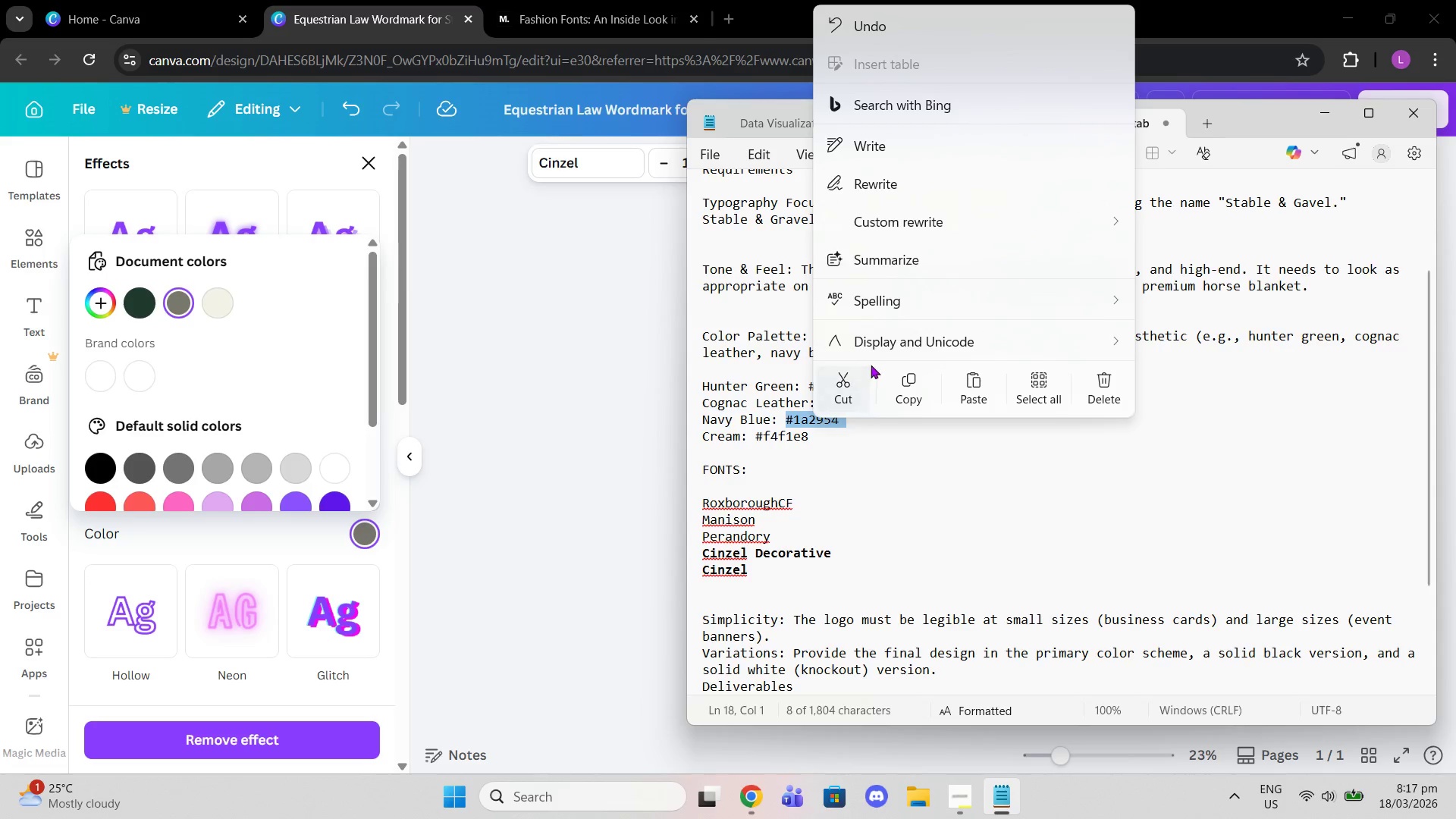 
left_click([904, 386])
 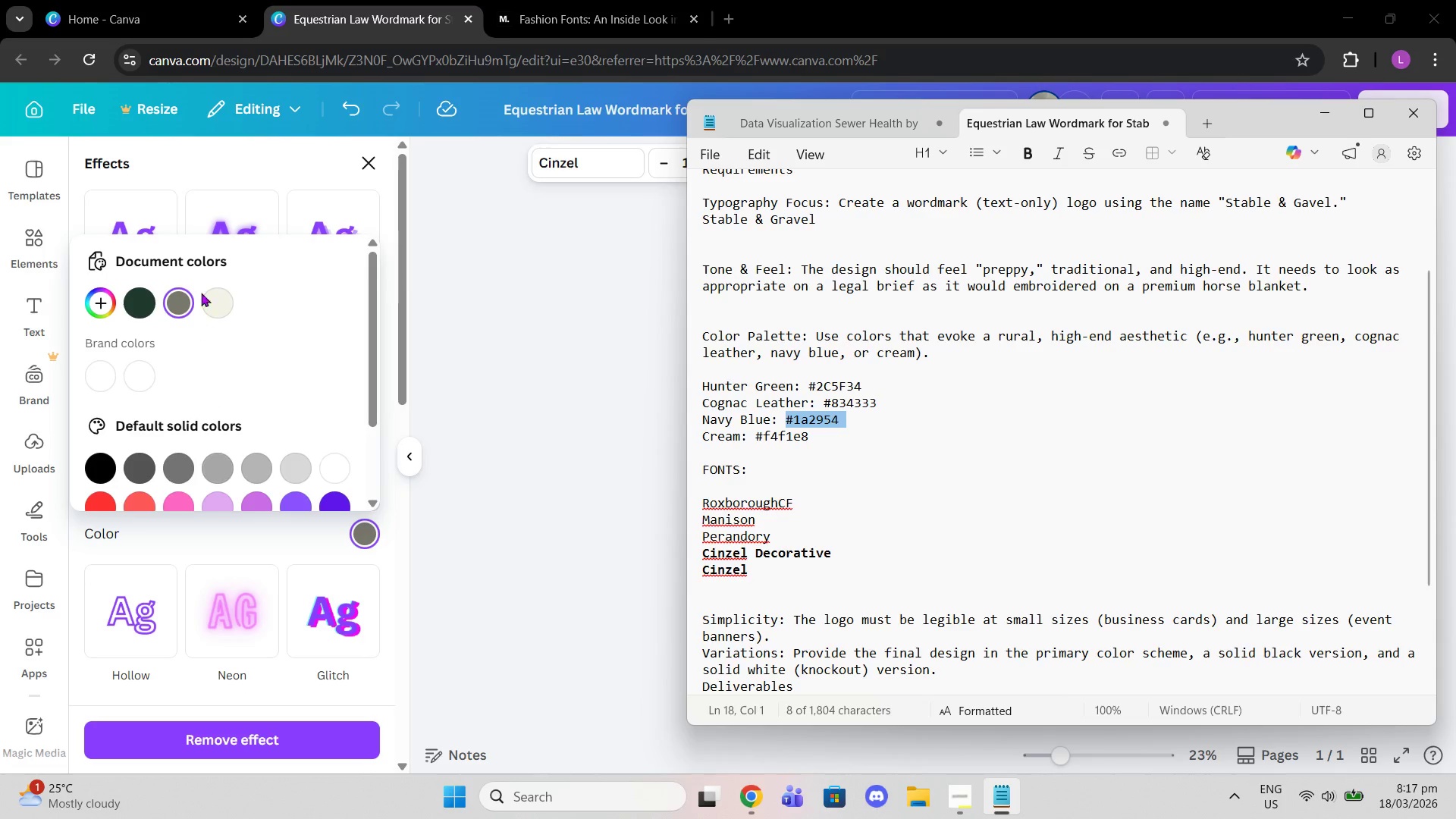 
left_click([179, 292])
 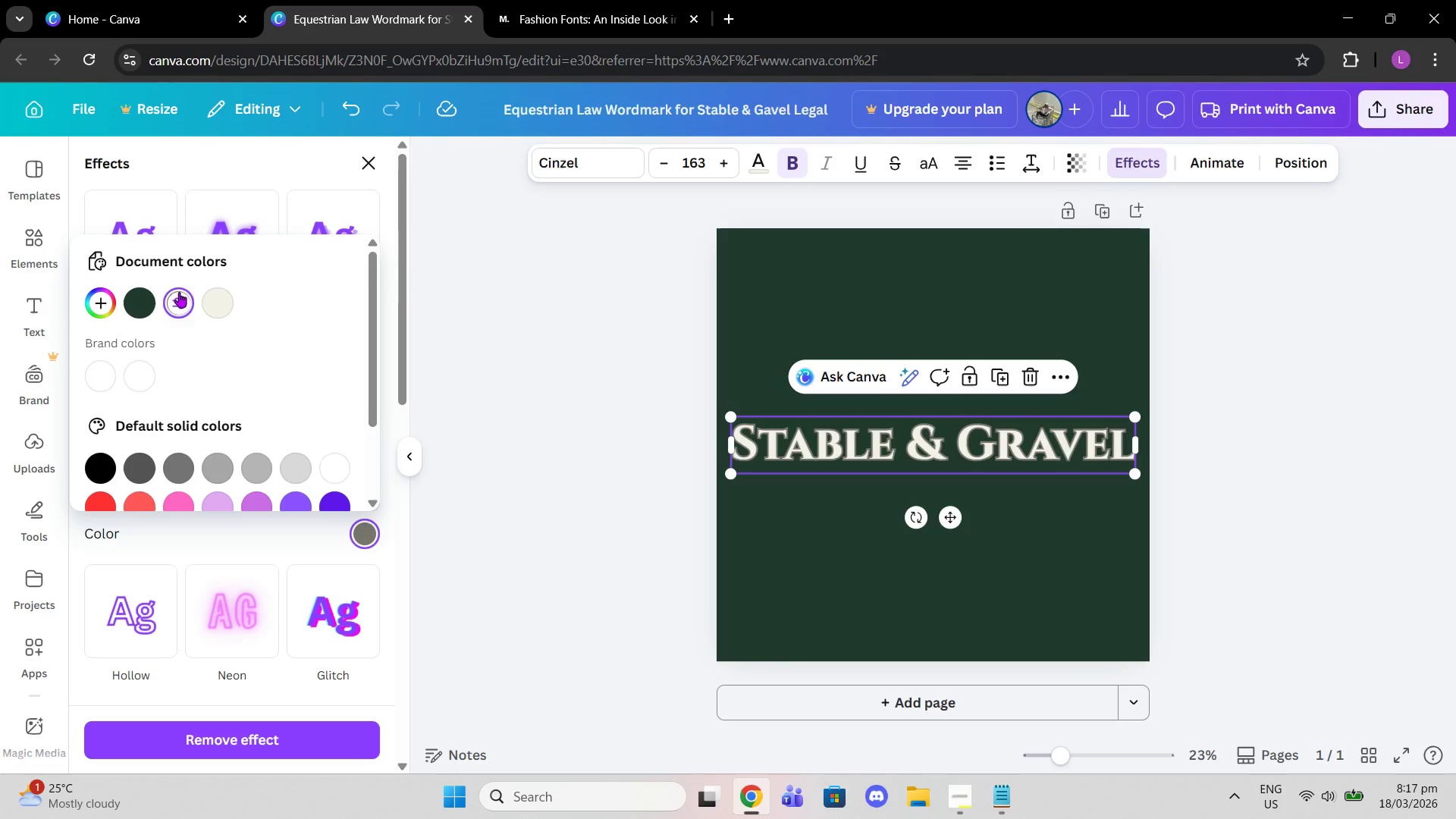 
left_click([179, 307])
 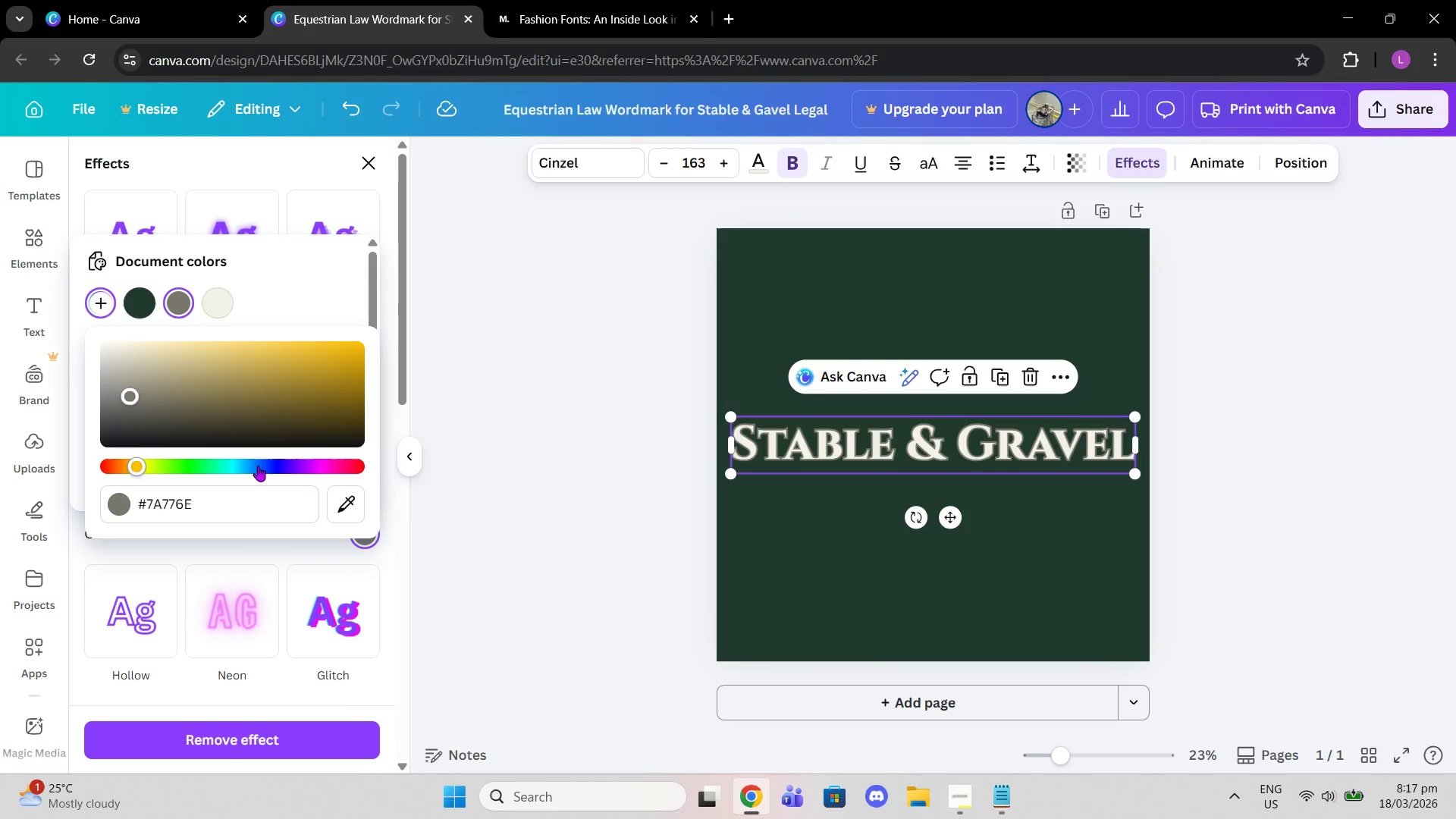 
left_click_drag(start_coordinate=[228, 500], to_coordinate=[151, 518])
 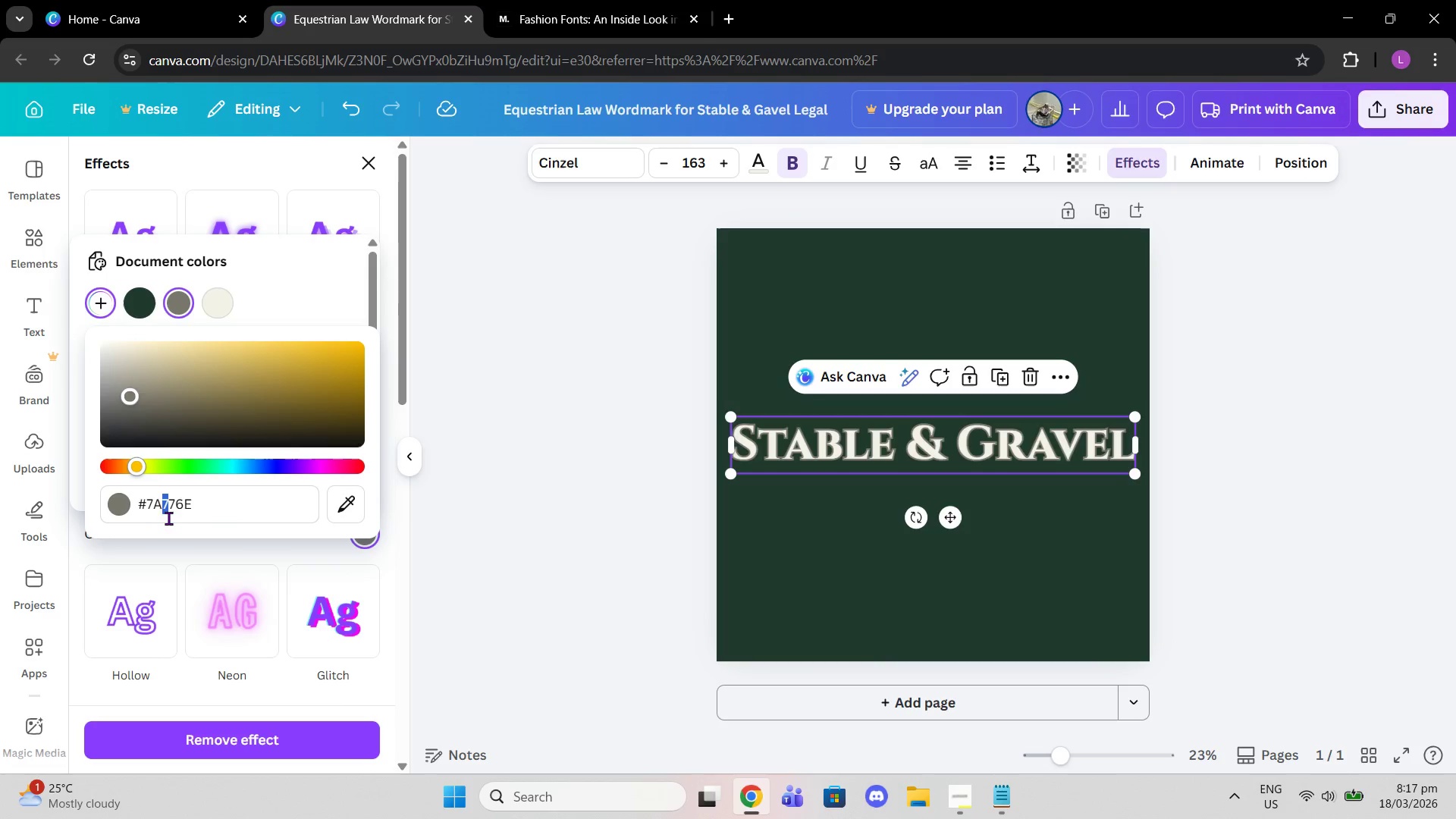 
left_click_drag(start_coordinate=[158, 518], to_coordinate=[176, 518])
 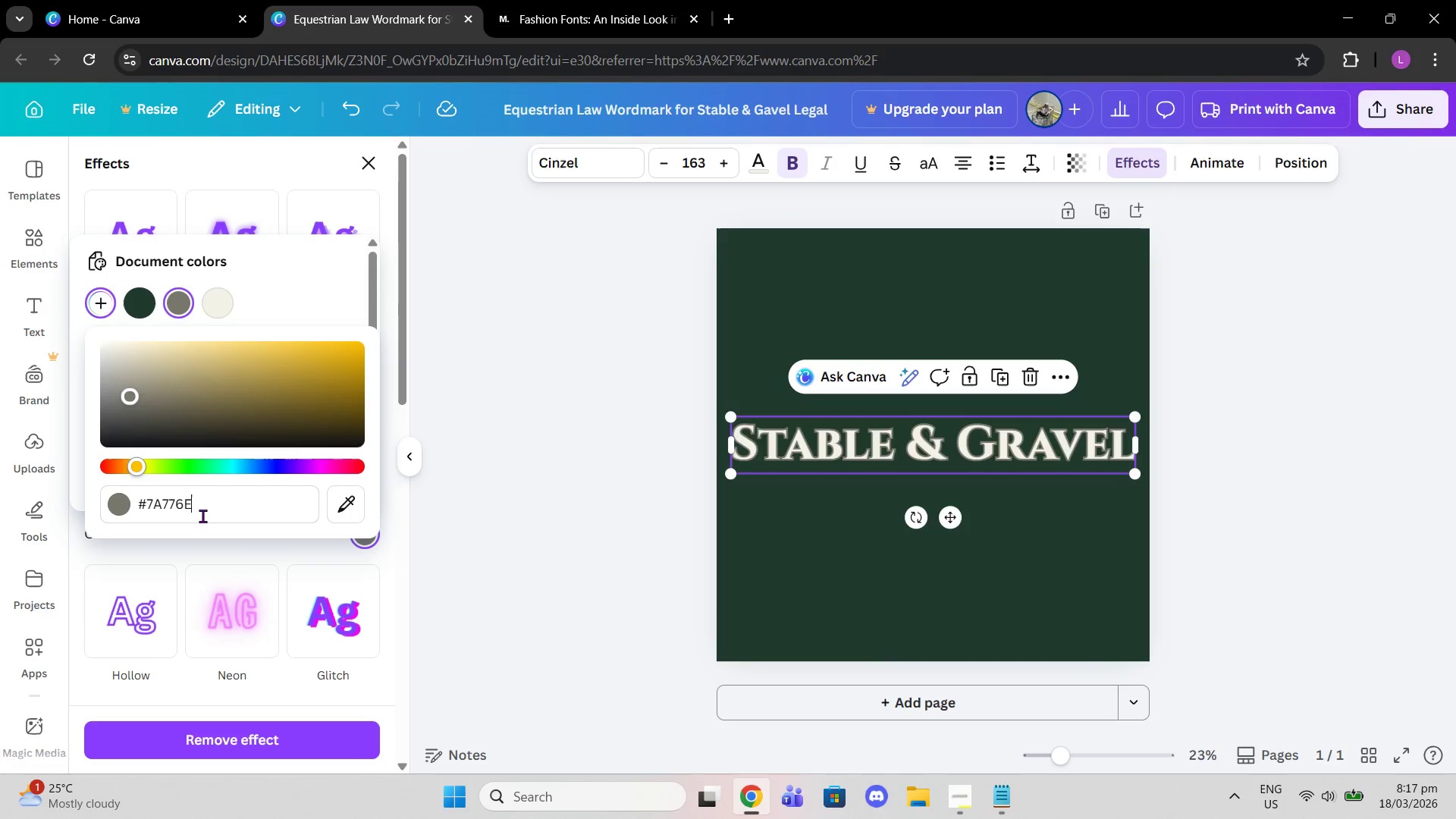 
left_click_drag(start_coordinate=[202, 516], to_coordinate=[140, 512])
 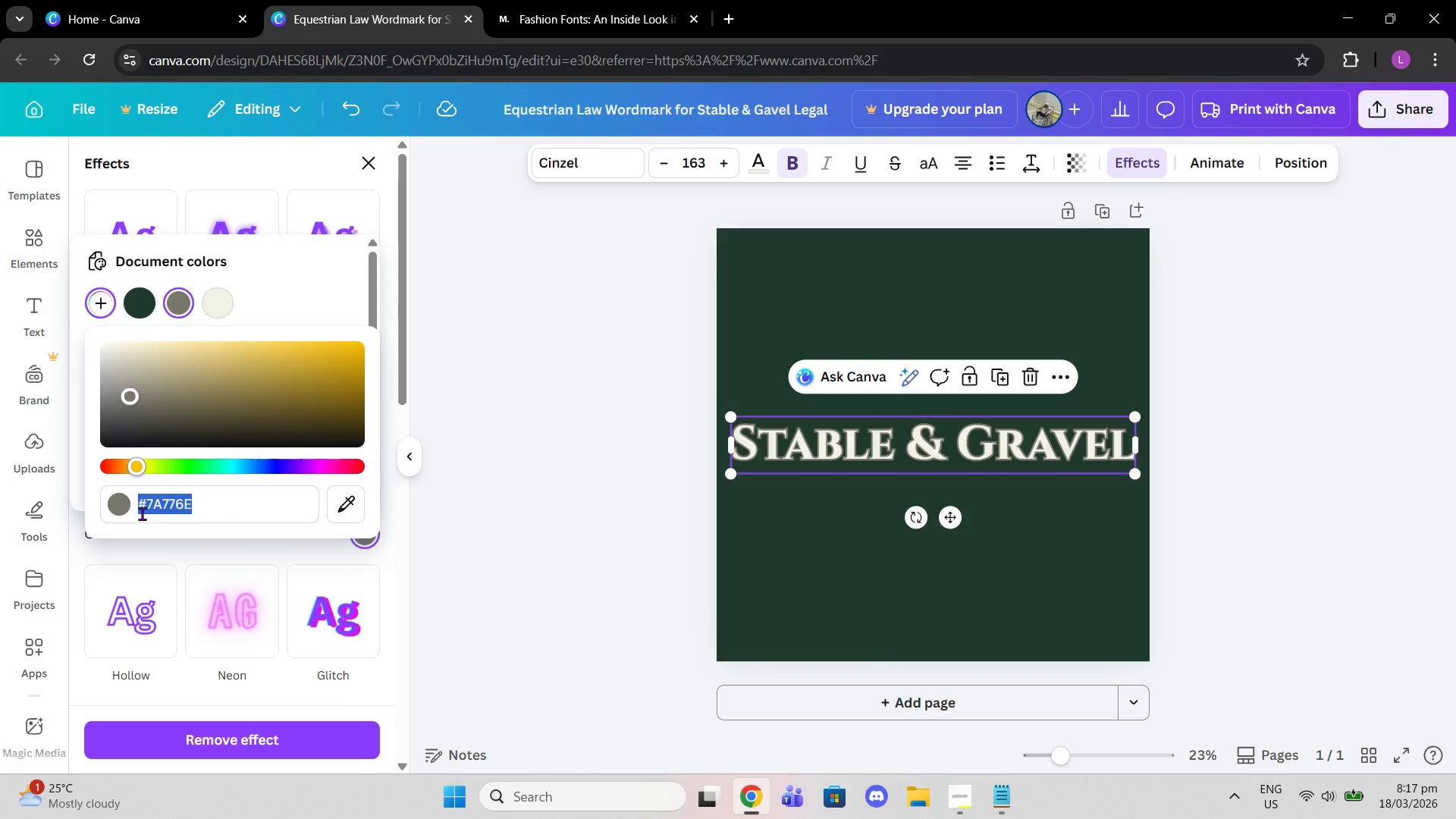 
key(Control+V)
 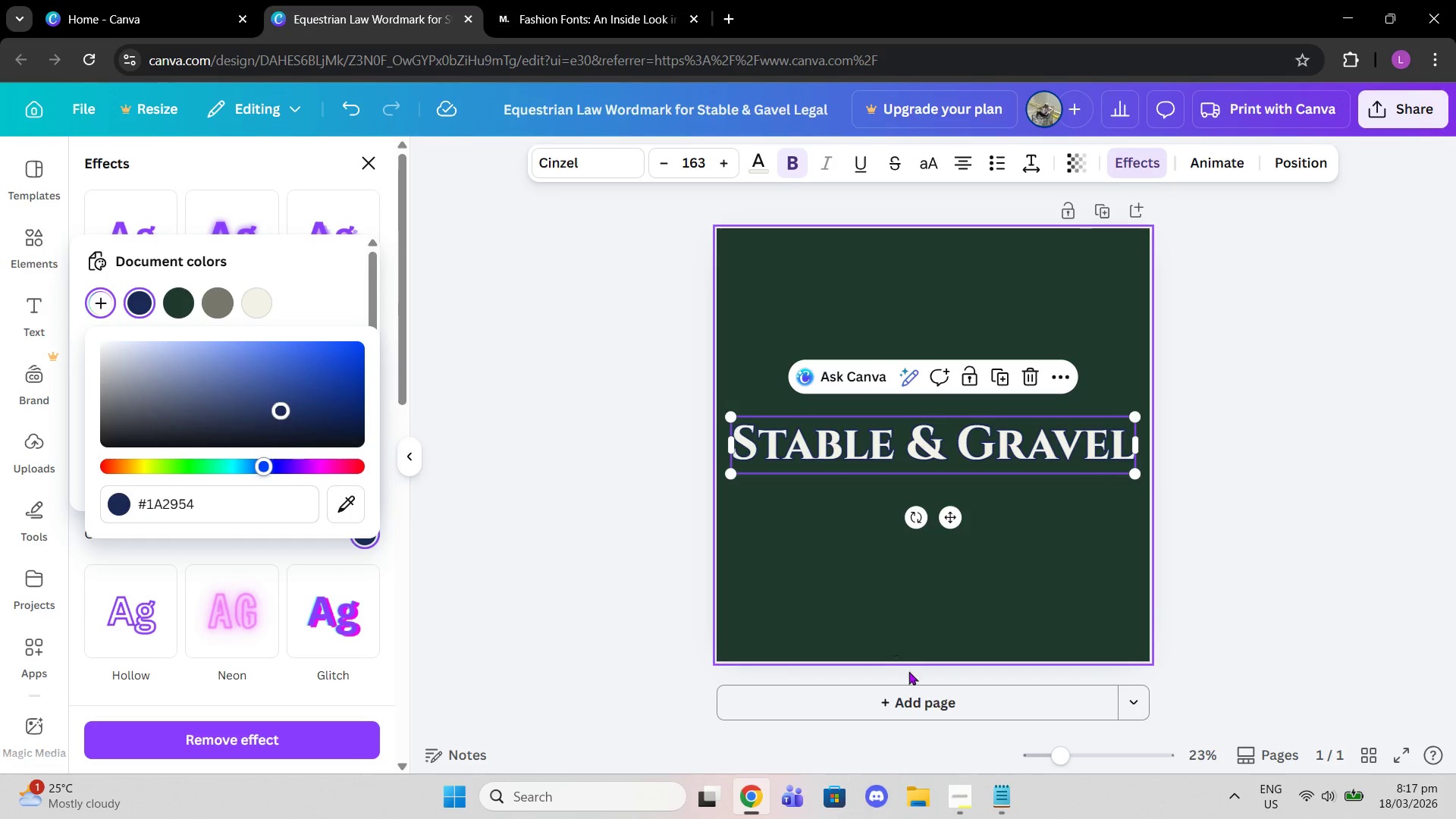 
left_click_drag(start_coordinate=[1053, 758], to_coordinate=[1058, 758])
 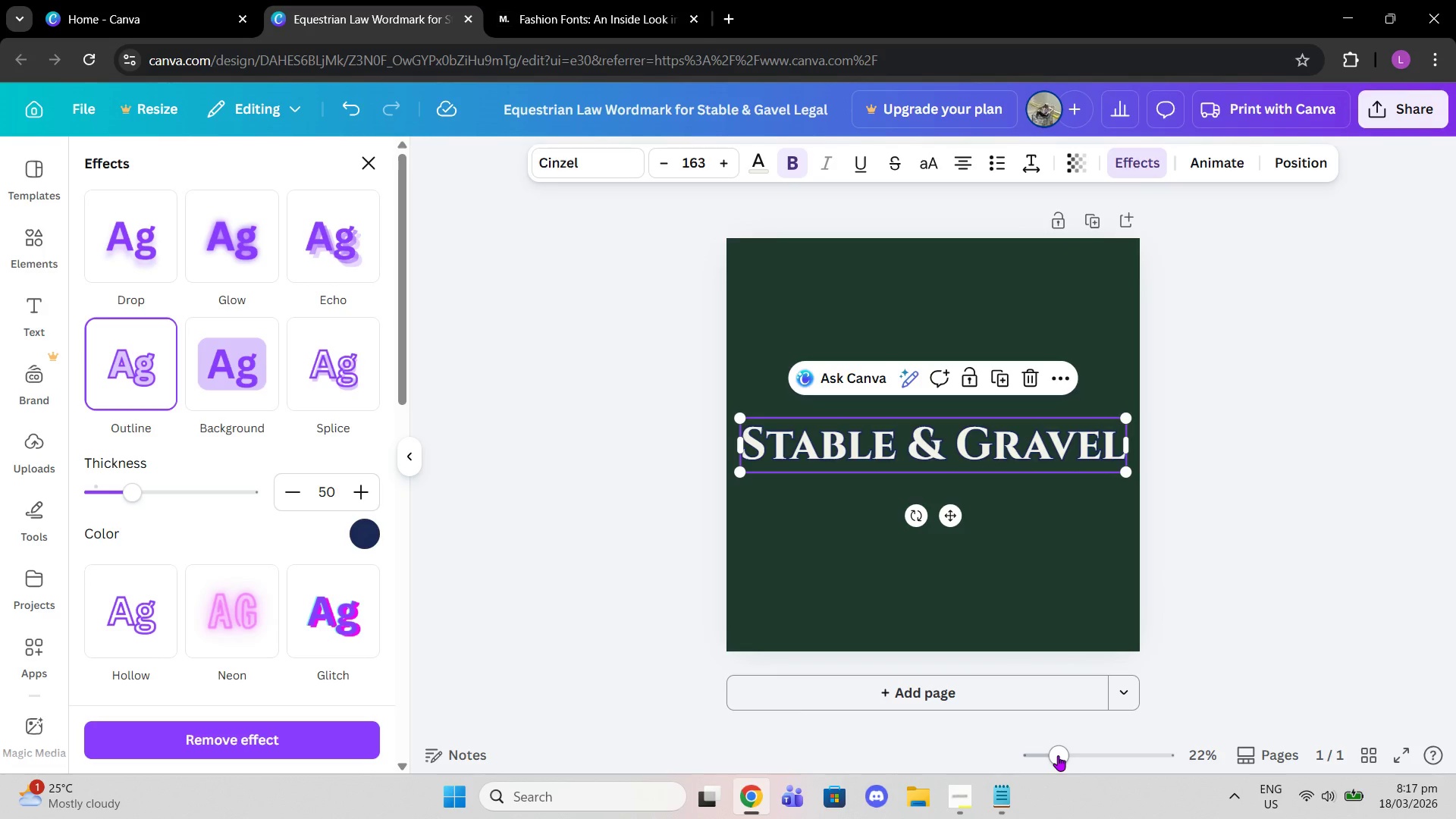 
key(Control+Z)
 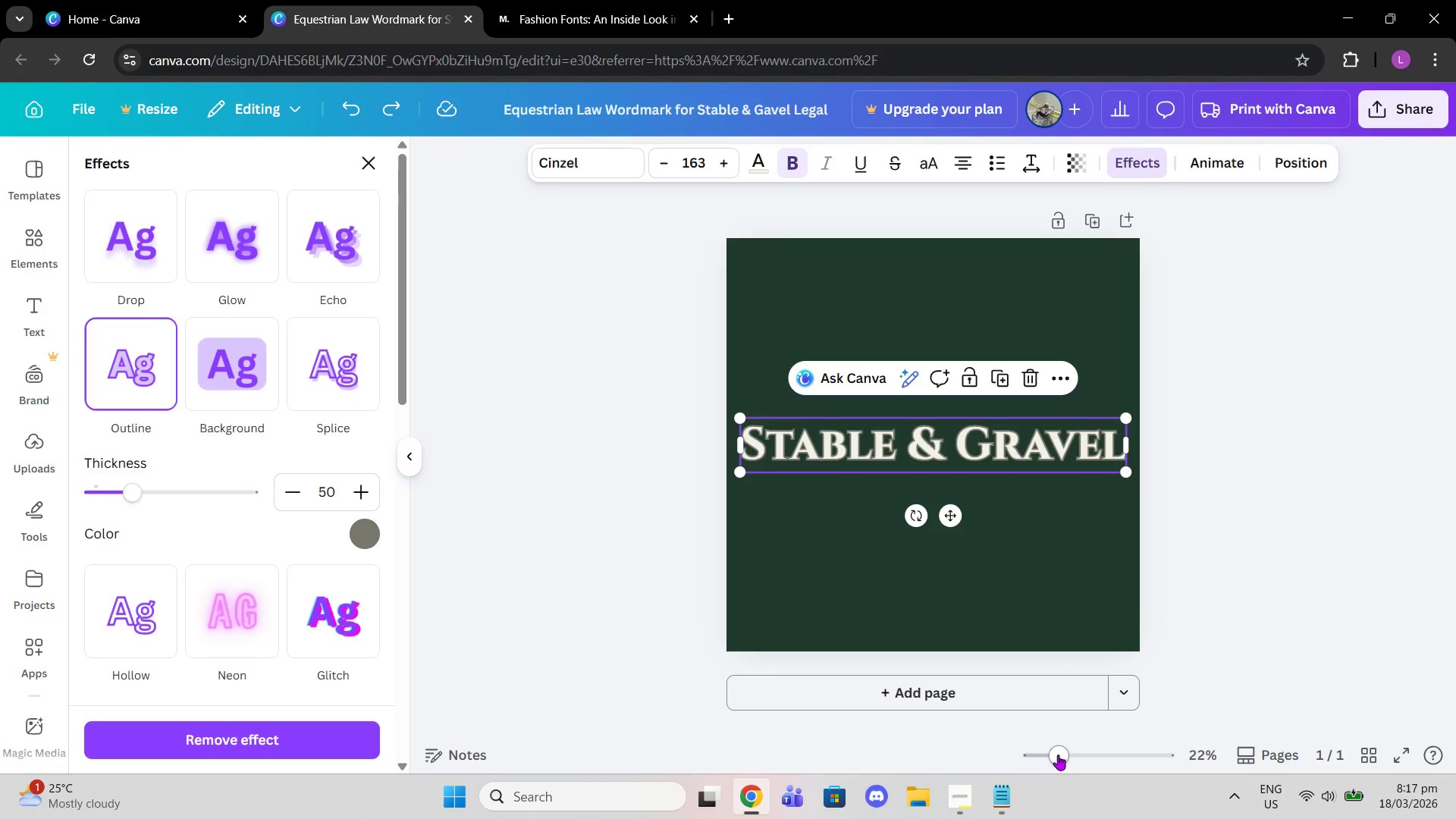 
key(Control+Z)
 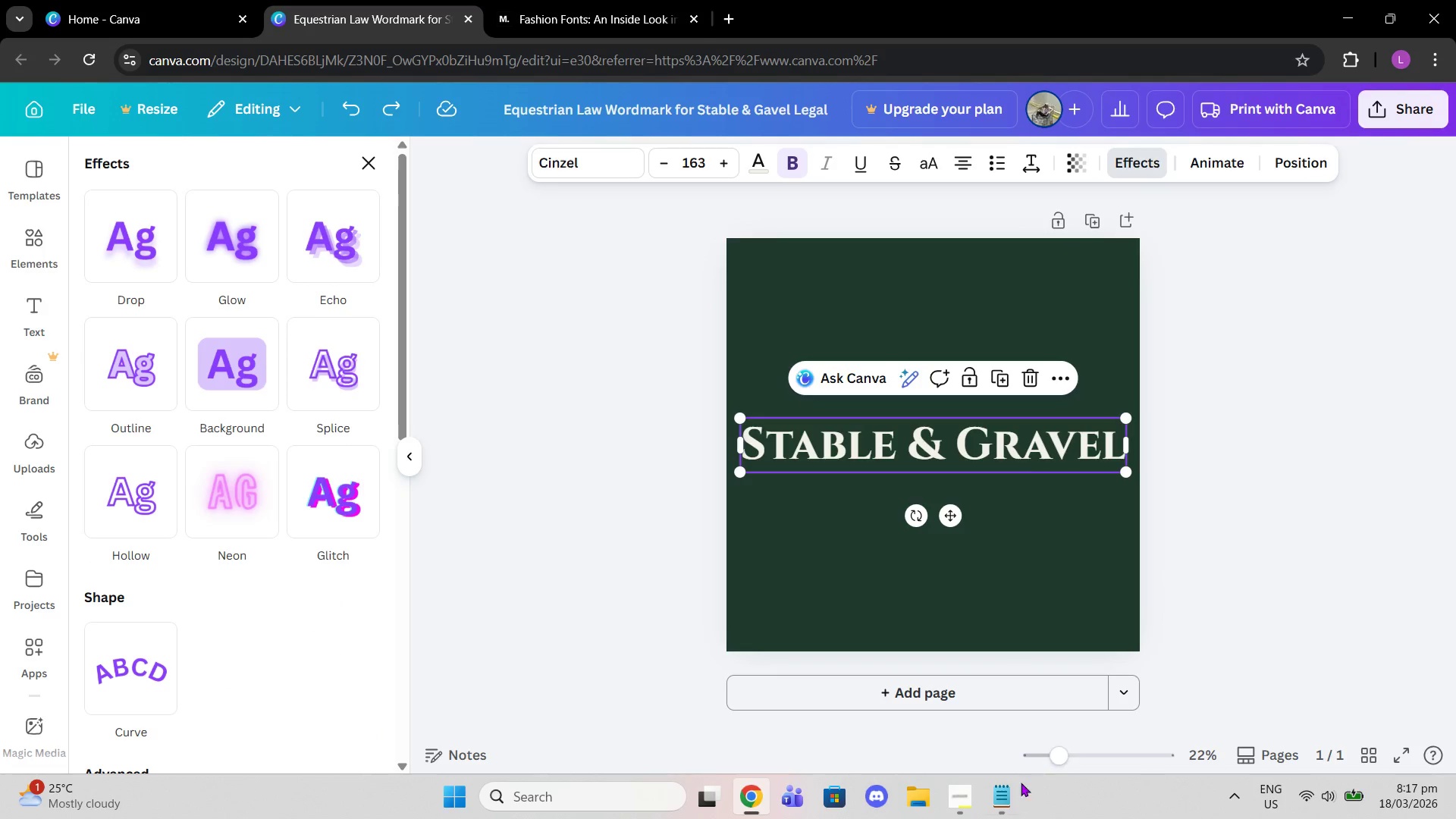 
left_click([1005, 811])
 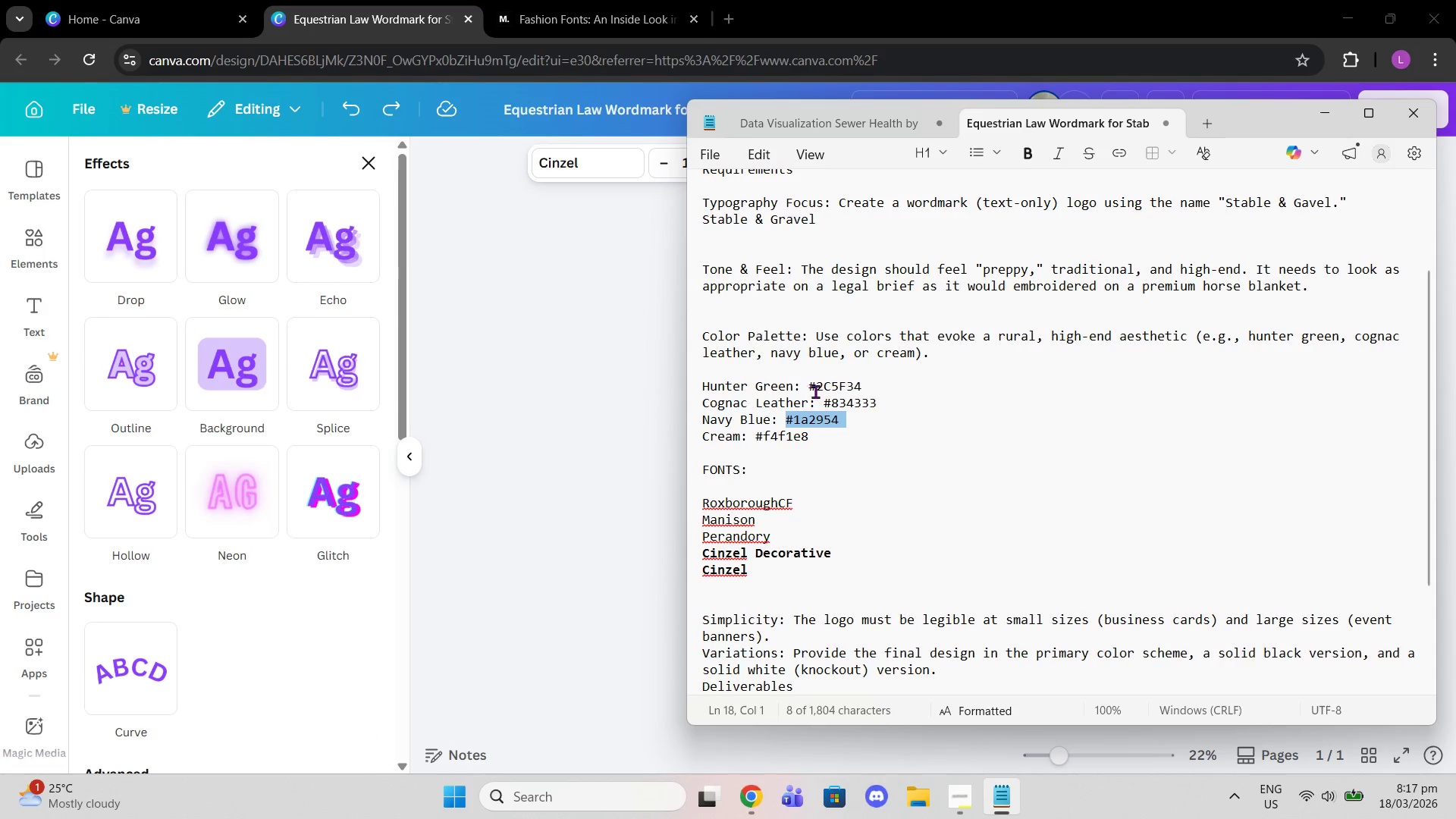 
left_click_drag(start_coordinate=[826, 400], to_coordinate=[878, 404])
 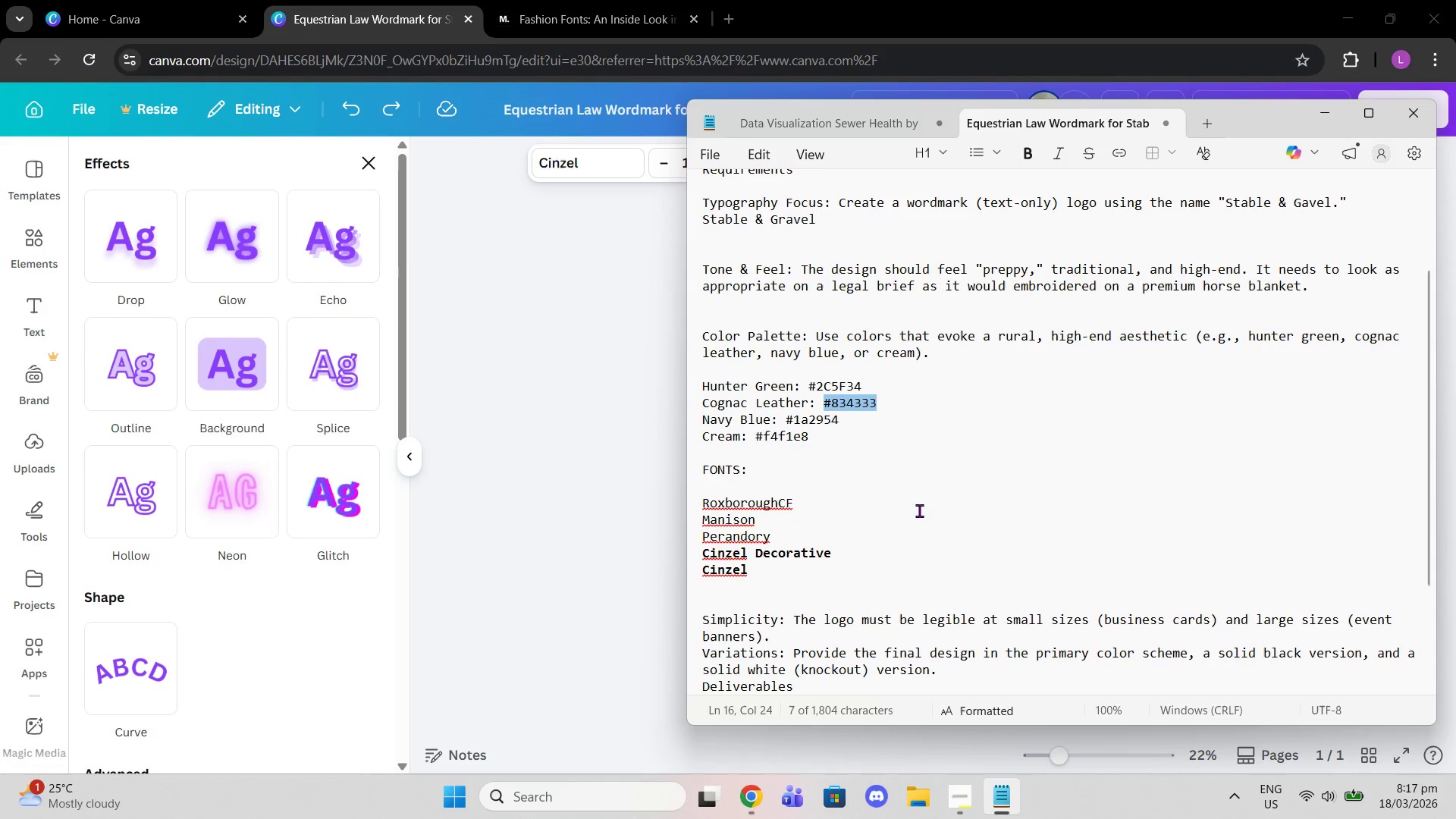 
key(Control+C)
 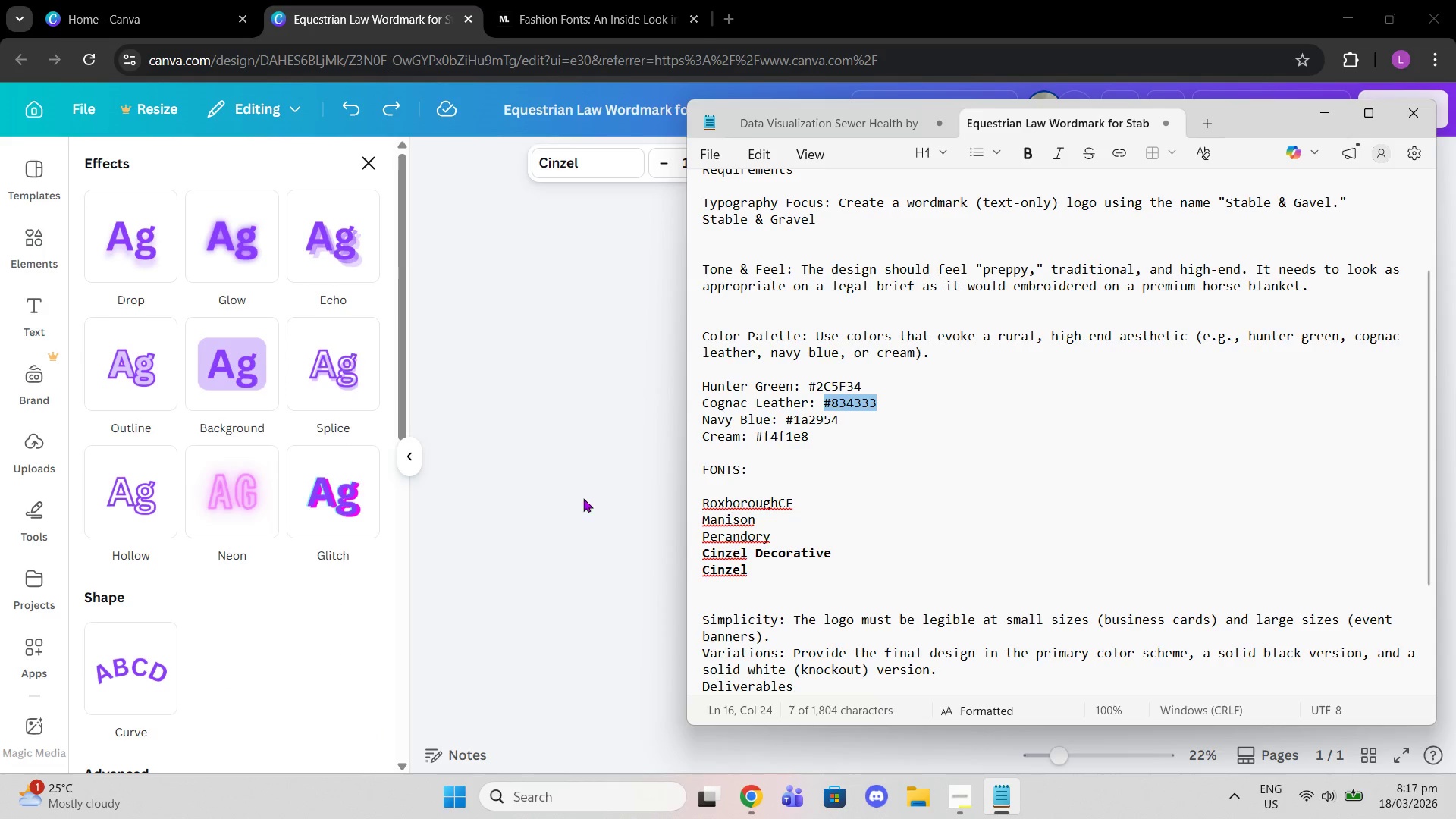 
left_click([576, 498])
 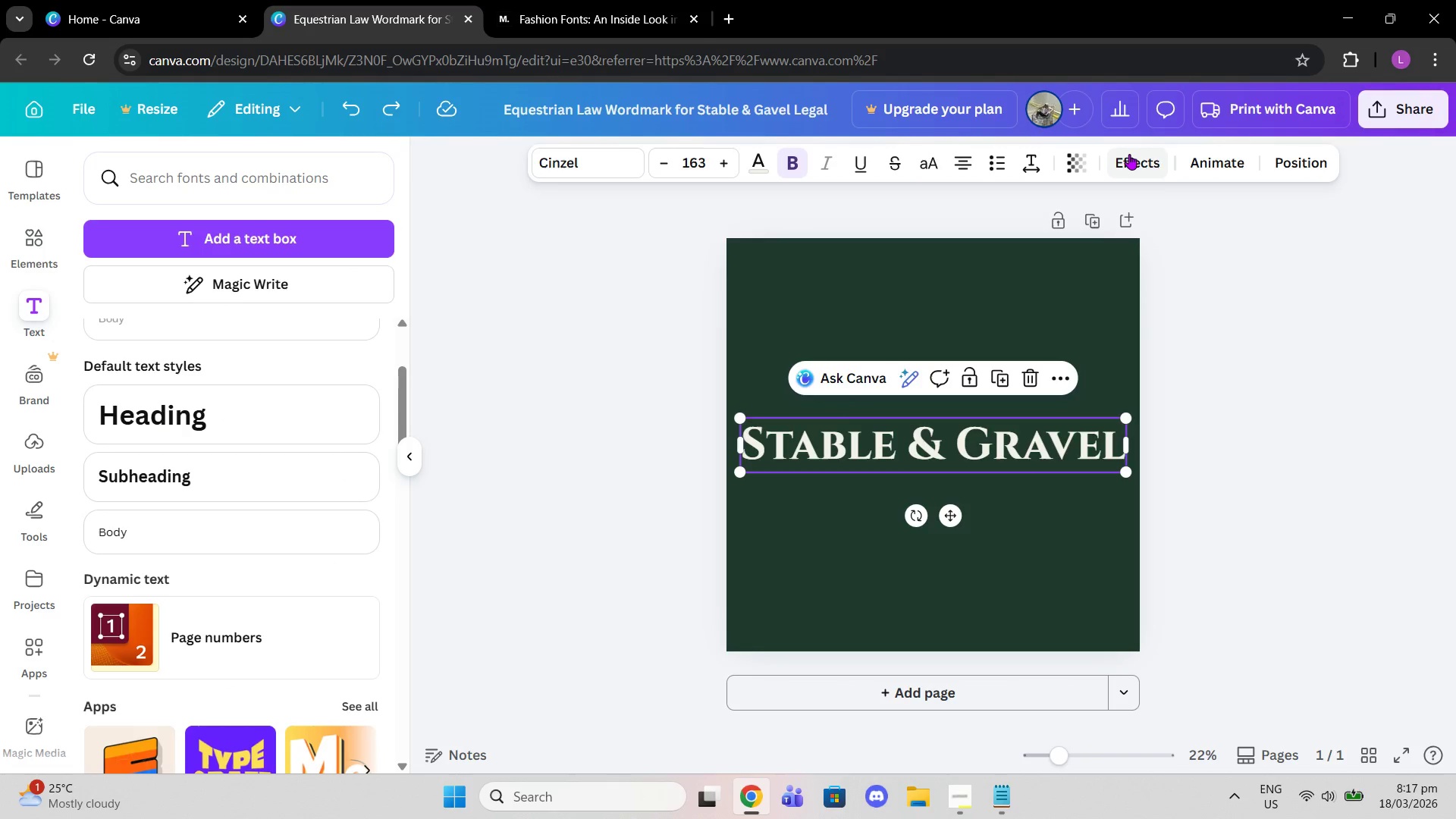 
left_click([1129, 154])
 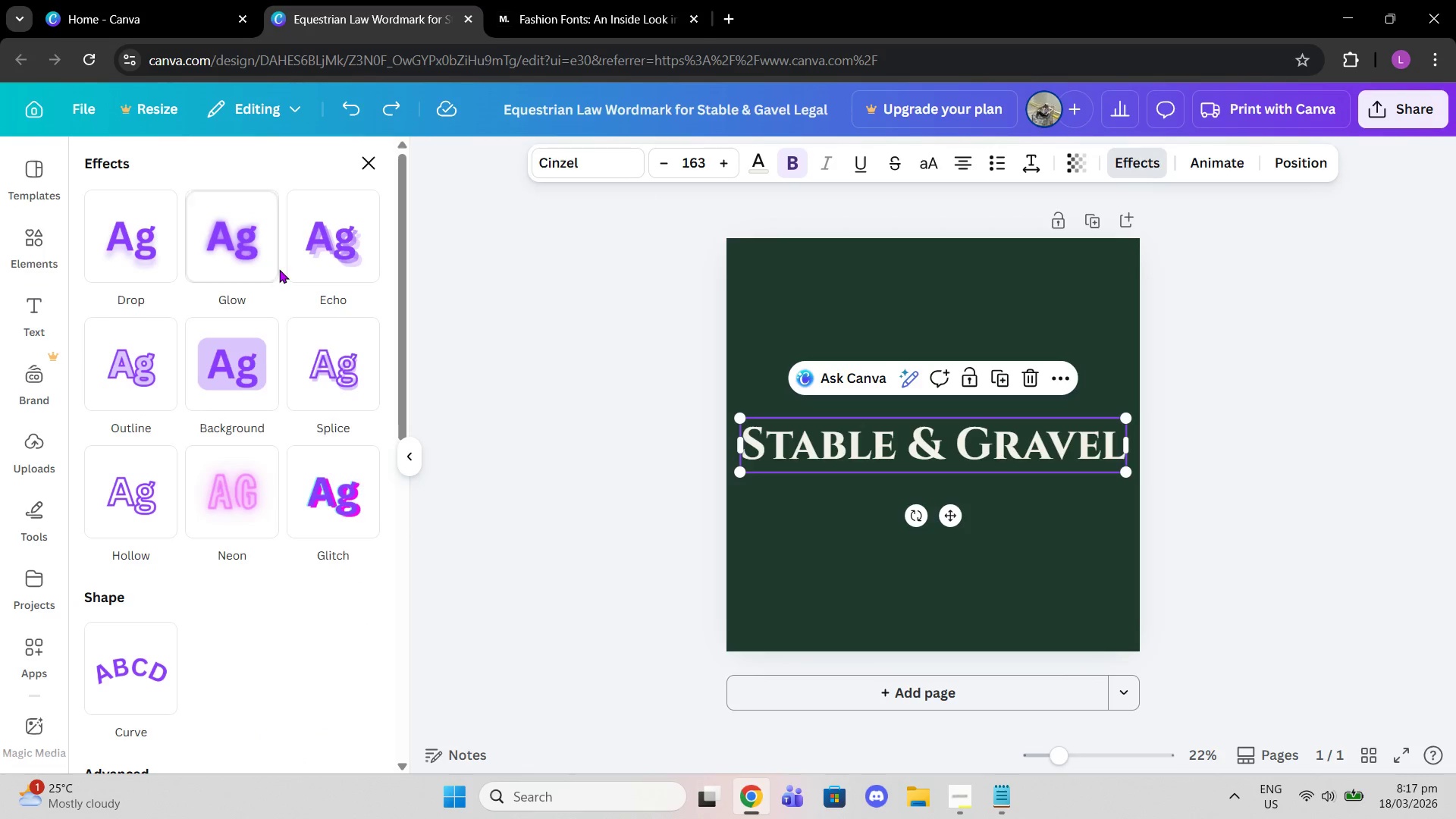 
left_click([154, 362])
 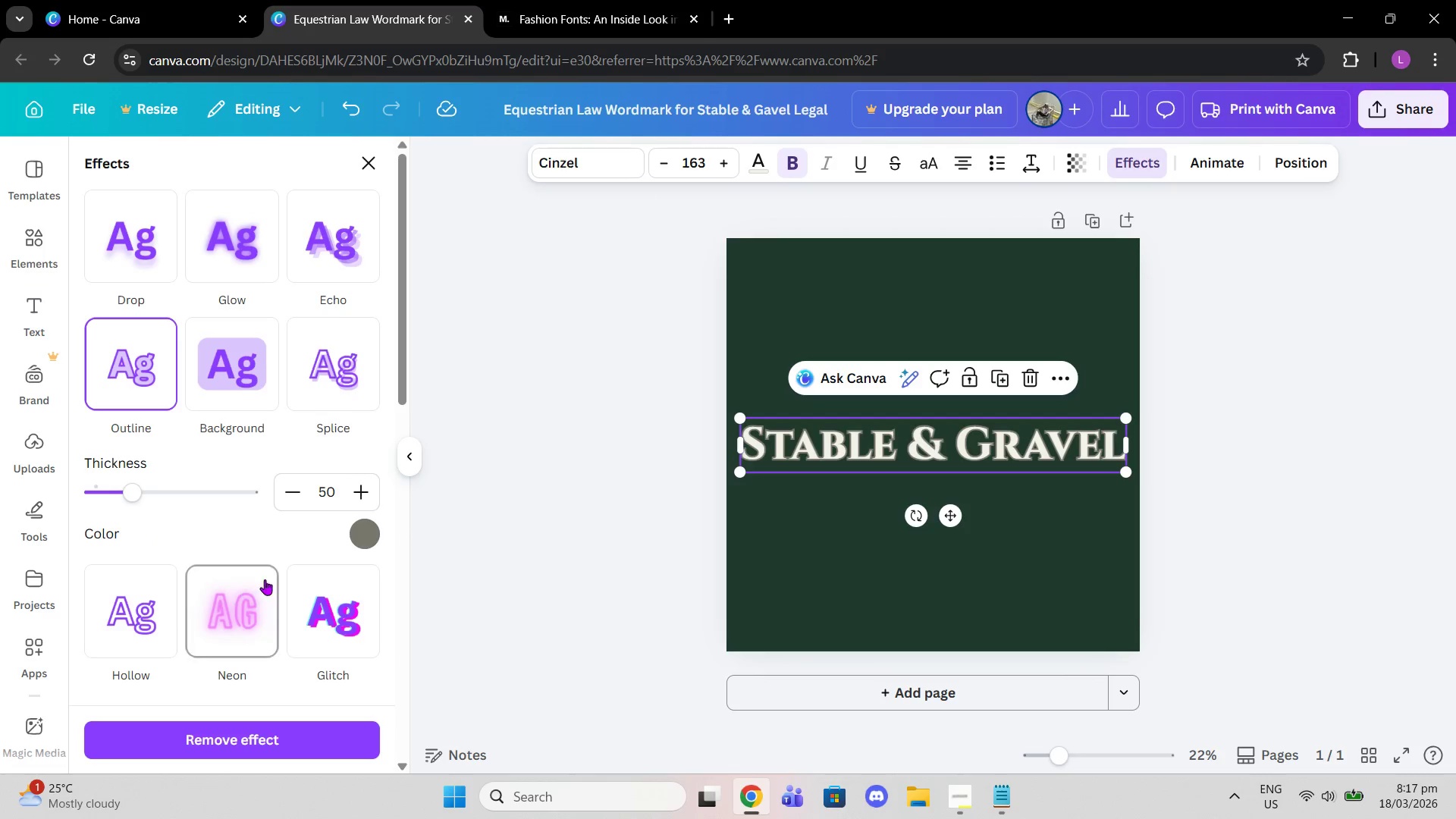 
left_click([368, 532])
 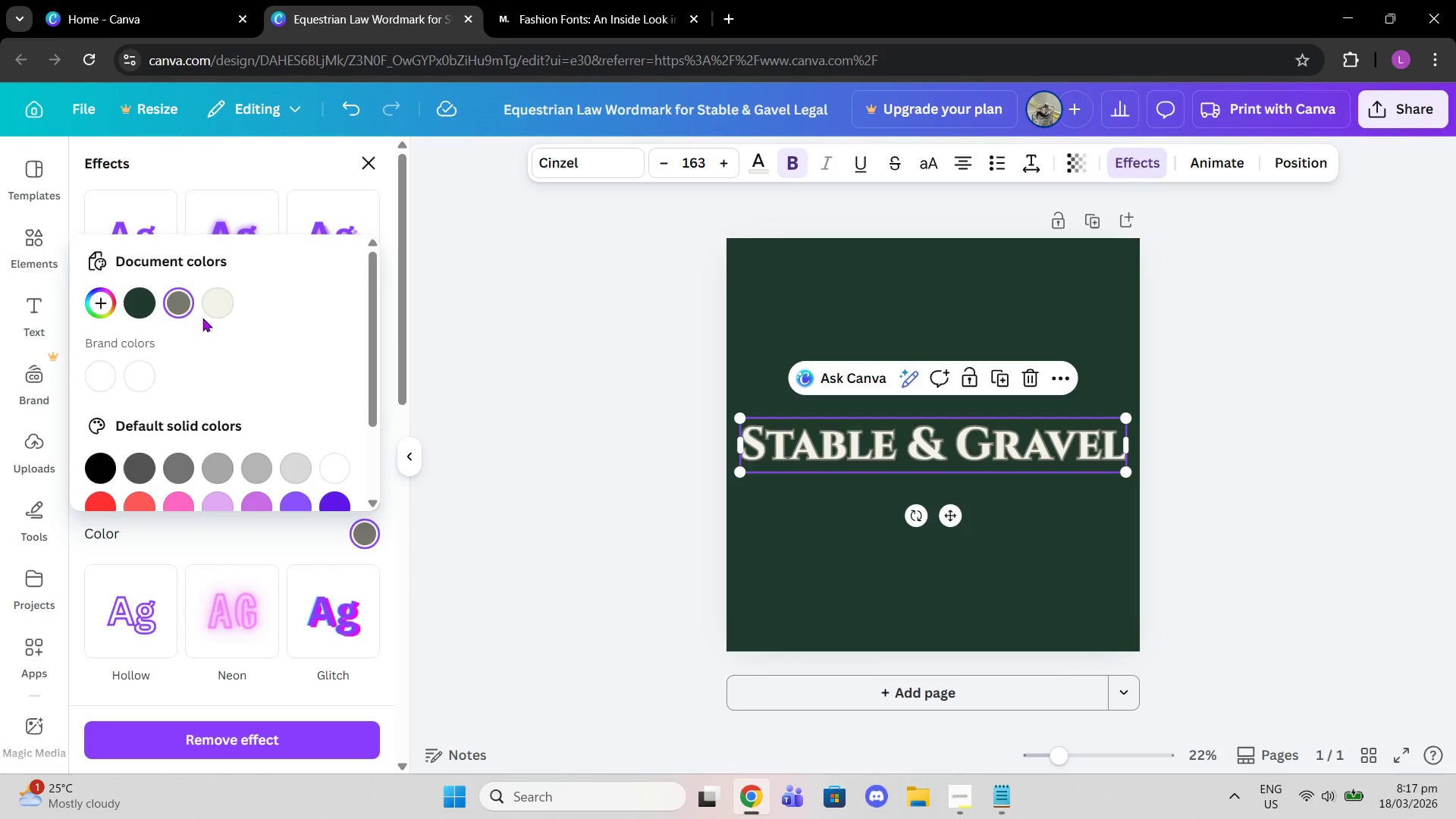 
left_click([178, 312])
 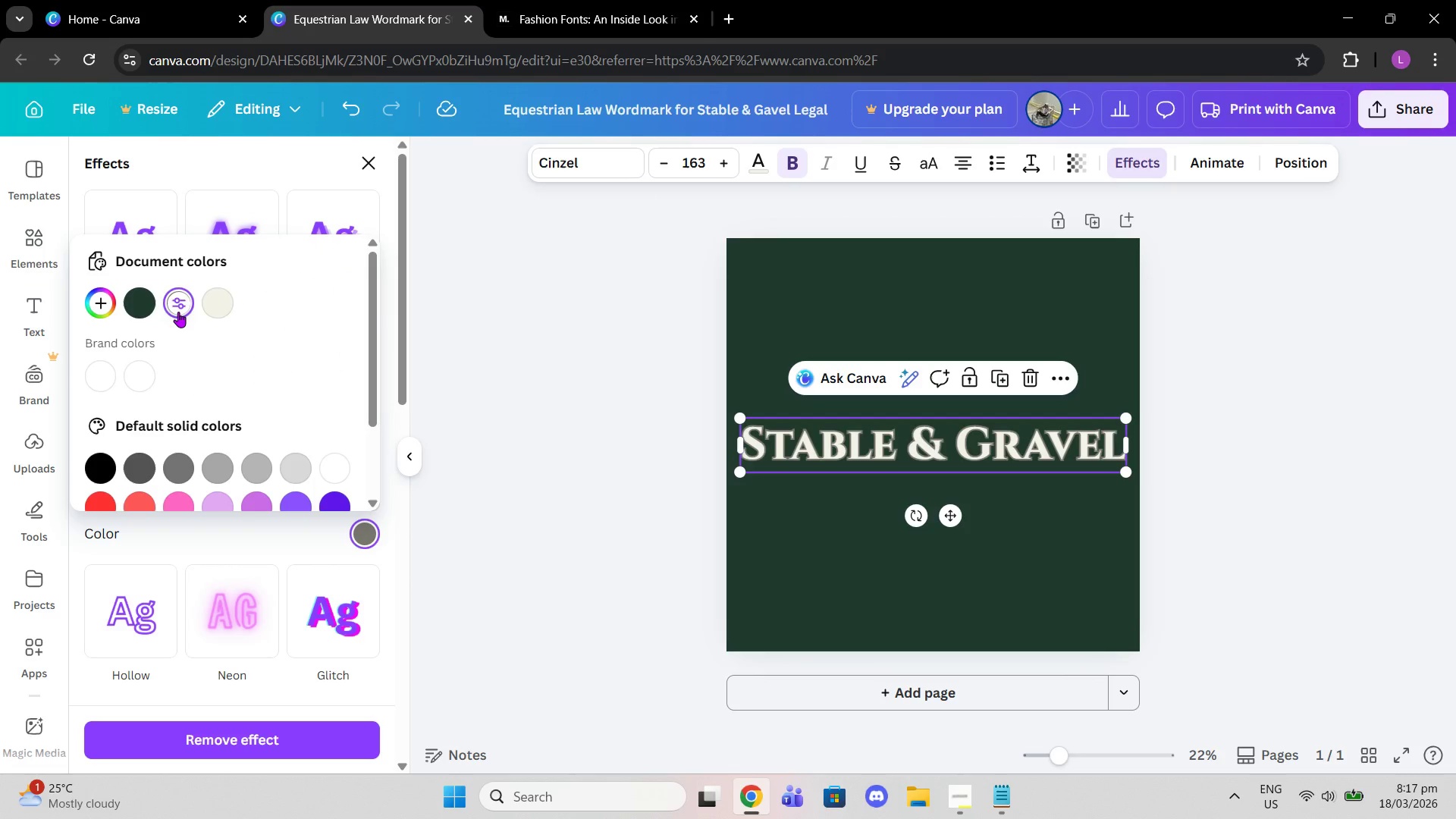 
left_click([178, 312])
 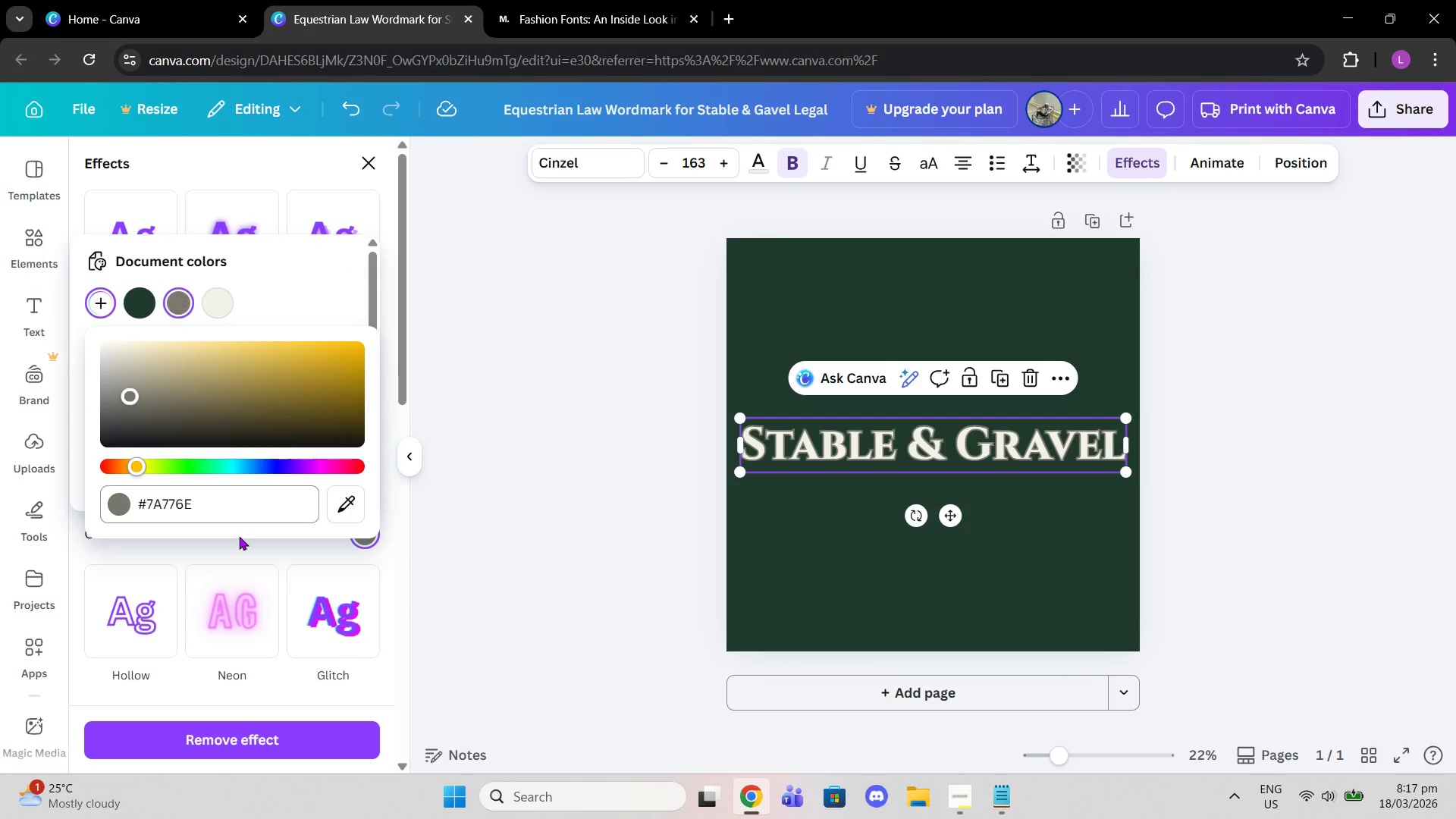 
key(Control+ControlLeft)
 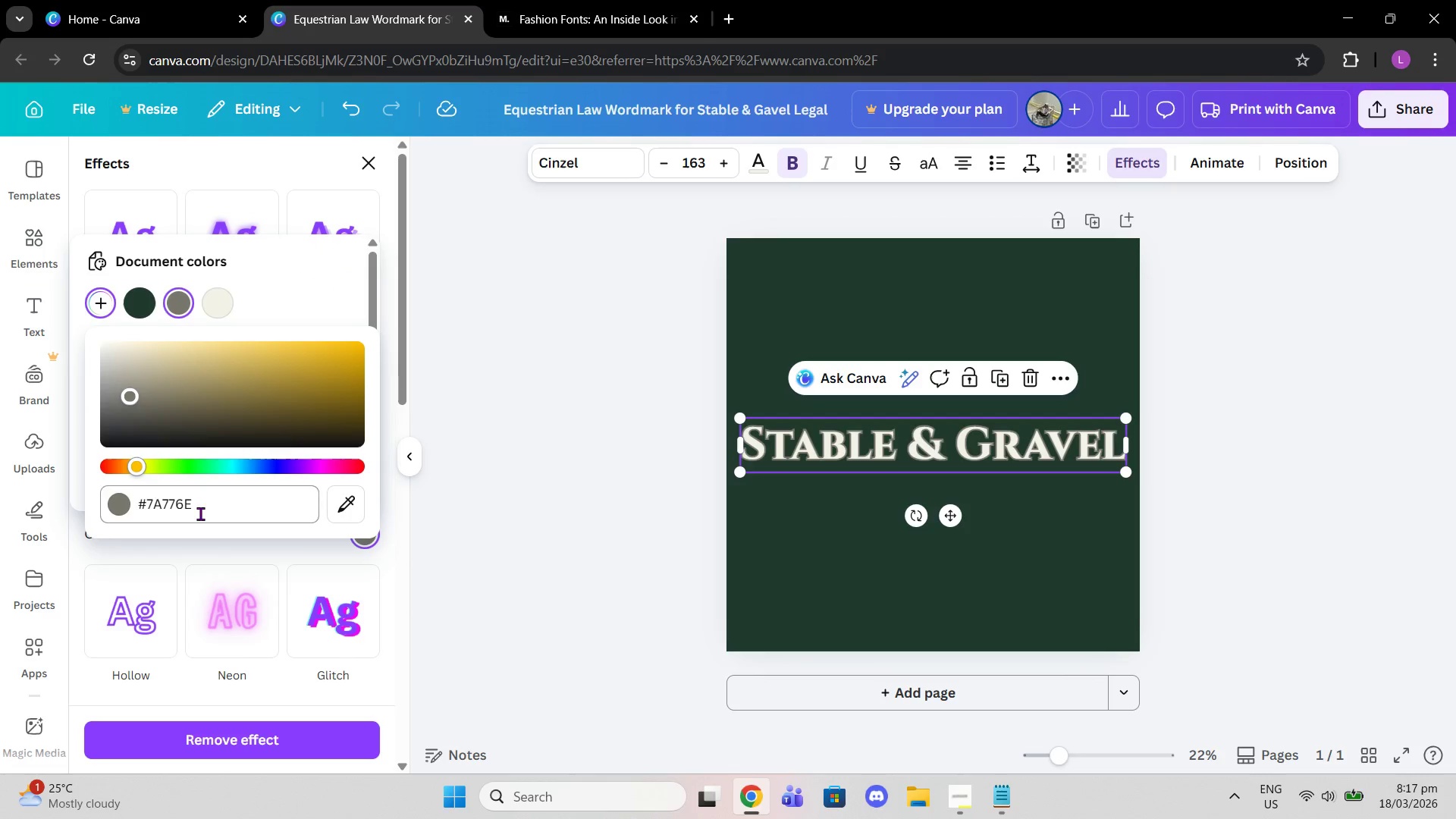 
left_click_drag(start_coordinate=[200, 513], to_coordinate=[116, 505])
 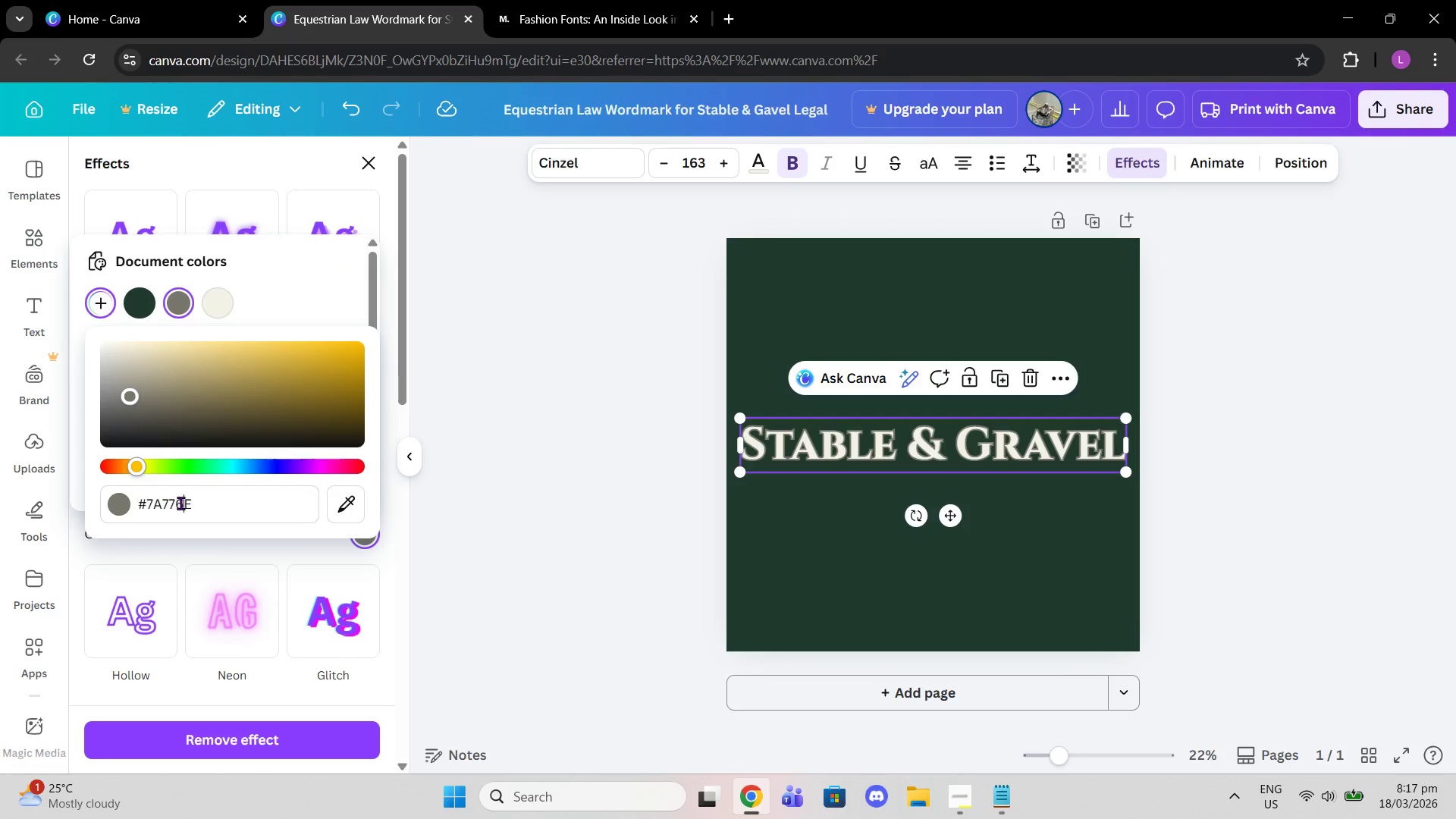 
left_click([180, 503])
 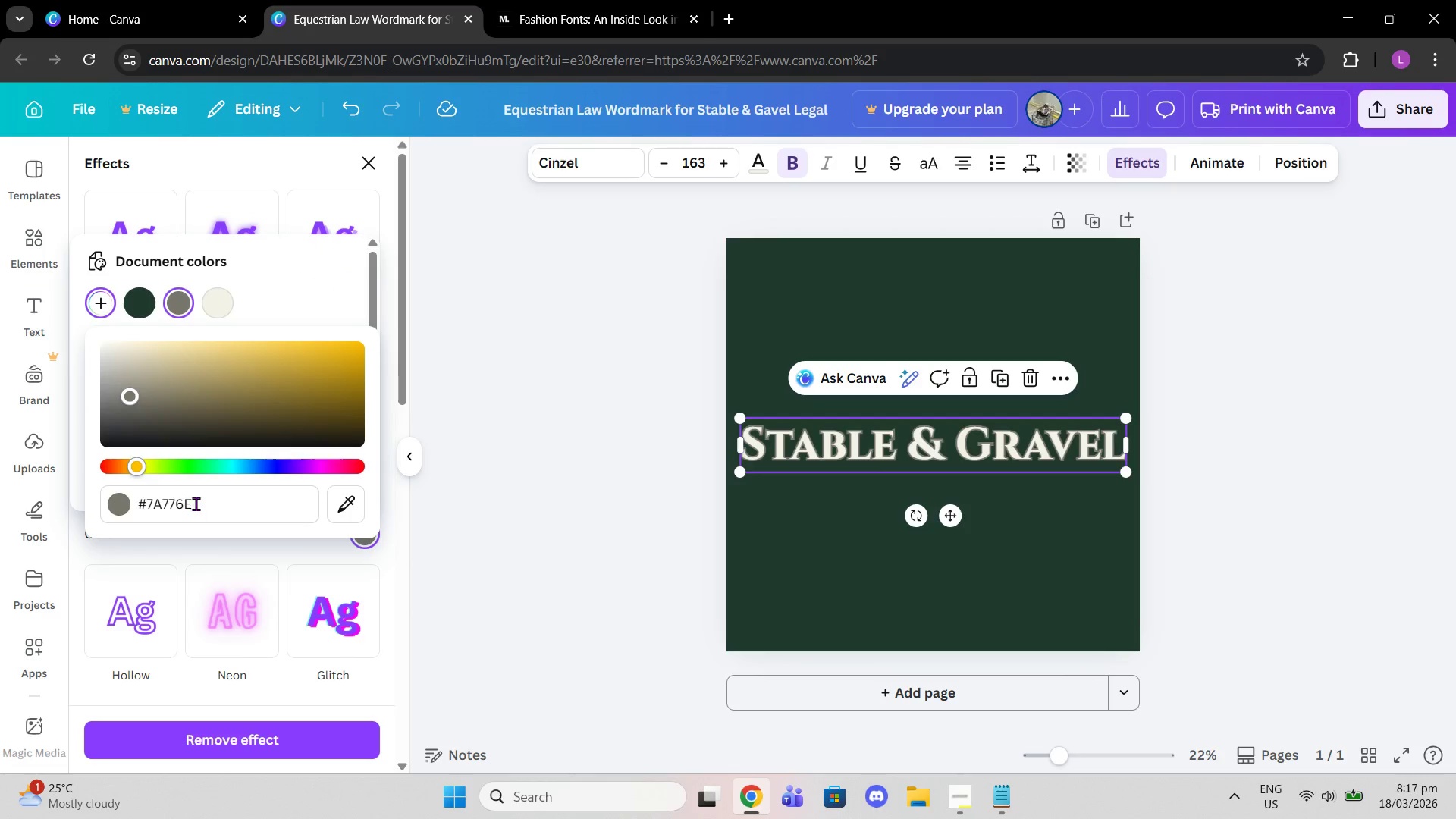 
left_click_drag(start_coordinate=[196, 504], to_coordinate=[95, 500])
 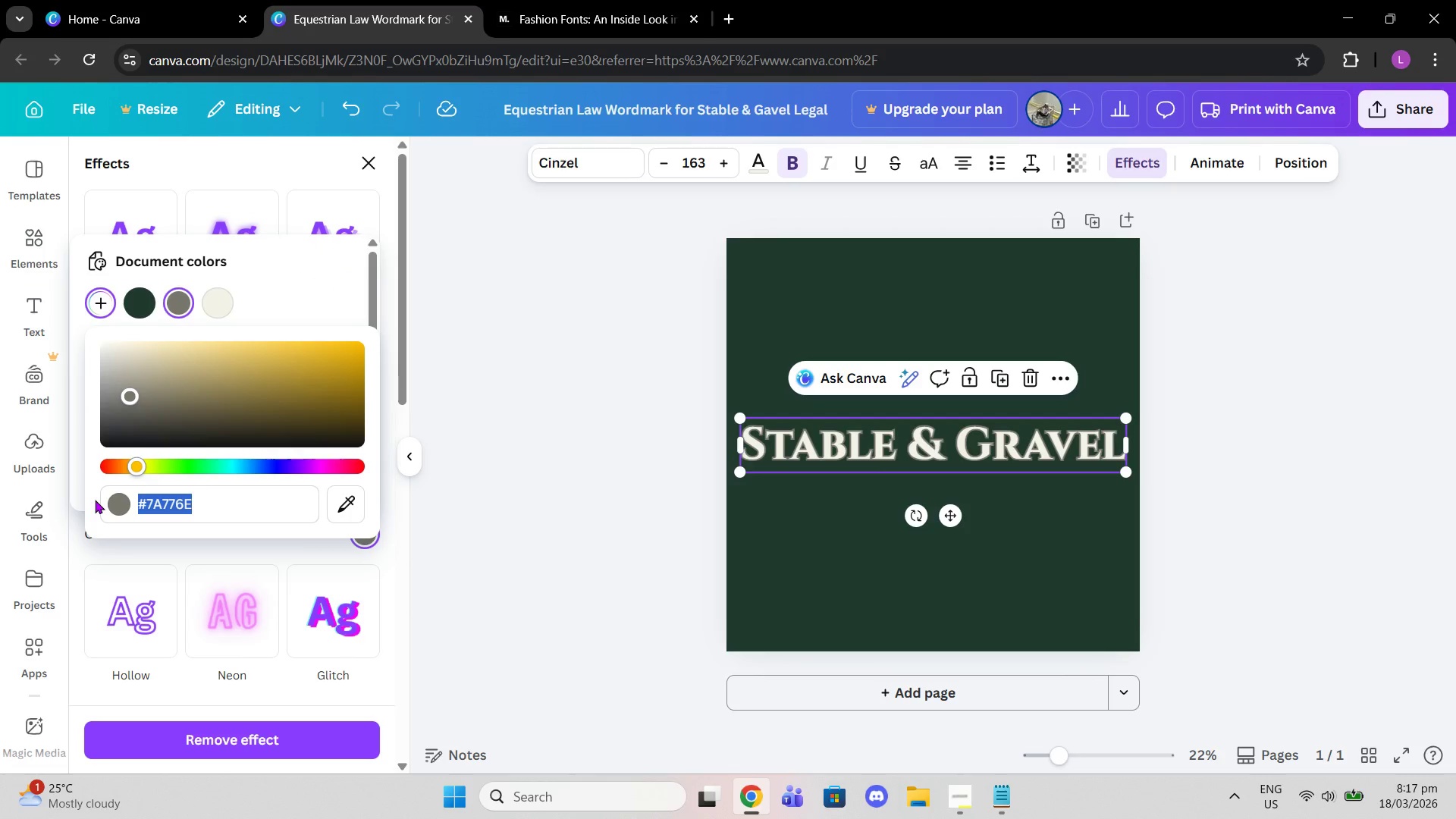 
key(Control+V)
 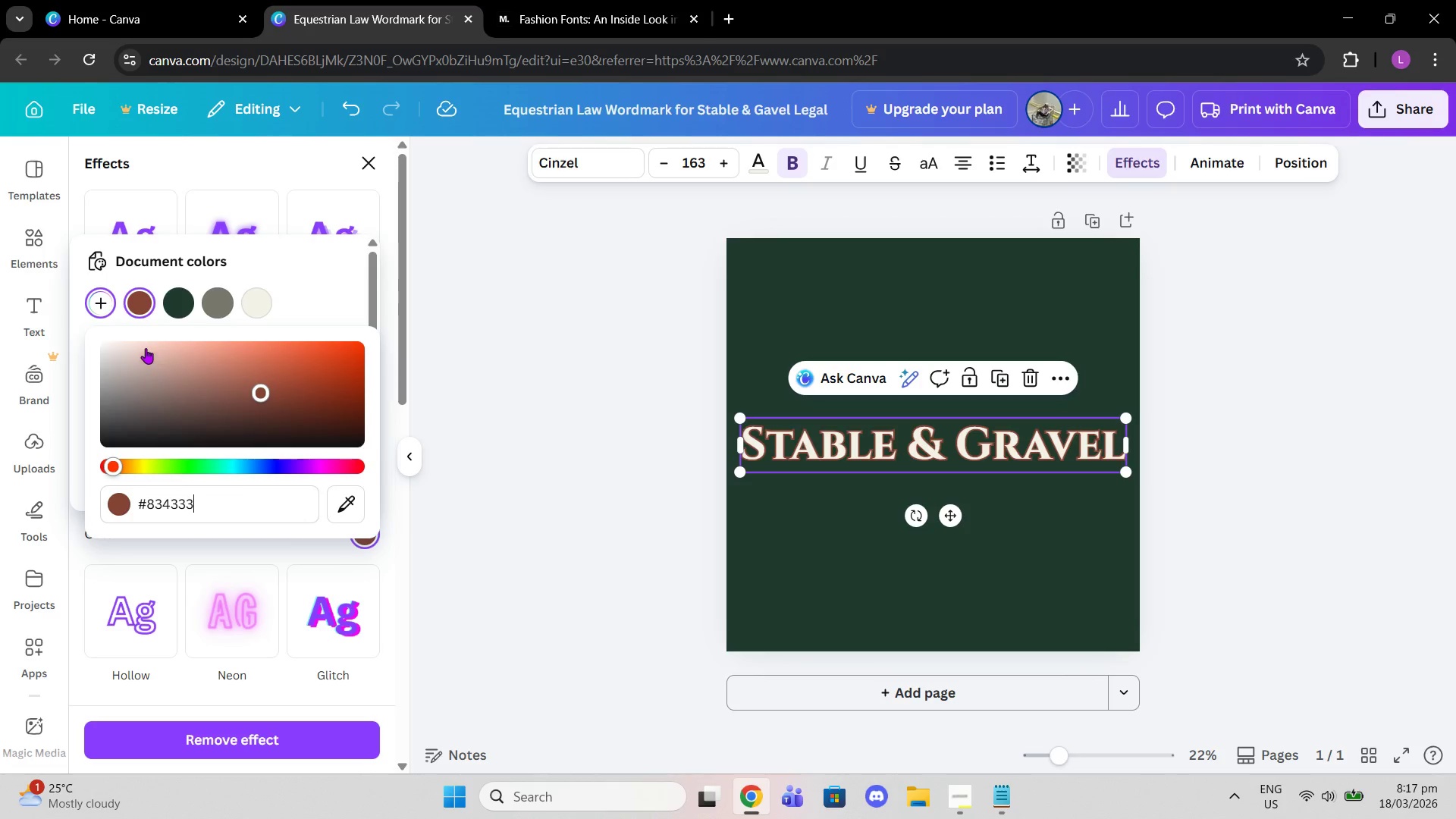 
left_click_drag(start_coordinate=[236, 504], to_coordinate=[138, 490])
 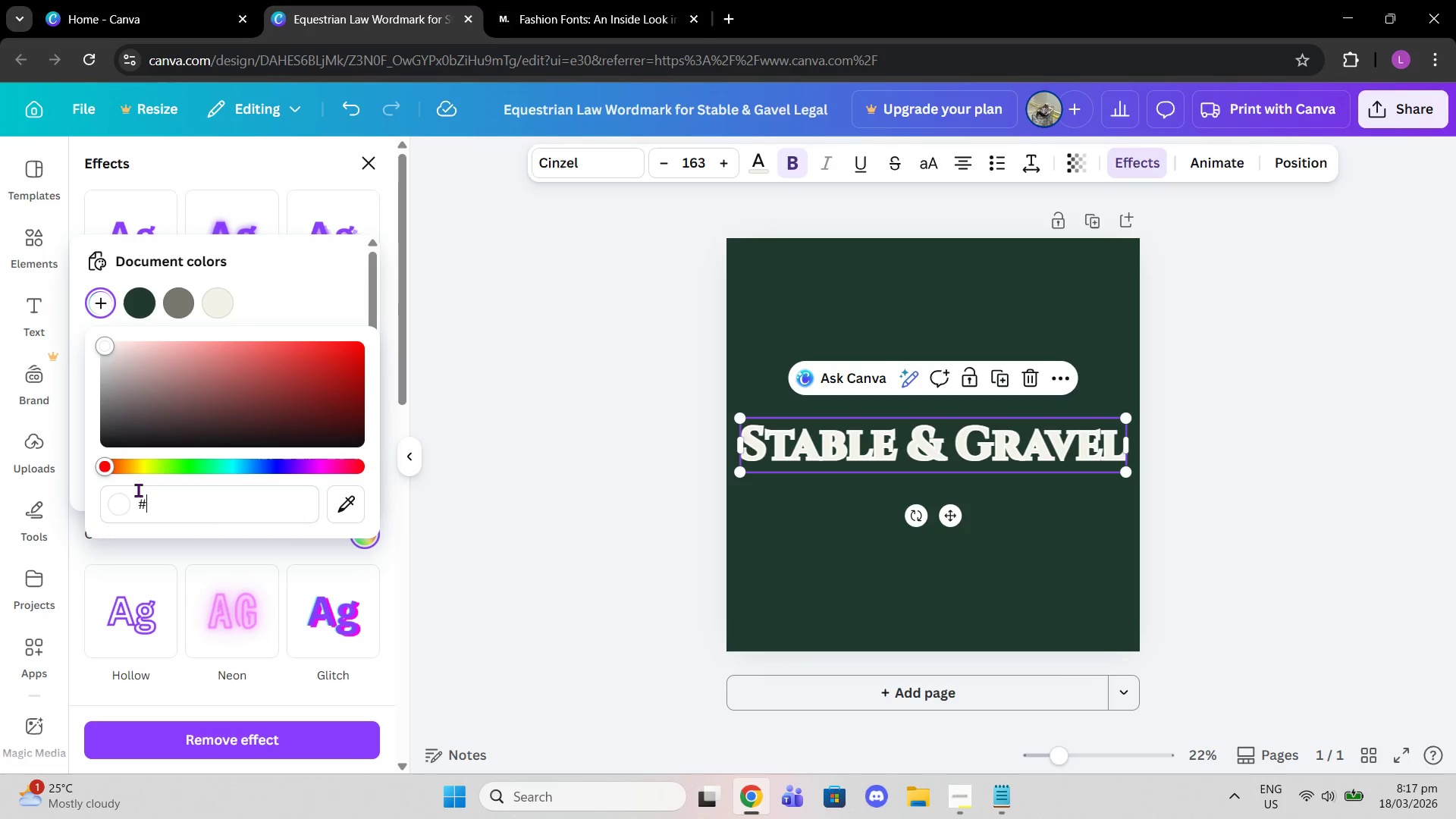 
key(Backspace)
 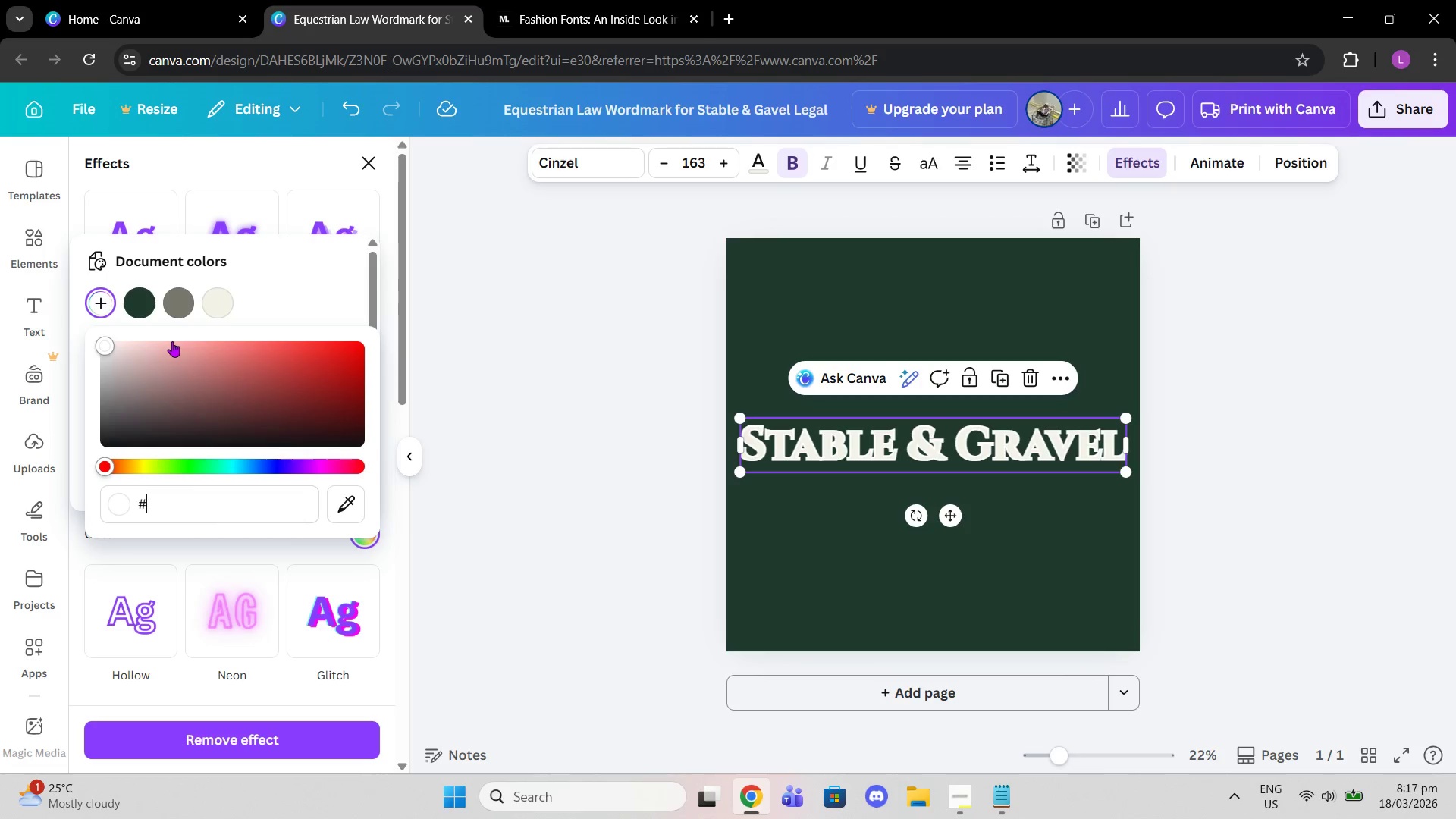 
left_click([447, 375])
 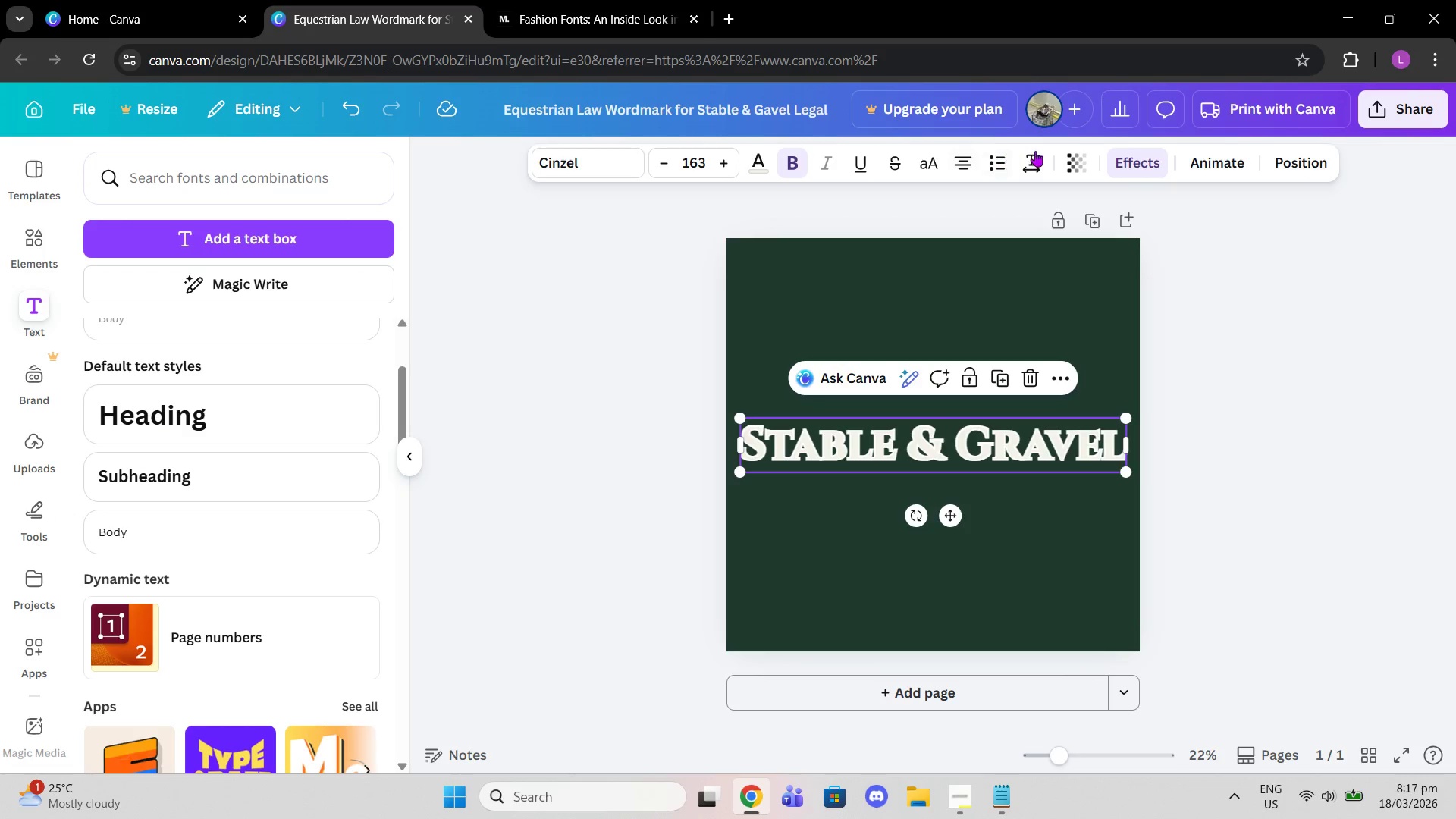 
left_click([1129, 156])
 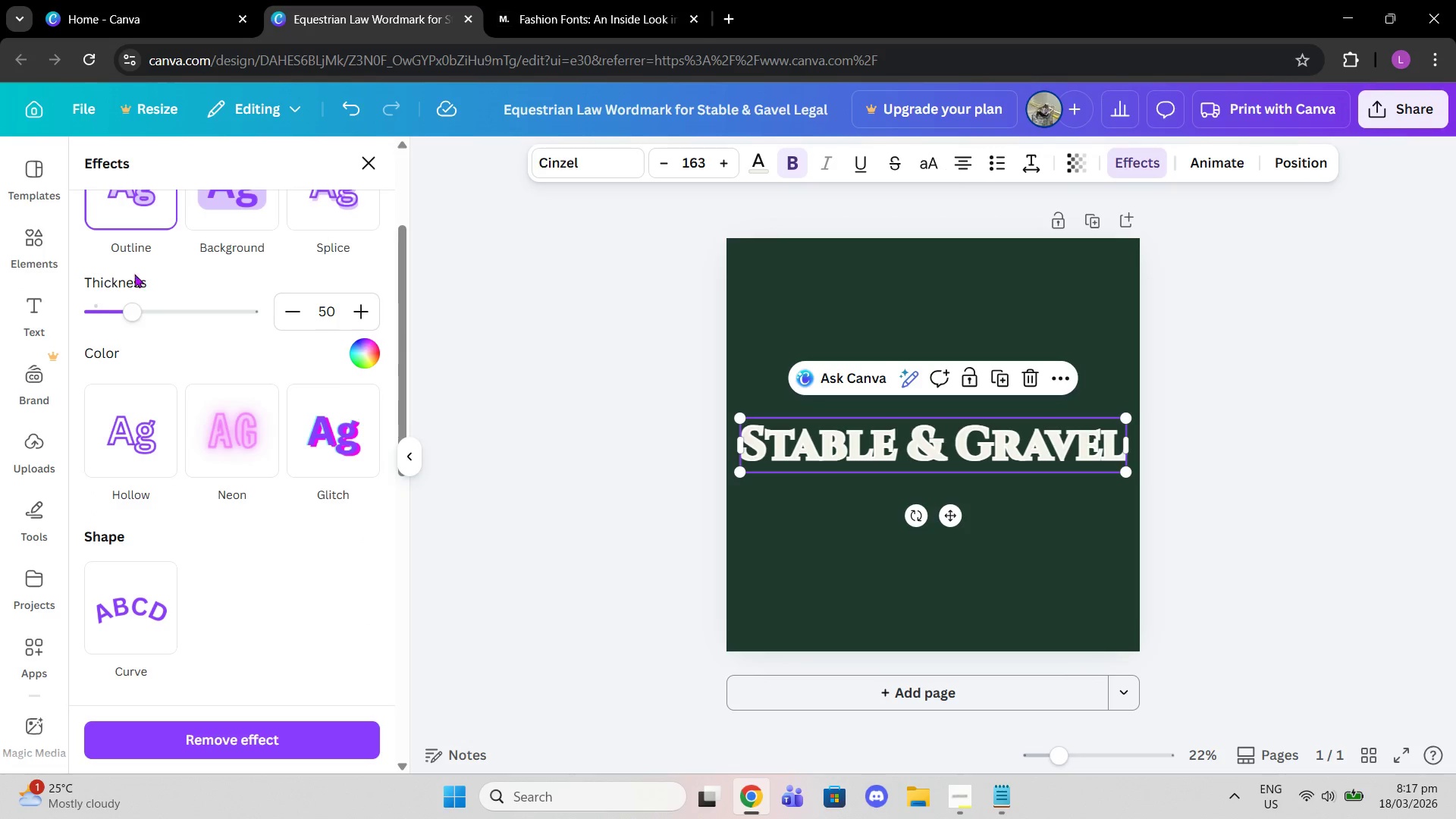 
left_click([133, 249])
 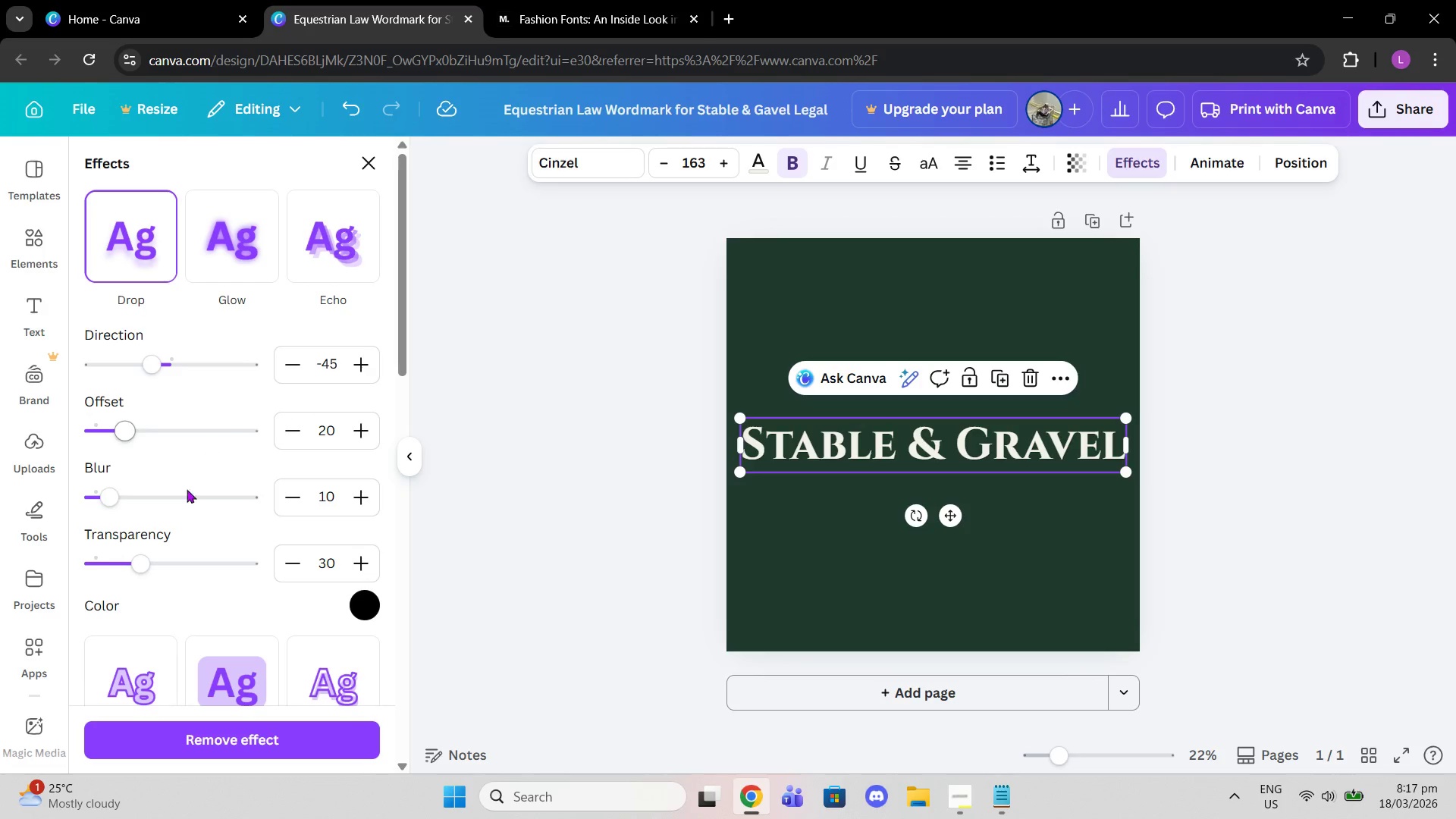 
scroll: coordinate [184, 329], scroll_direction: up, amount: 5.0
 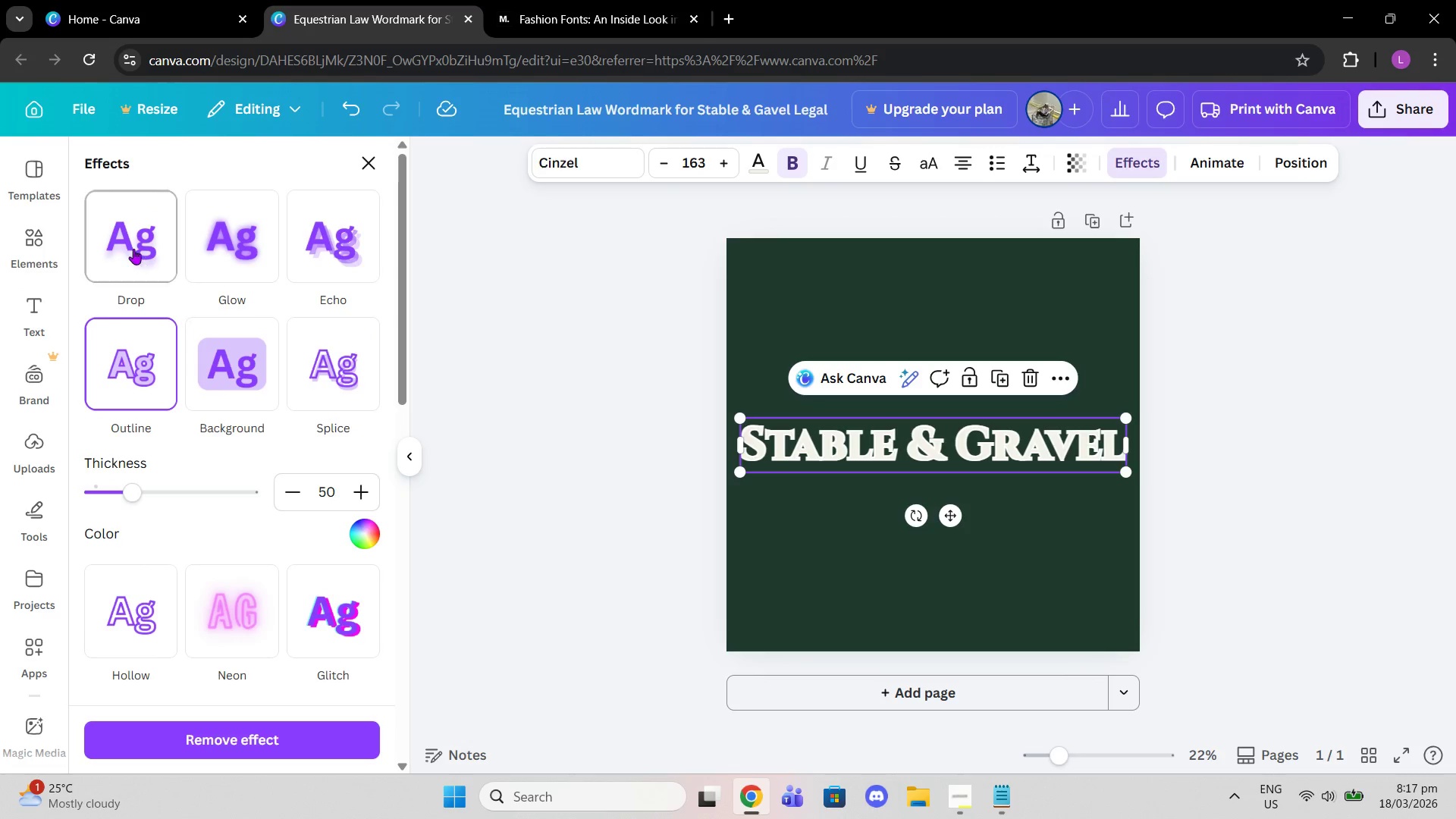 
left_click_drag(start_coordinate=[149, 561], to_coordinate=[259, 568])
 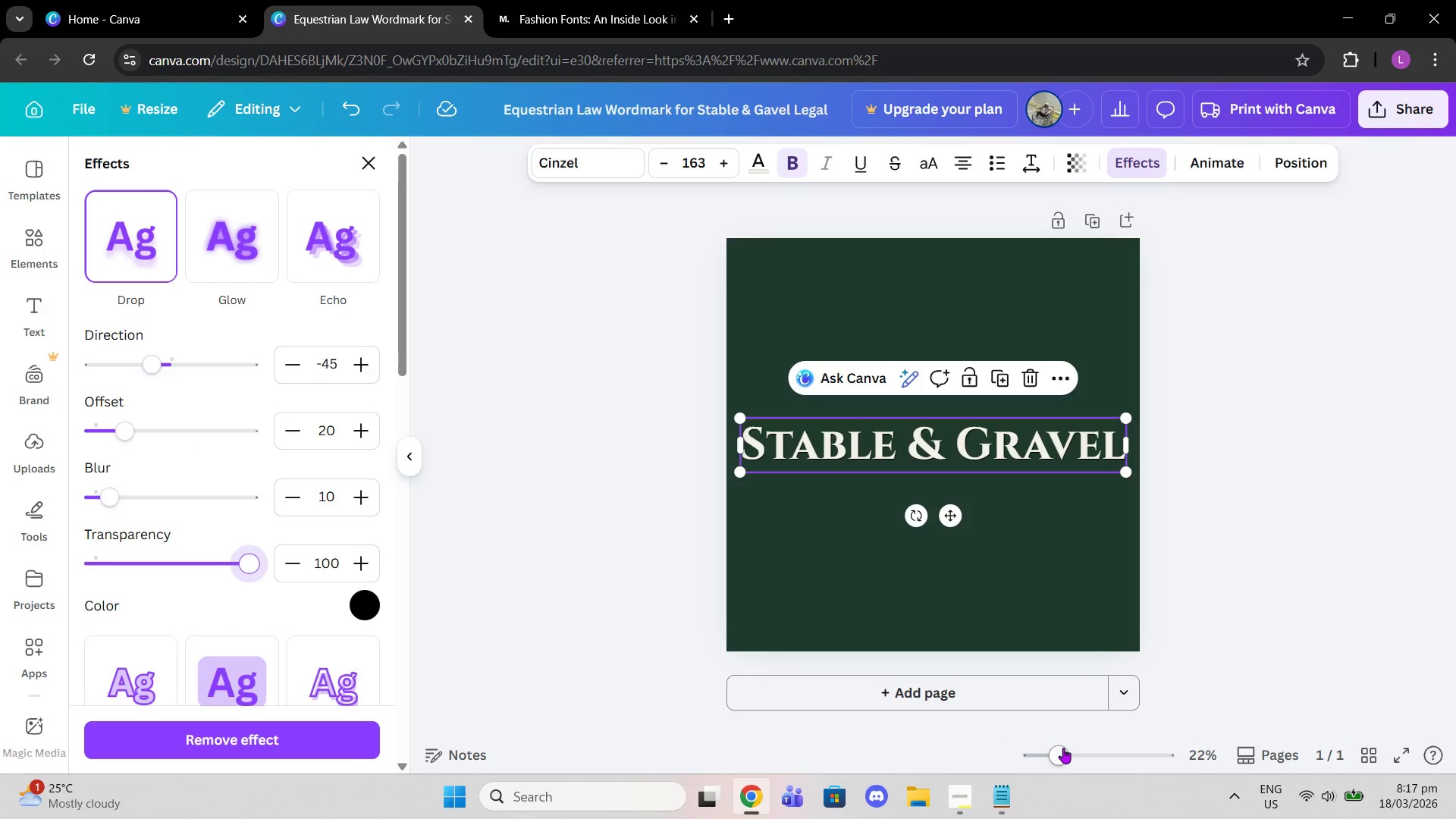 
left_click_drag(start_coordinate=[1068, 752], to_coordinate=[1080, 755])
 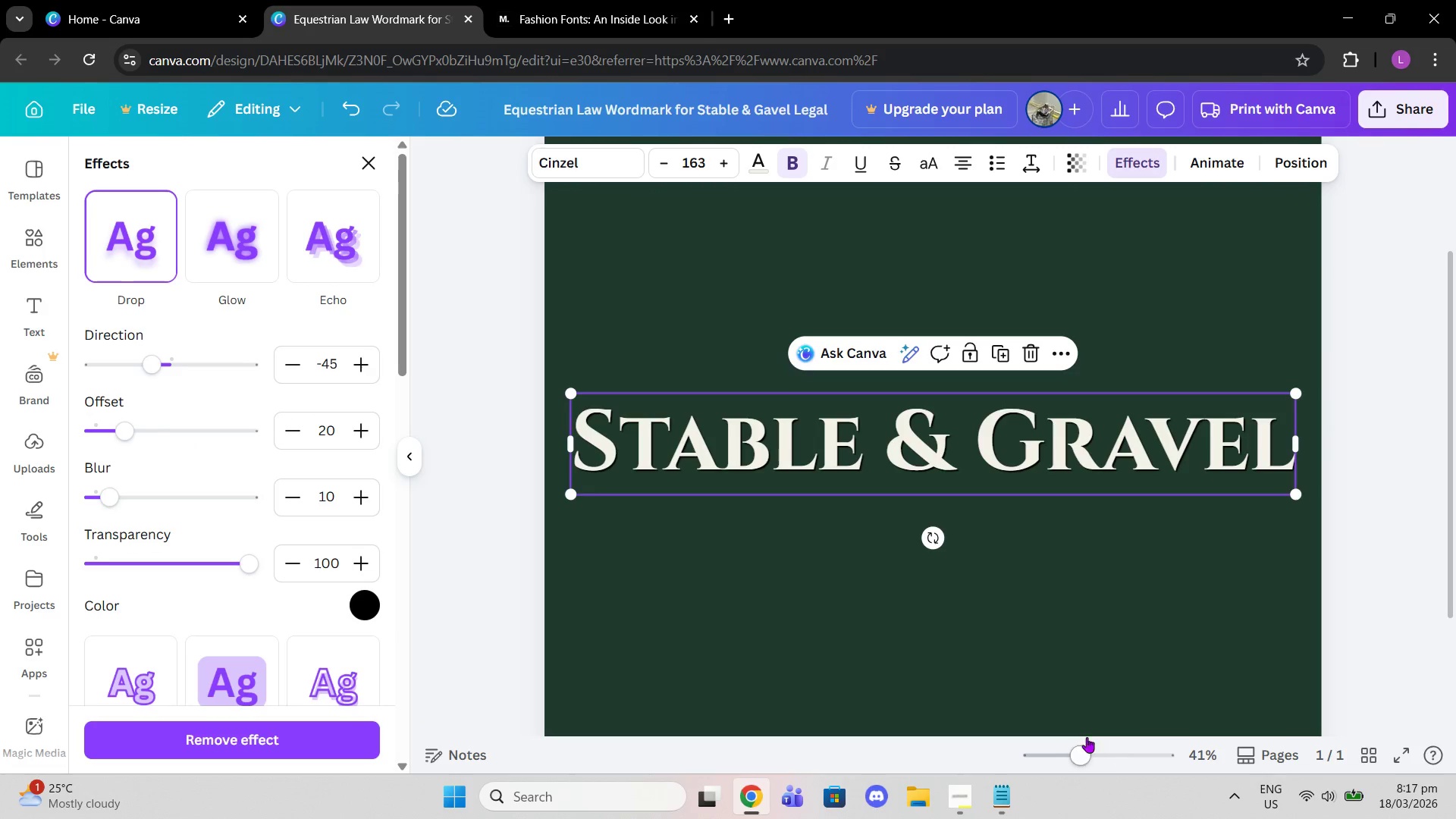 
left_click_drag(start_coordinate=[1083, 751], to_coordinate=[1100, 753])
 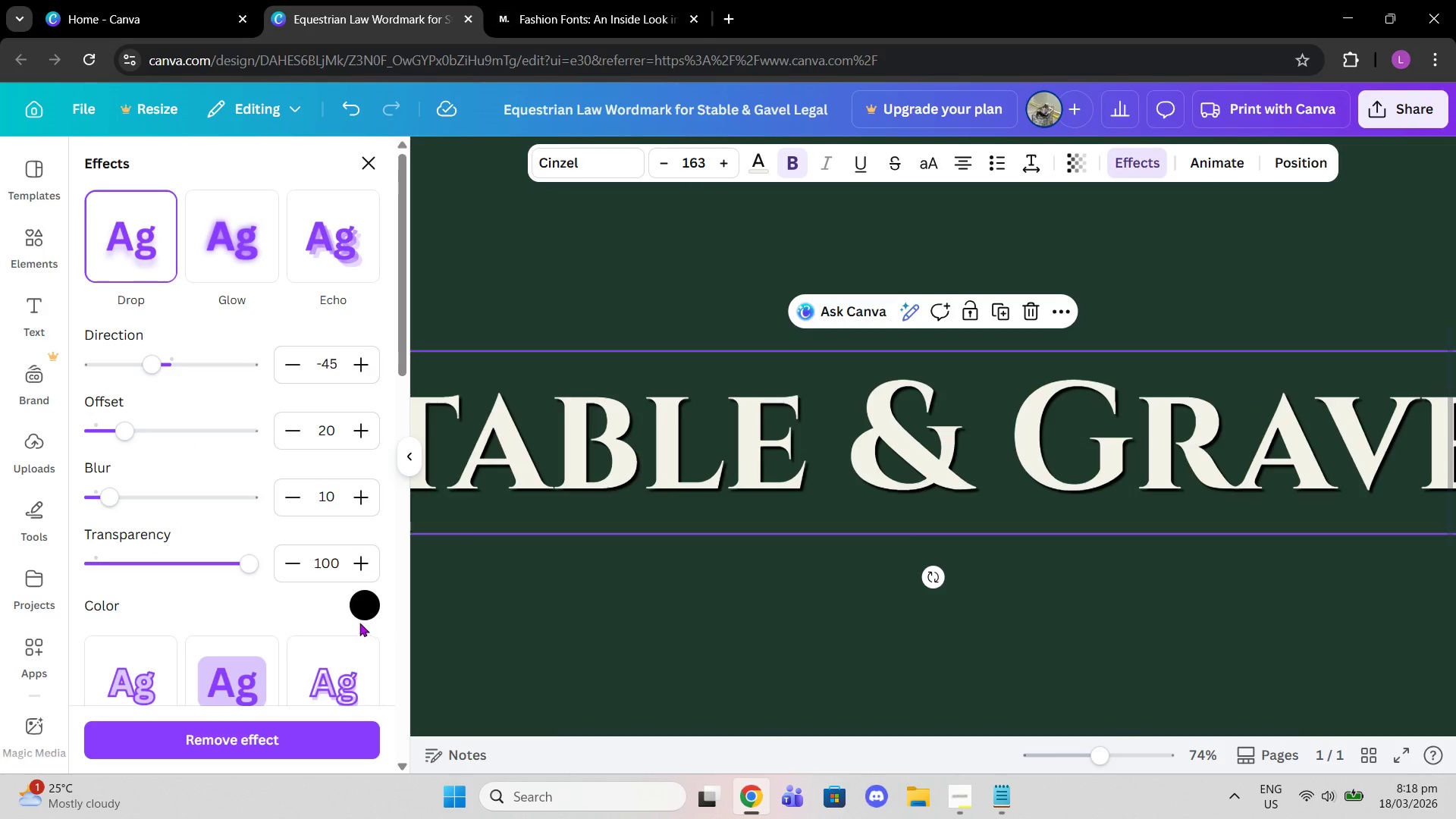 
left_click([356, 617])
 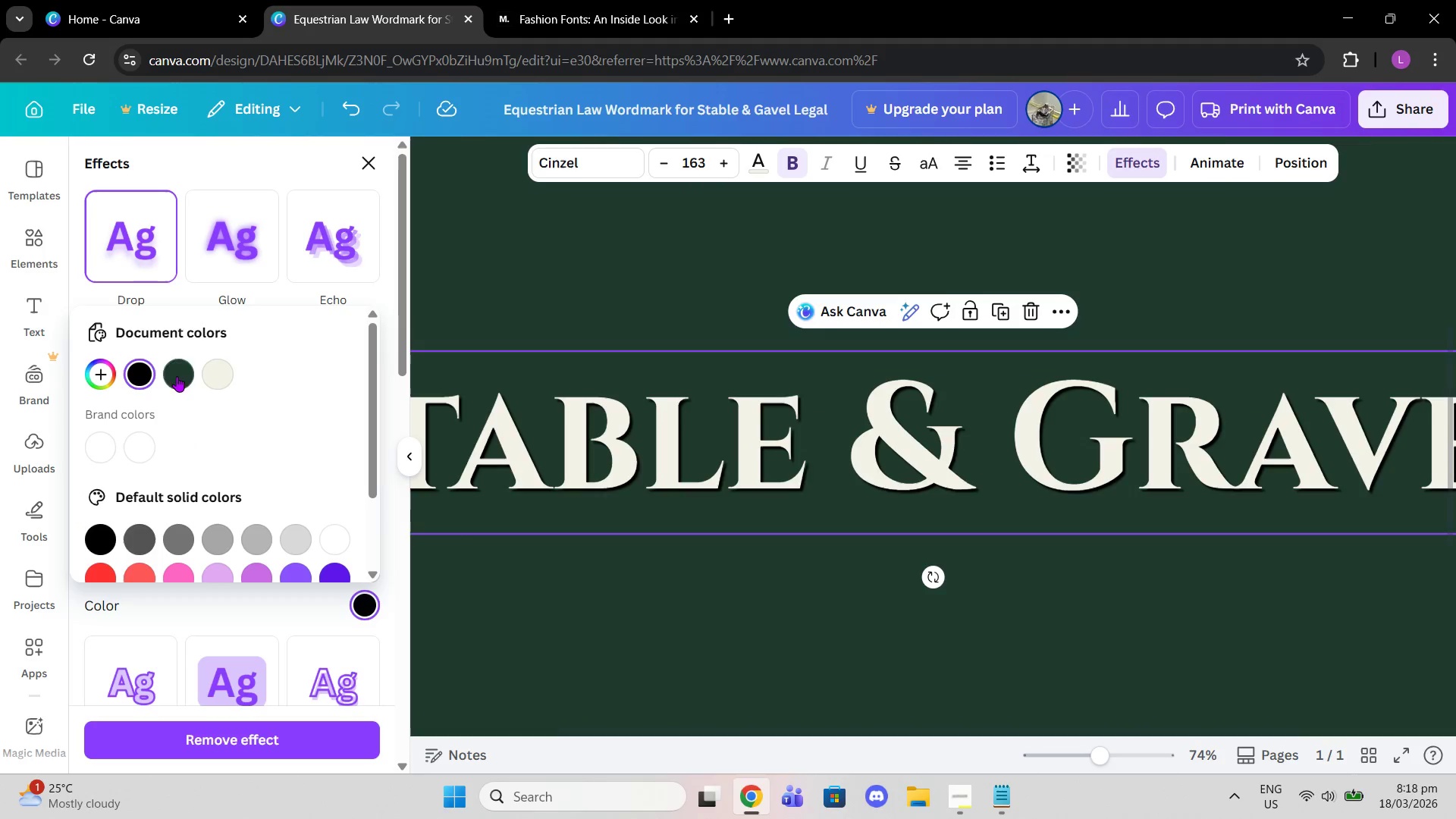 
left_click([180, 378])
 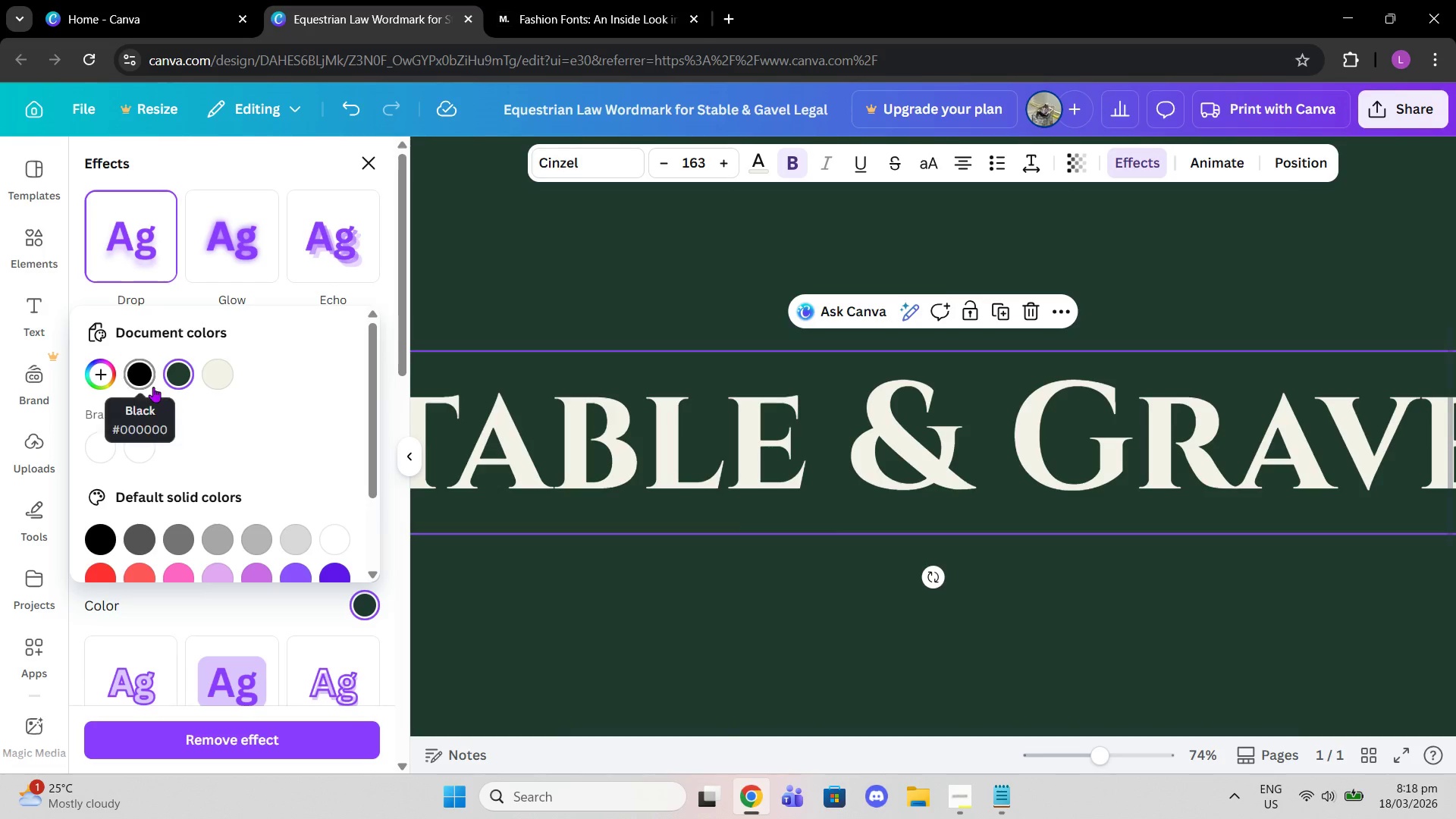 
left_click([153, 387])
 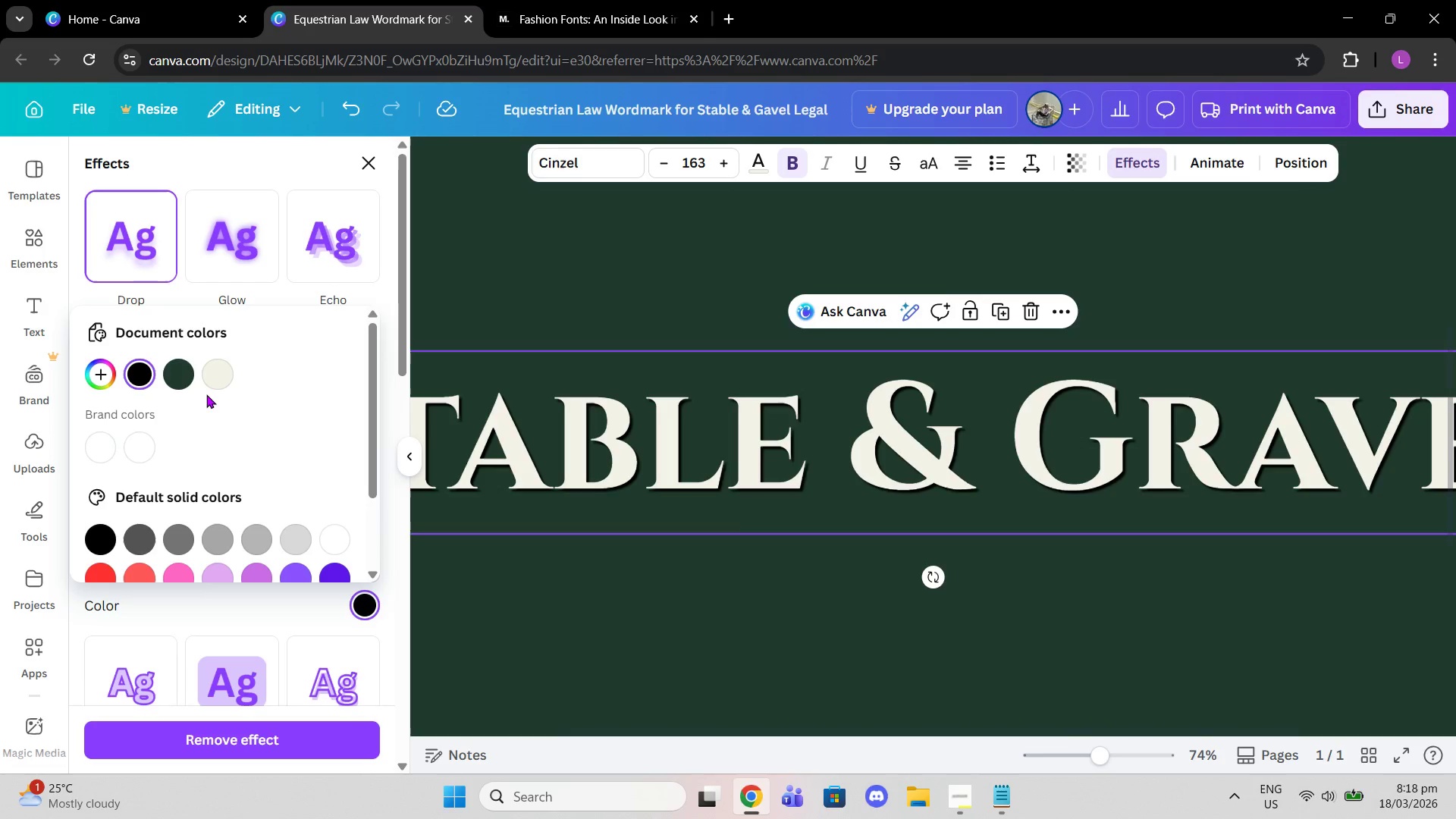 
left_click([211, 391])
 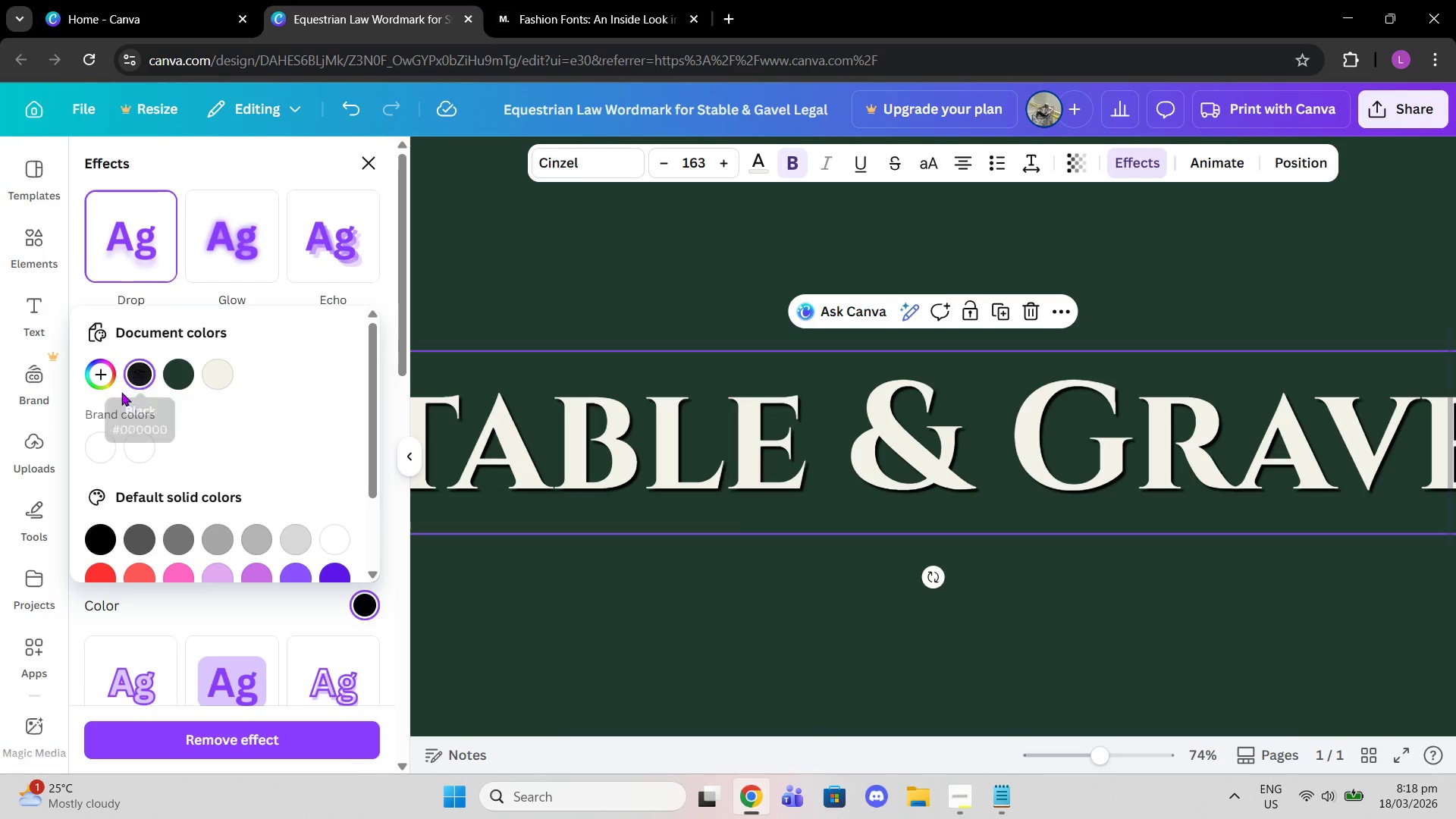 
left_click([135, 387])
 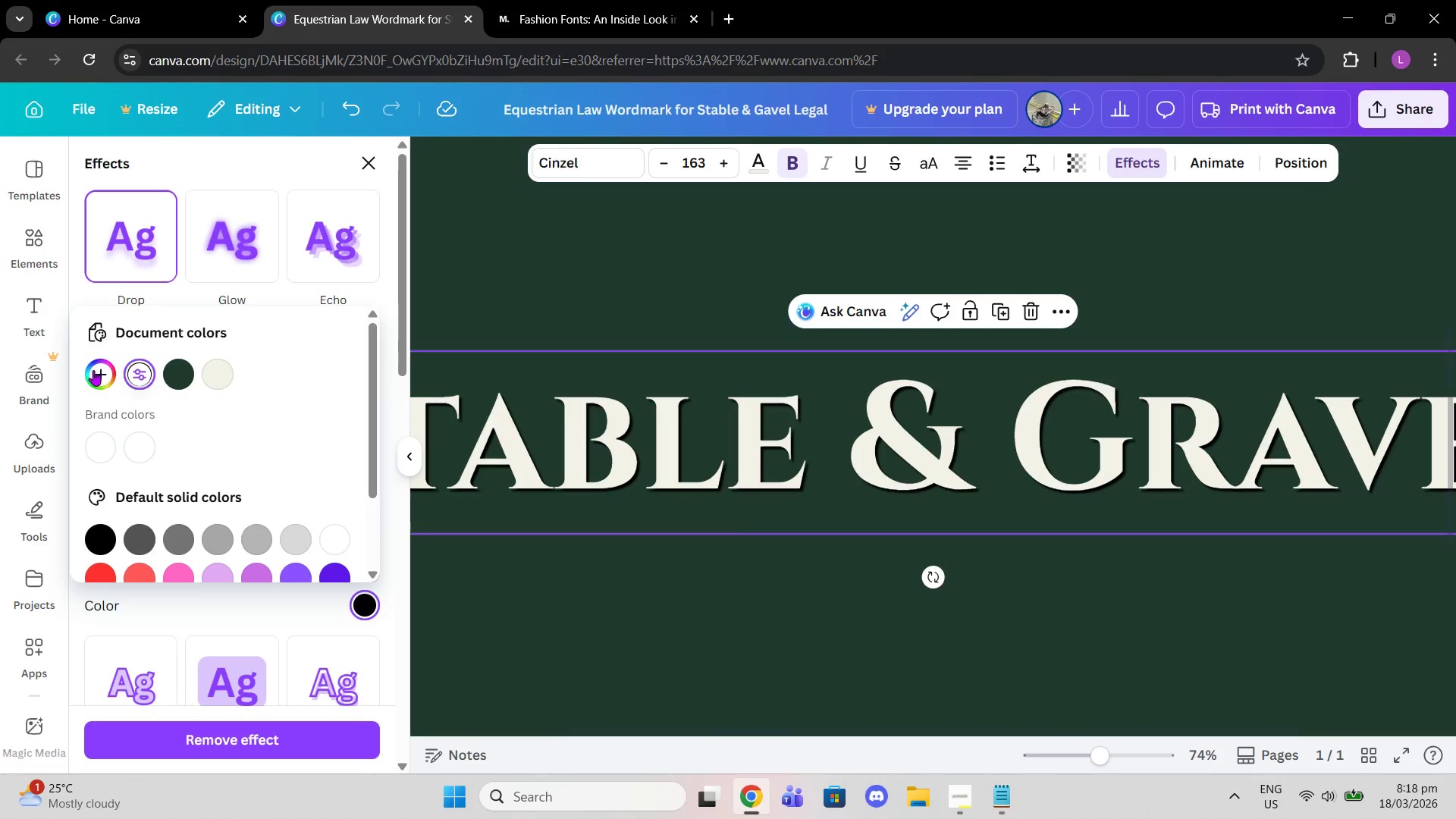 
left_click([93, 370])
 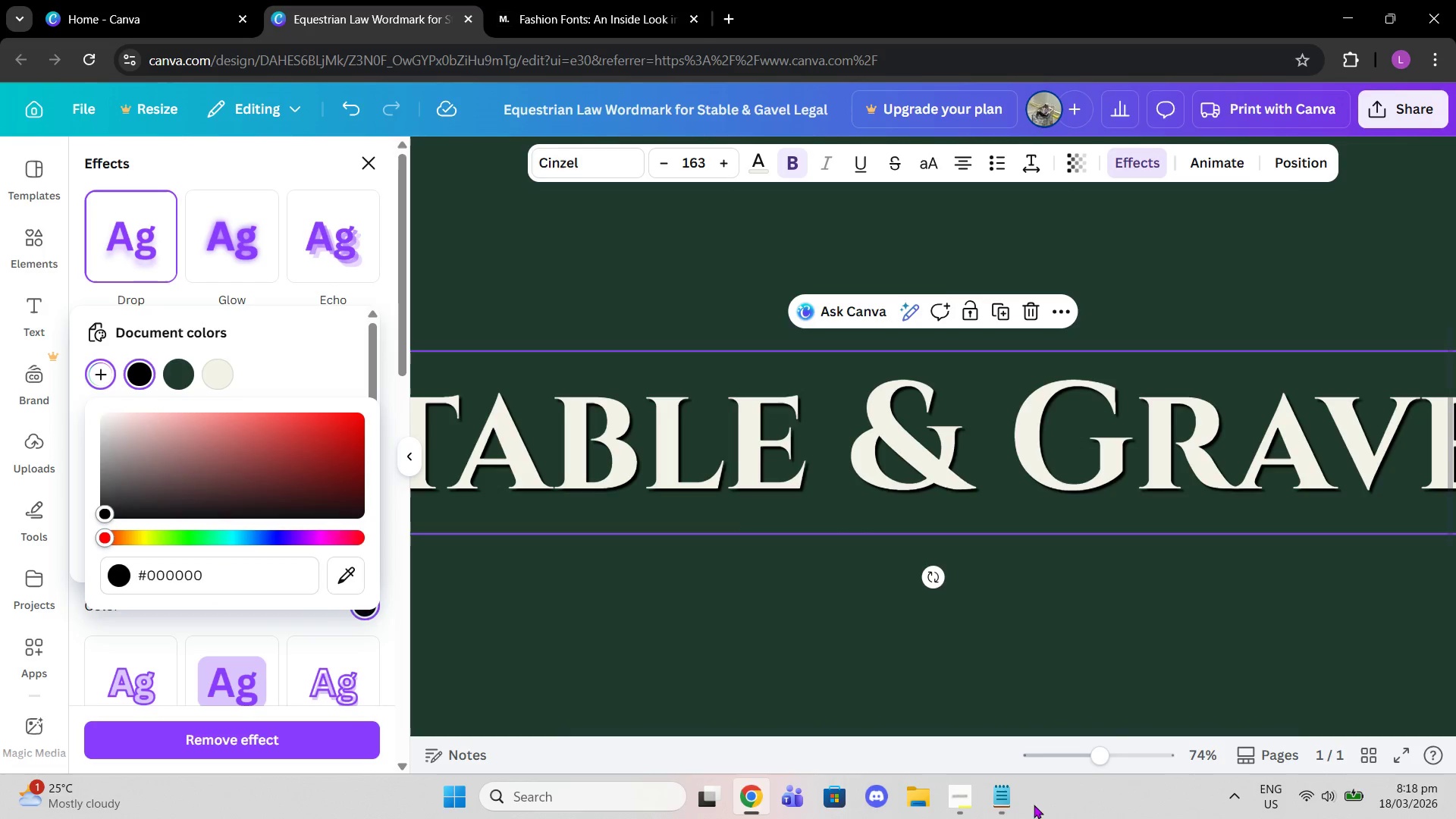 
left_click([997, 801])
 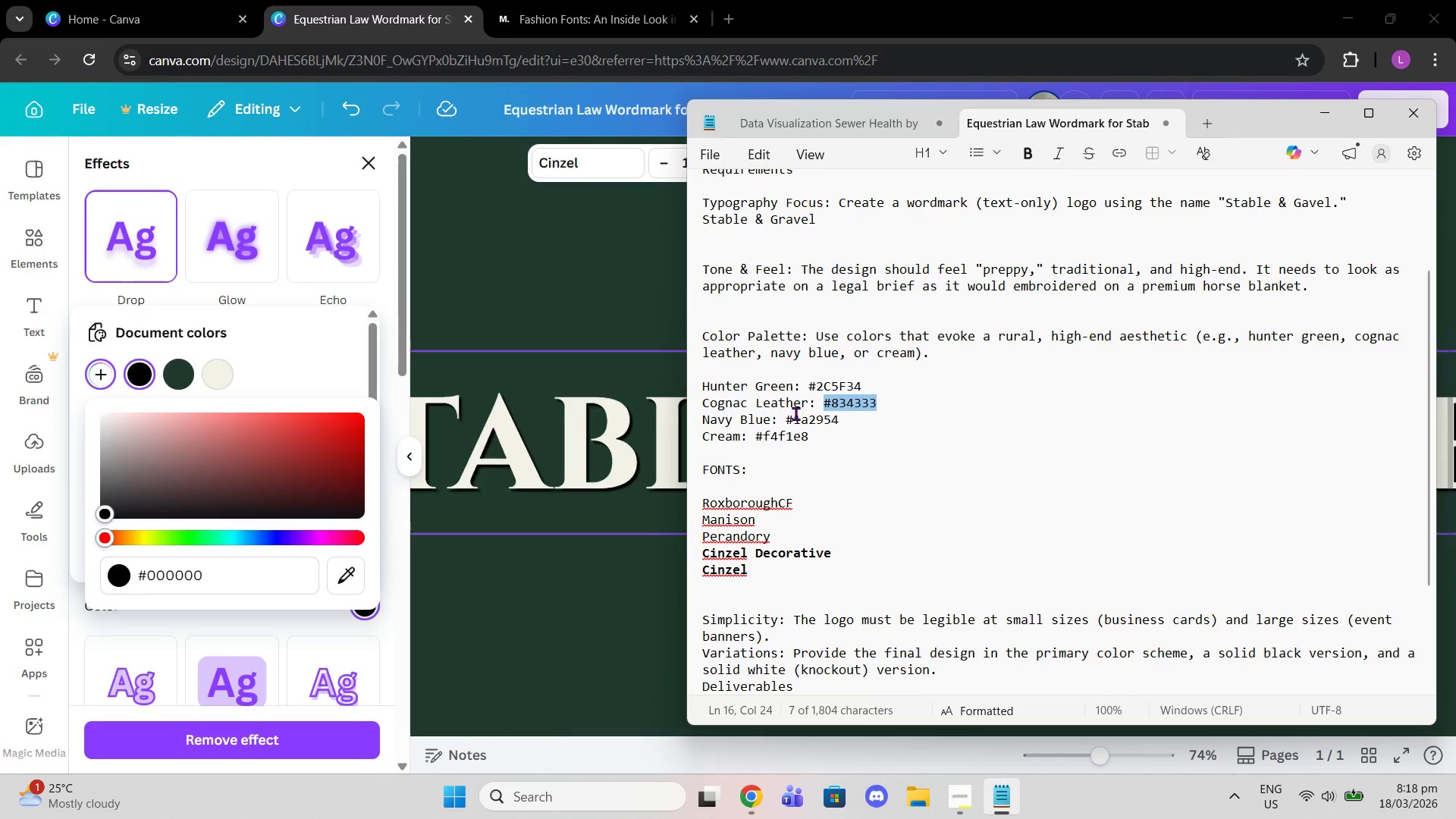 
left_click([833, 408])
 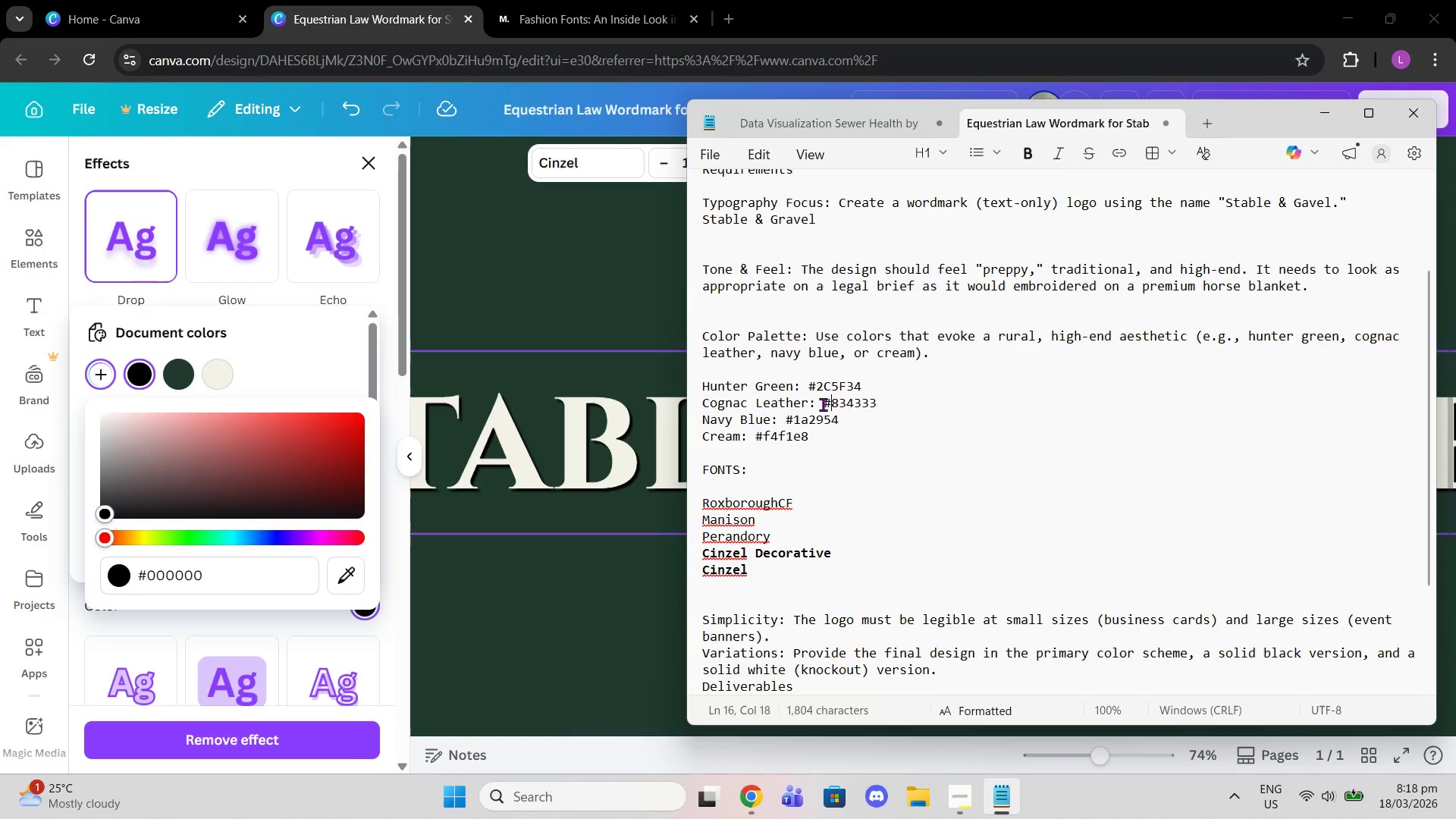 
left_click_drag(start_coordinate=[823, 404], to_coordinate=[882, 409])
 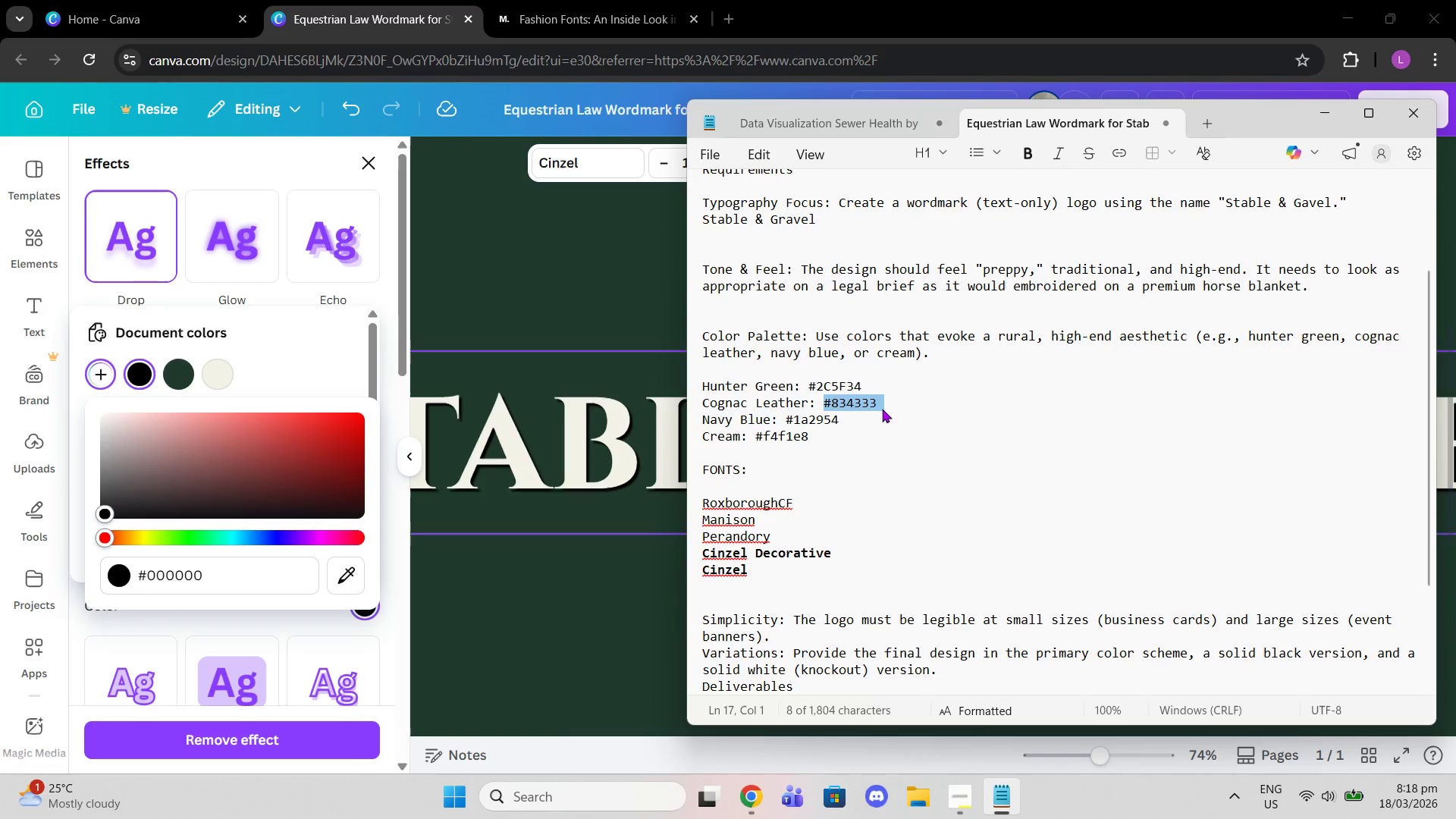 
key(Control+C)
 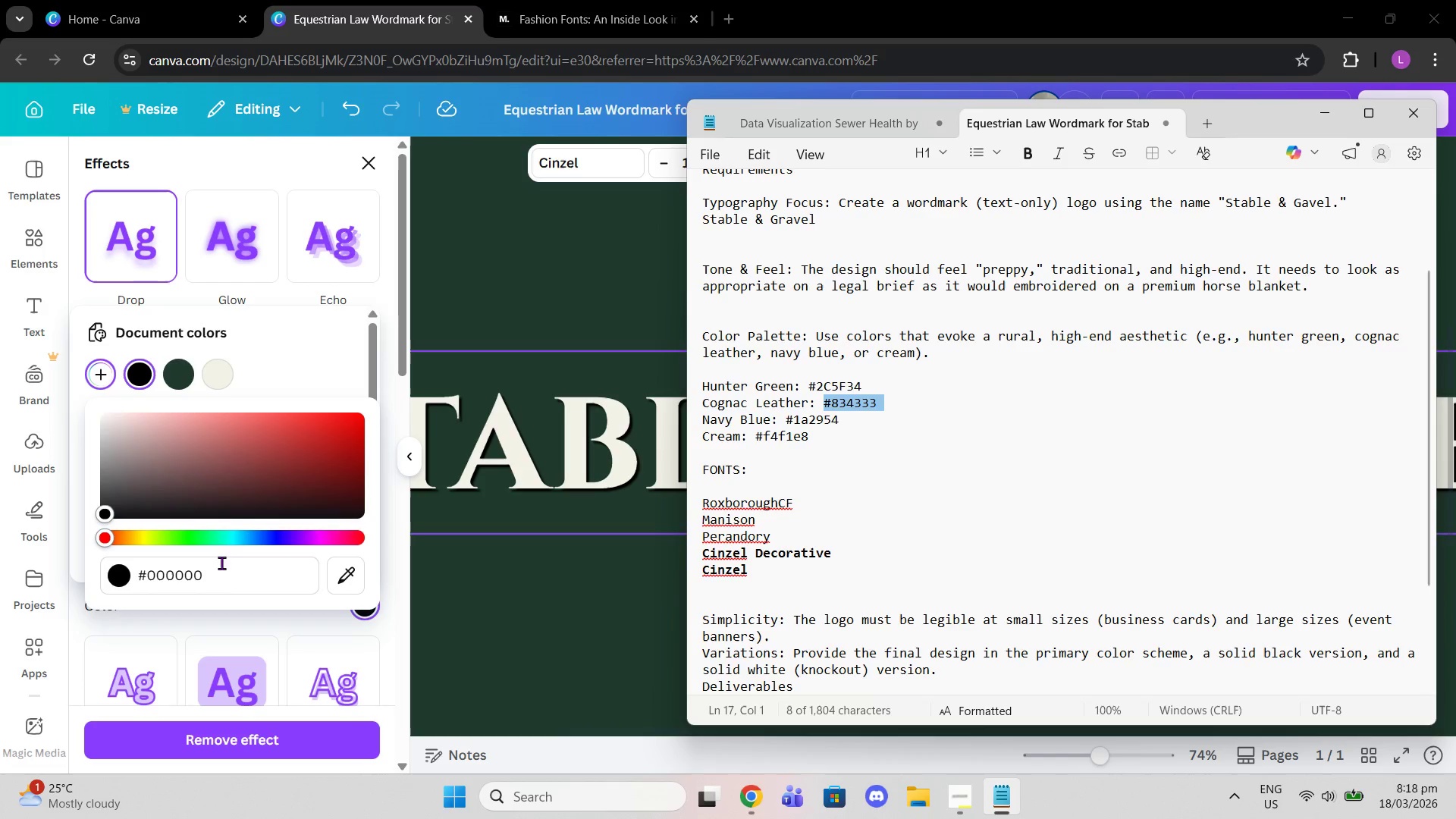 
left_click([228, 585])
 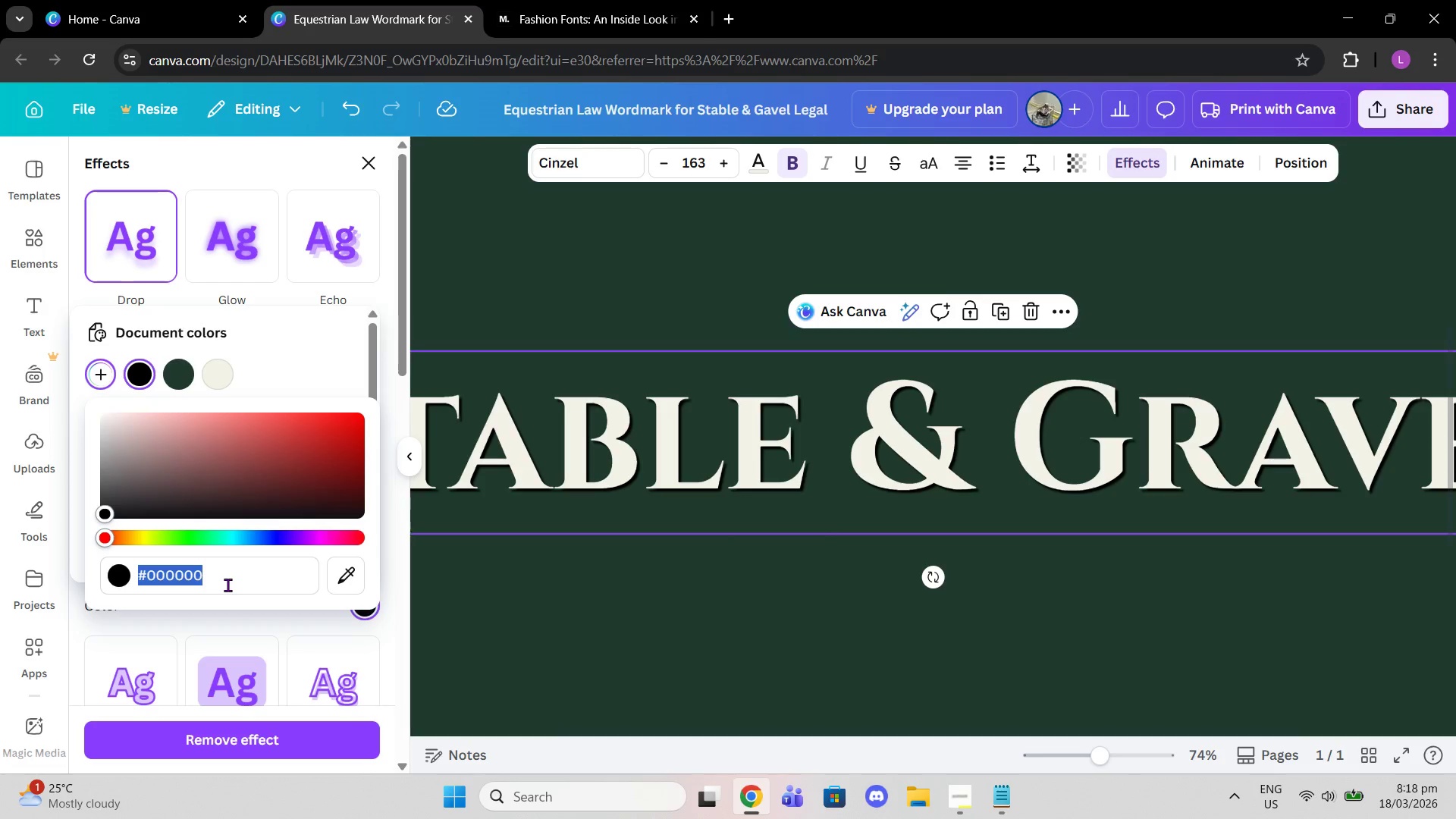 
key(Control+V)
 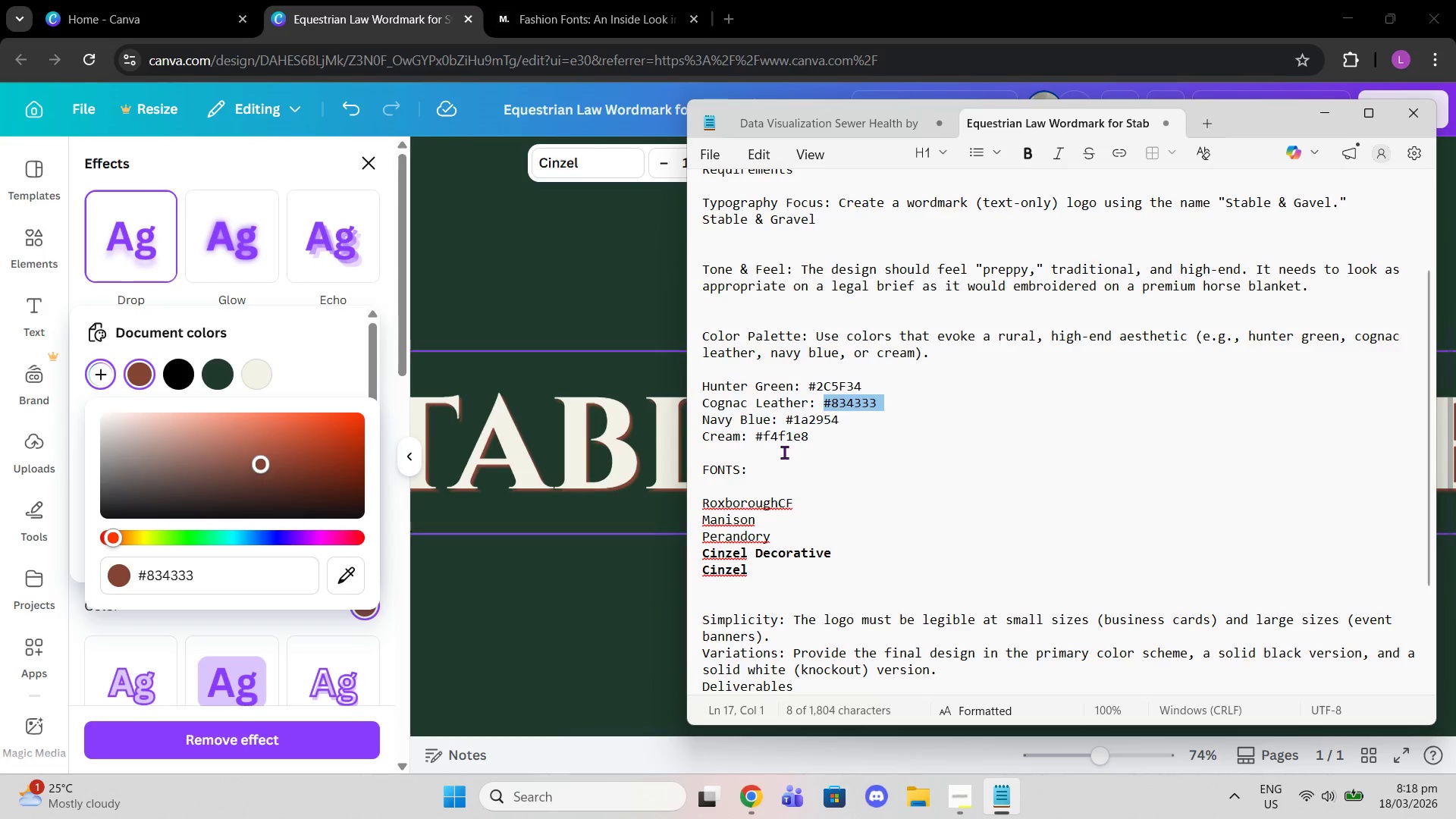 
left_click_drag(start_coordinate=[780, 419], to_coordinate=[847, 419])
 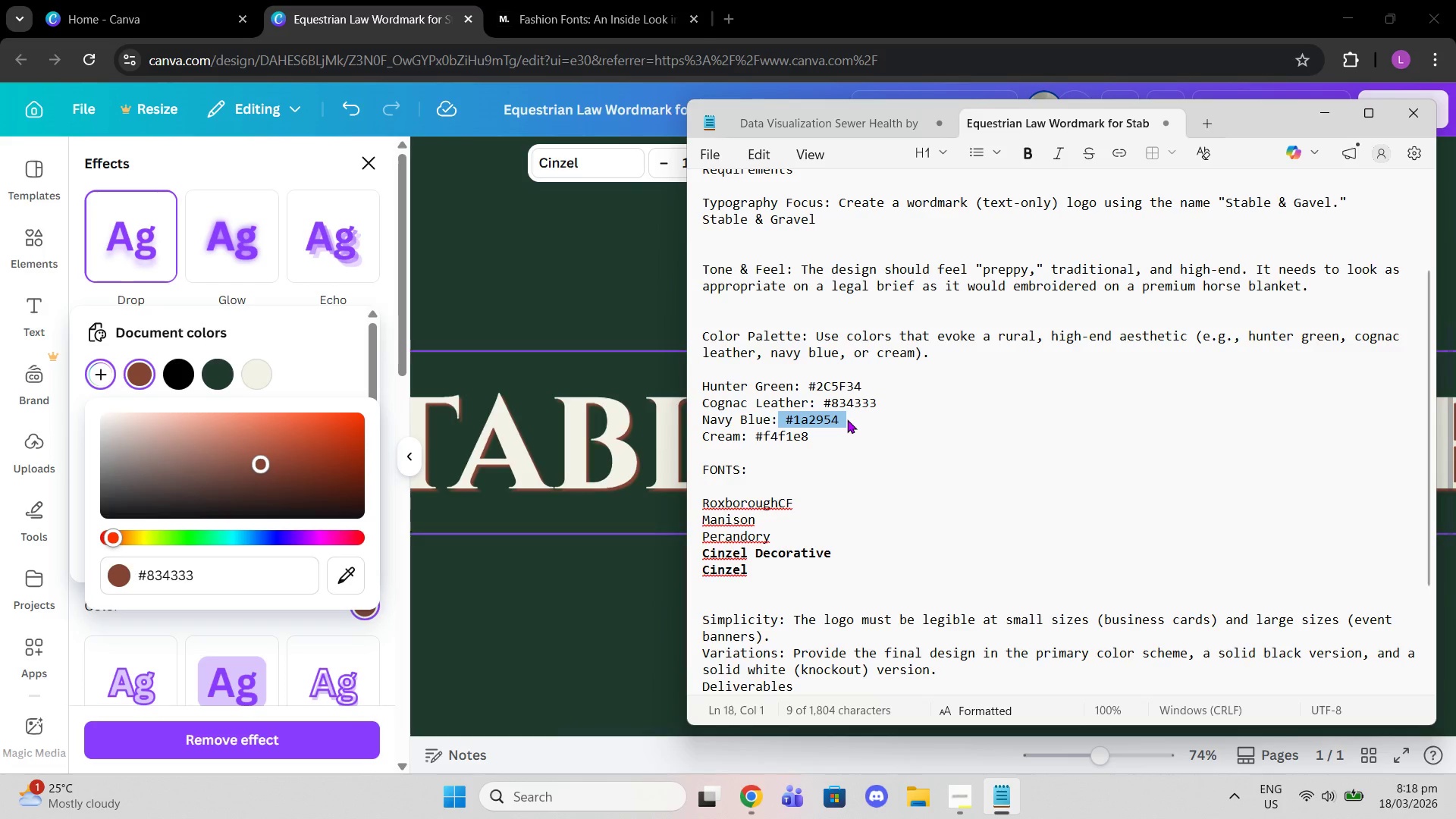 
key(Control+C)
 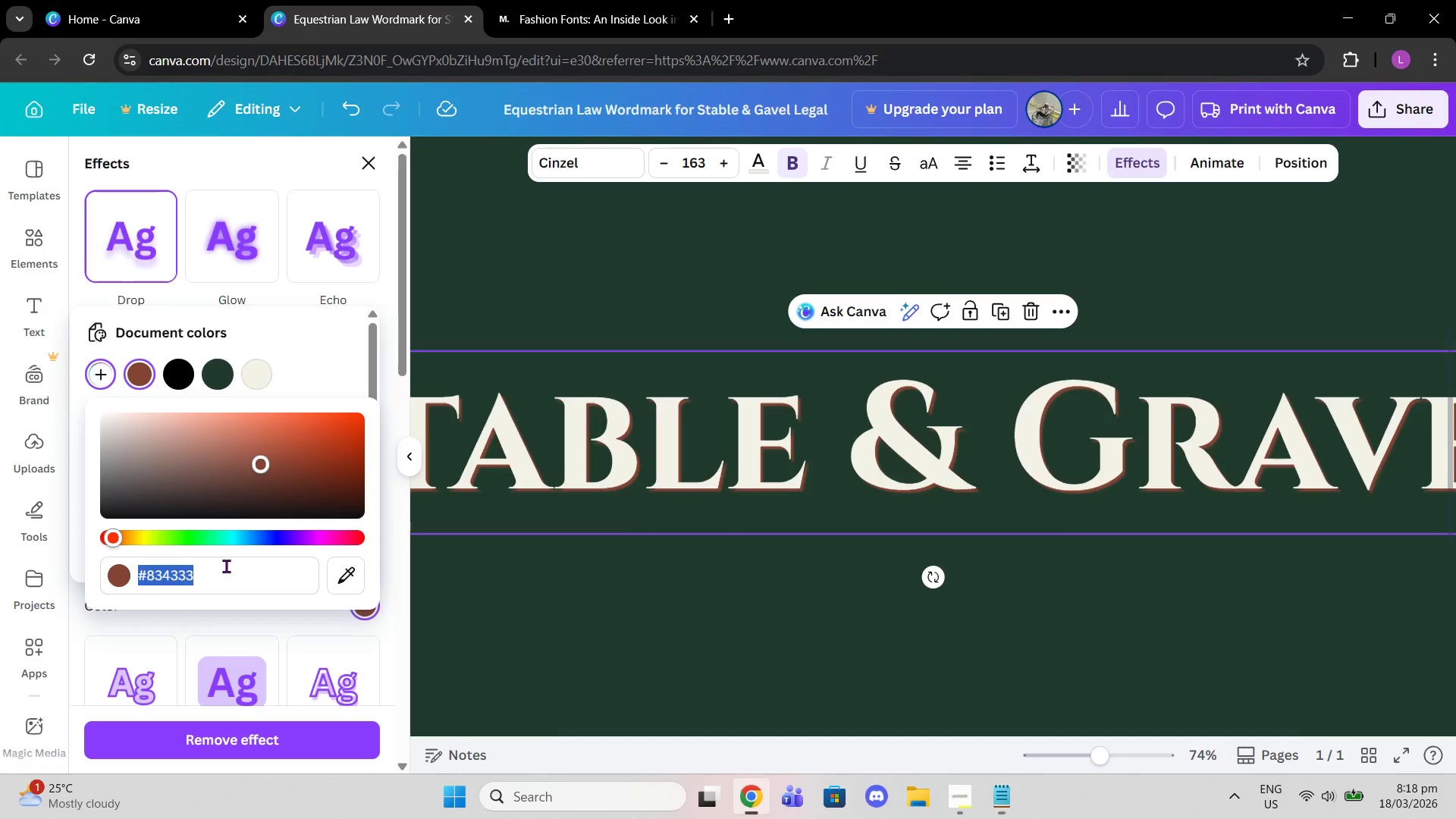 
key(Control+V)
 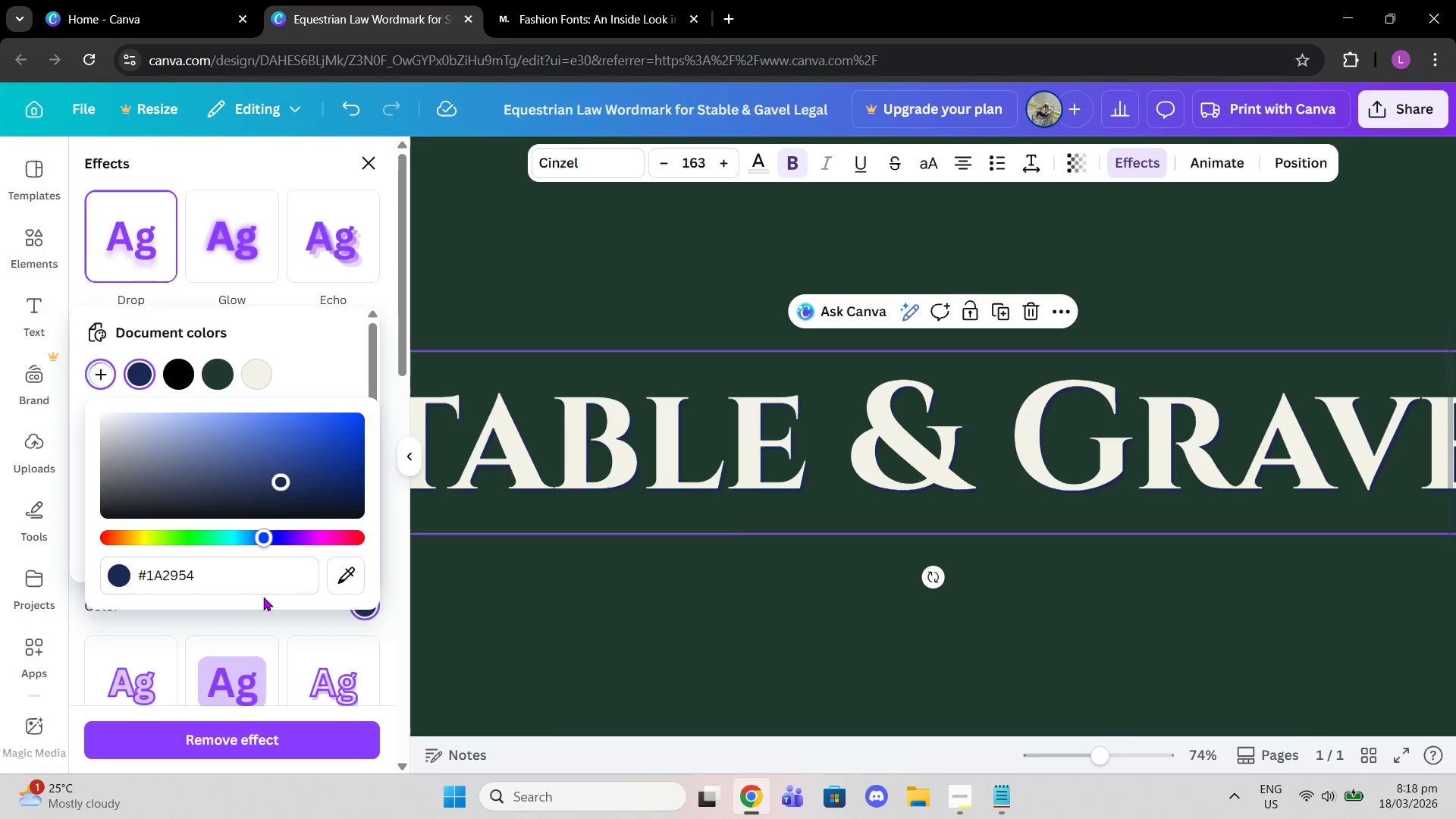 
wait(9.94)
 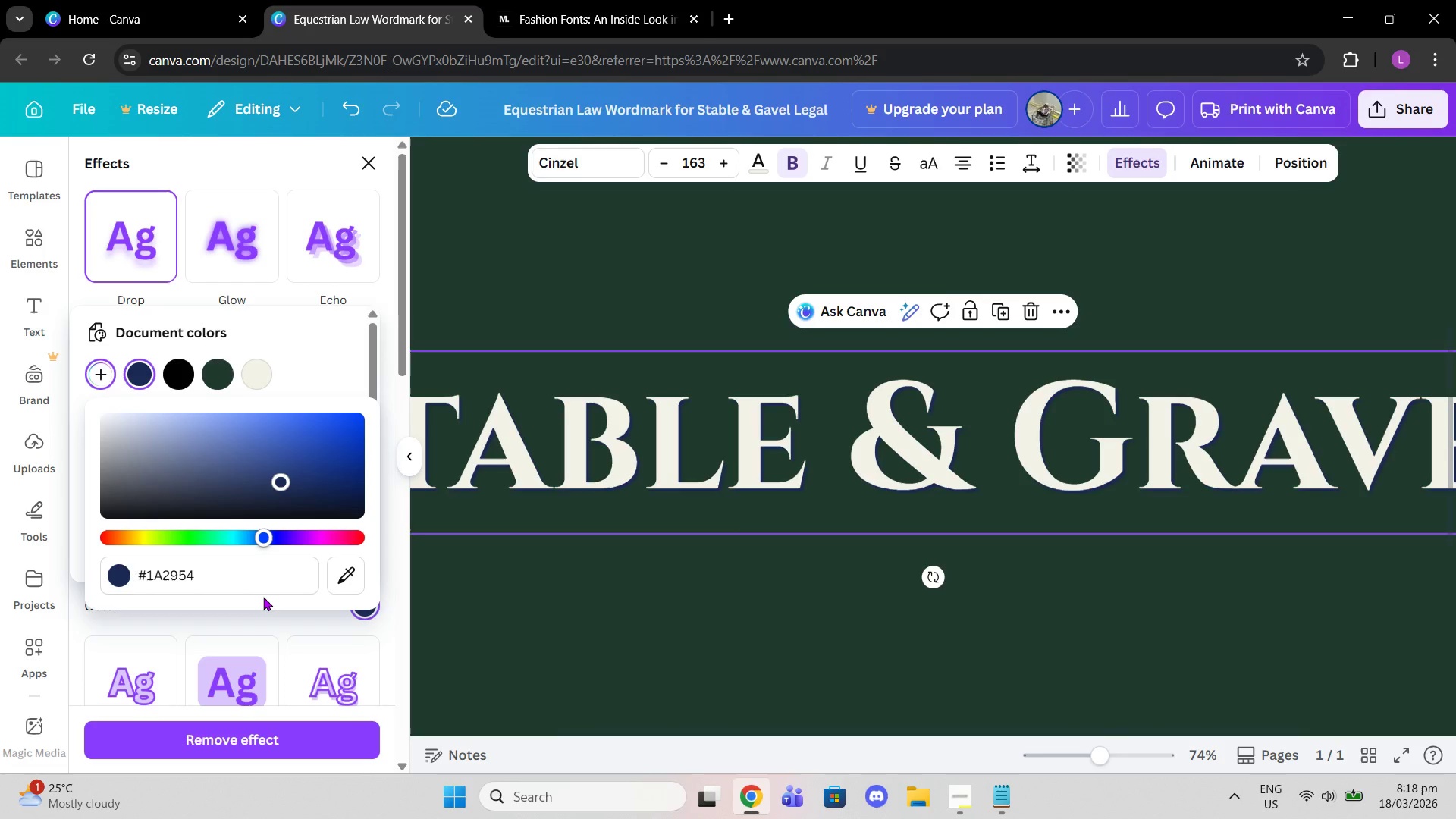 
left_click([158, 256])
 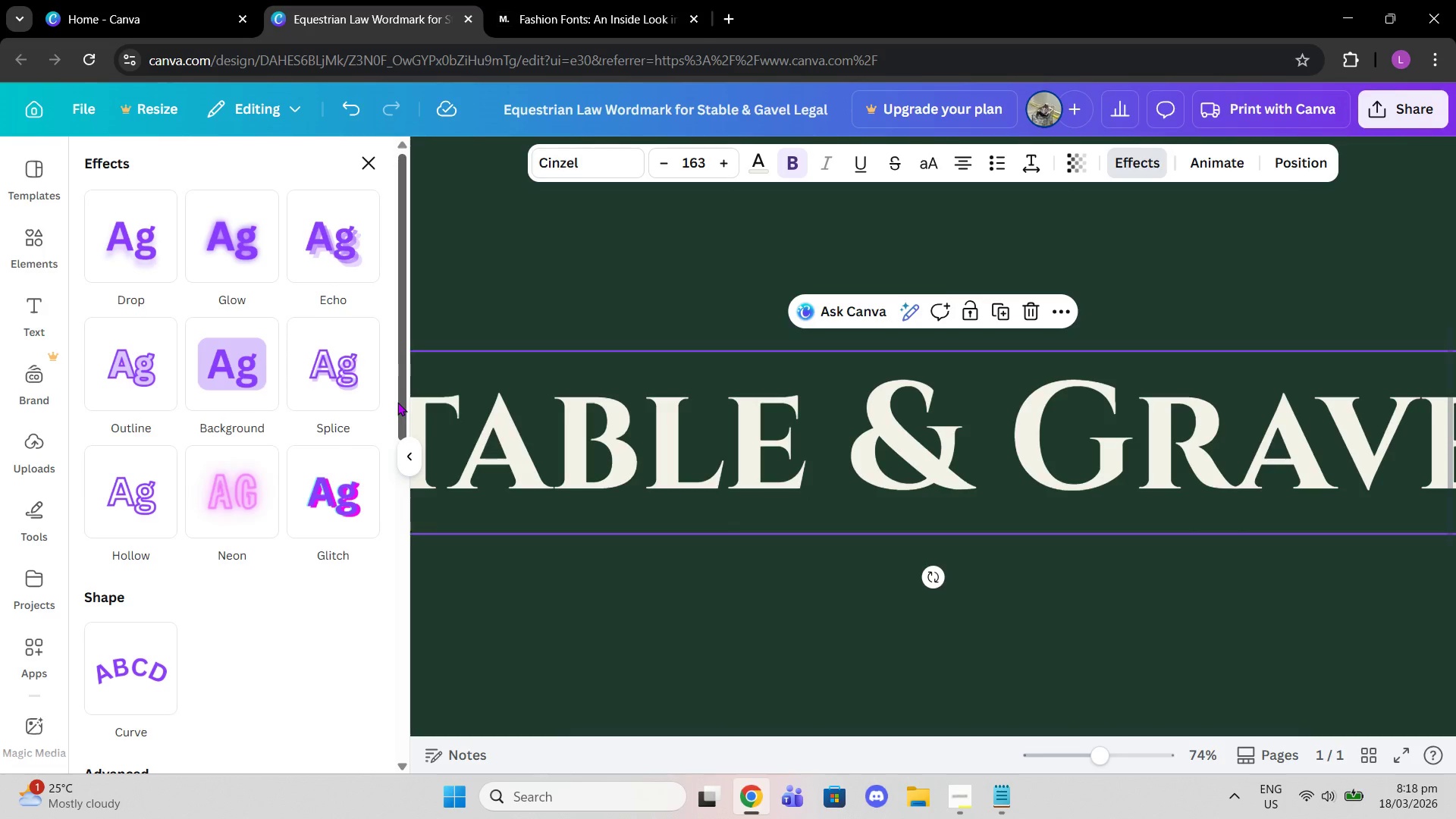 
wait(23.48)
 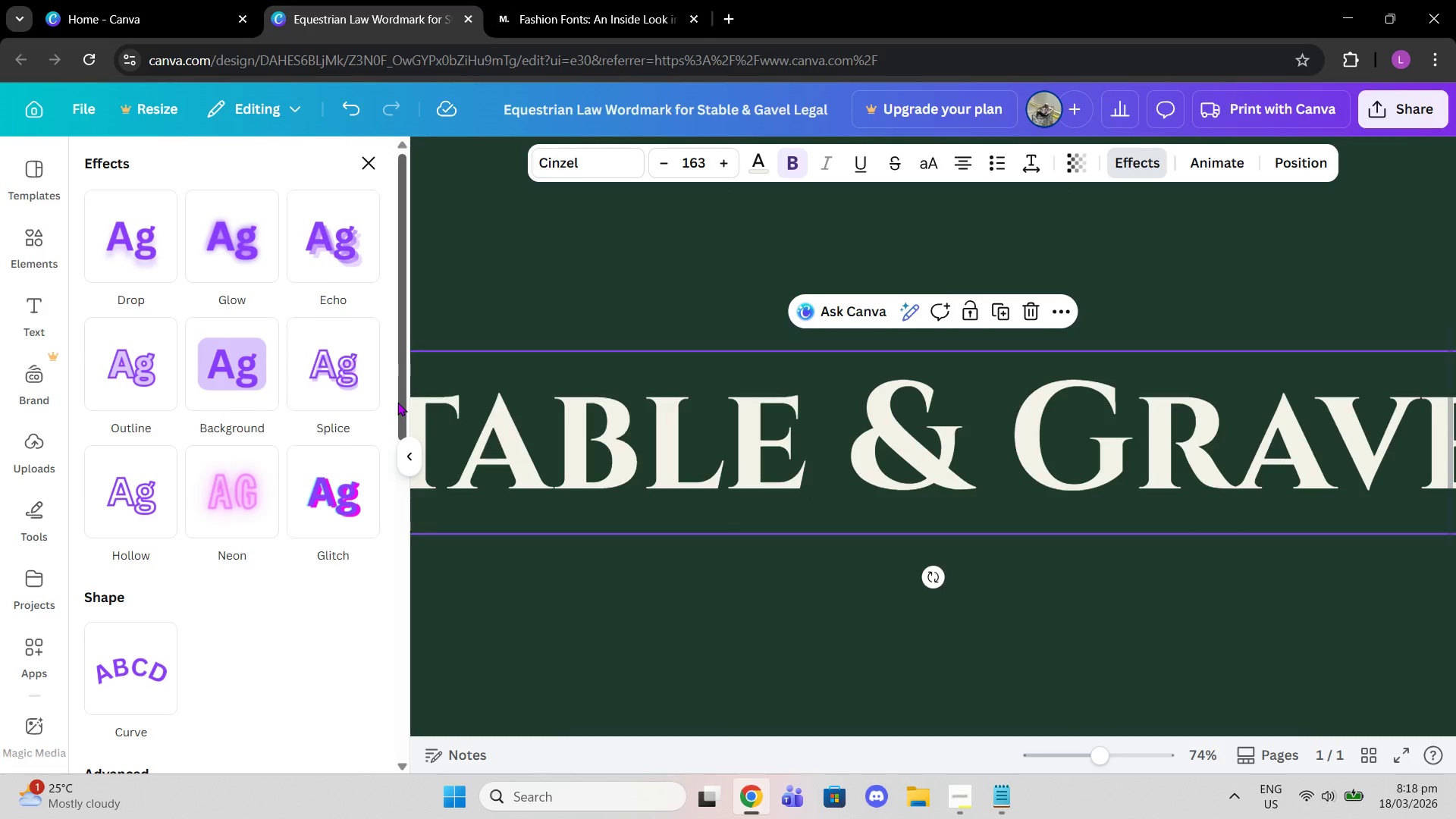 
left_click([785, 158])
 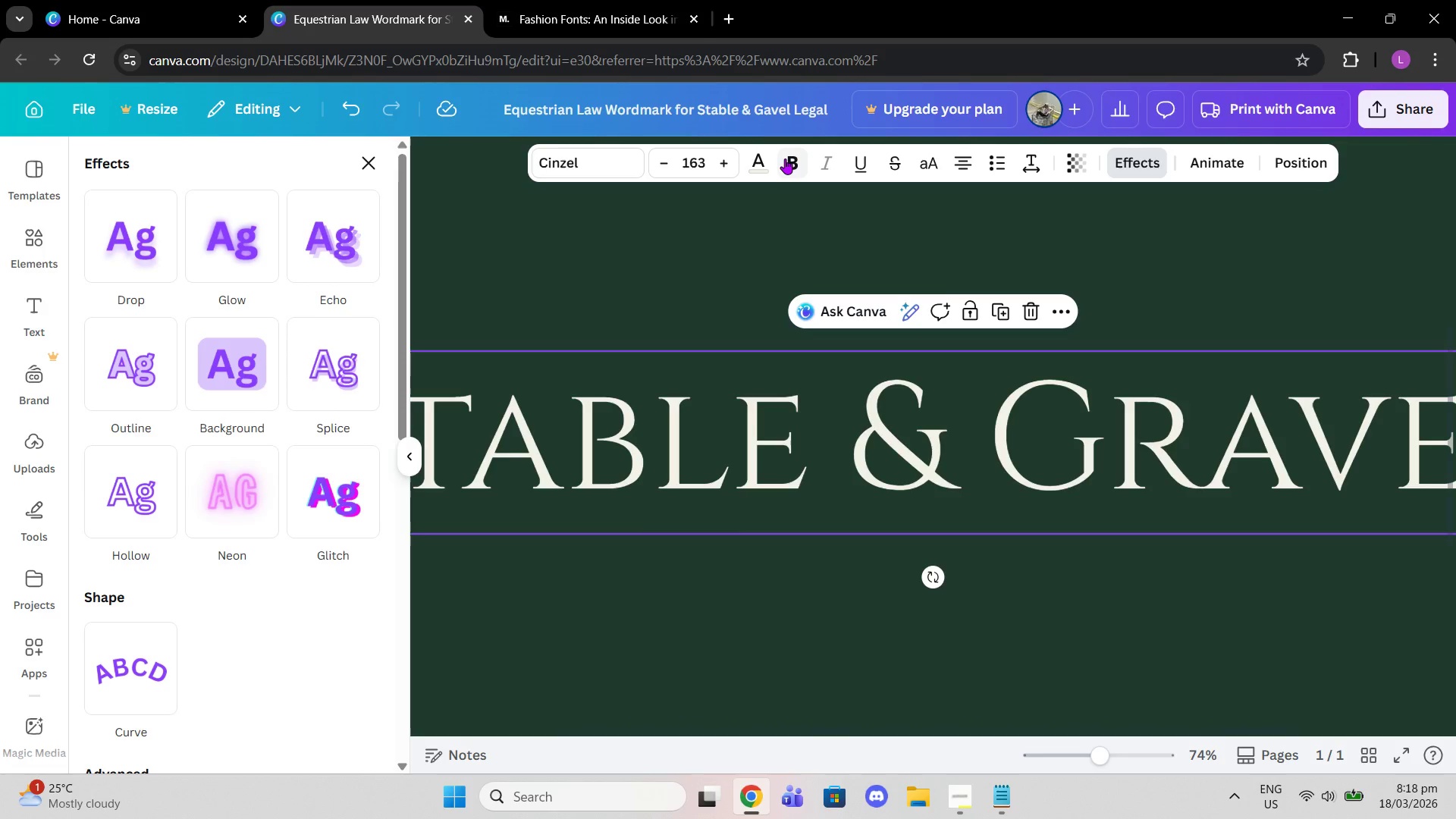 
left_click([785, 158])
 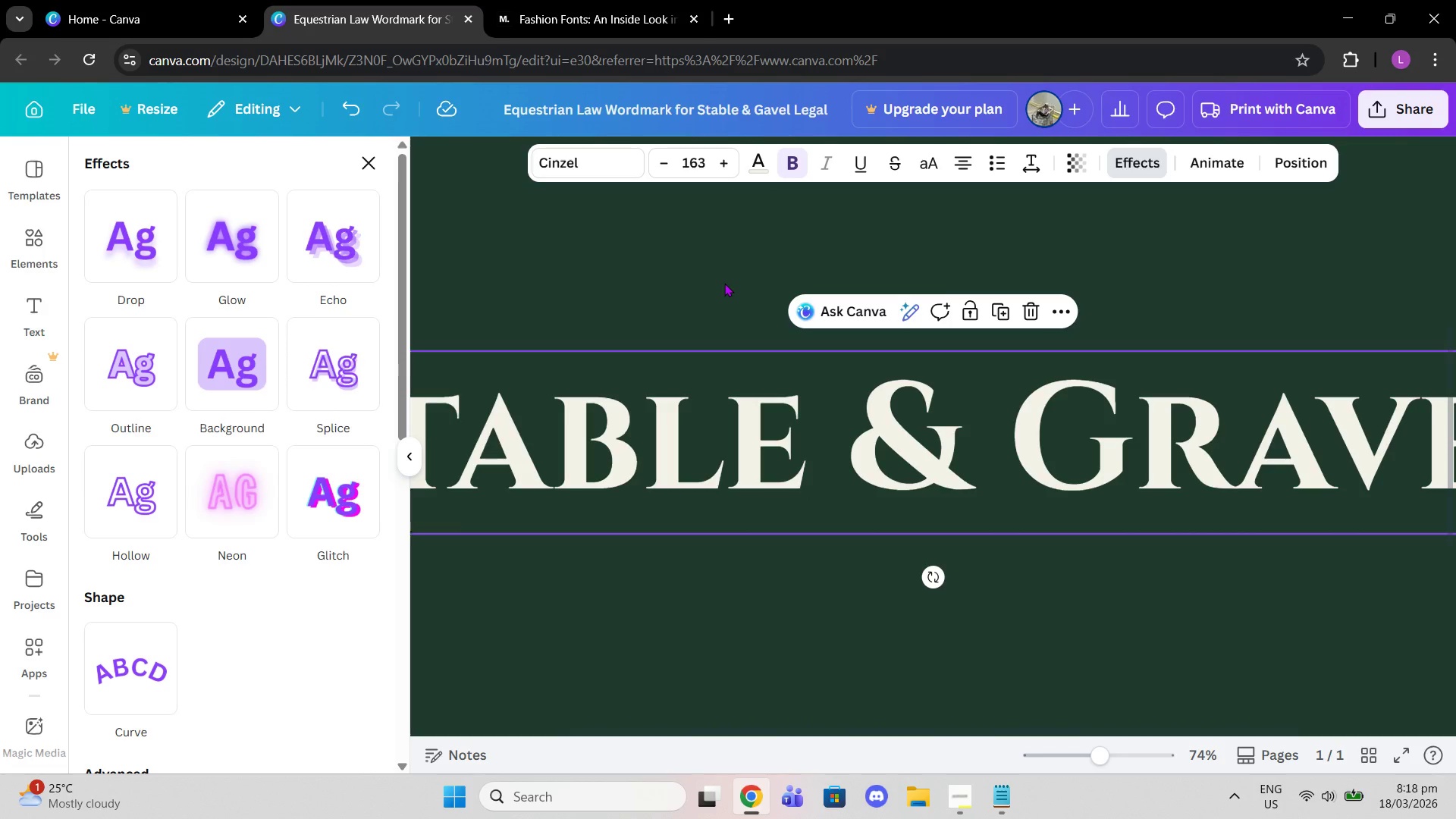 
left_click([724, 283])
 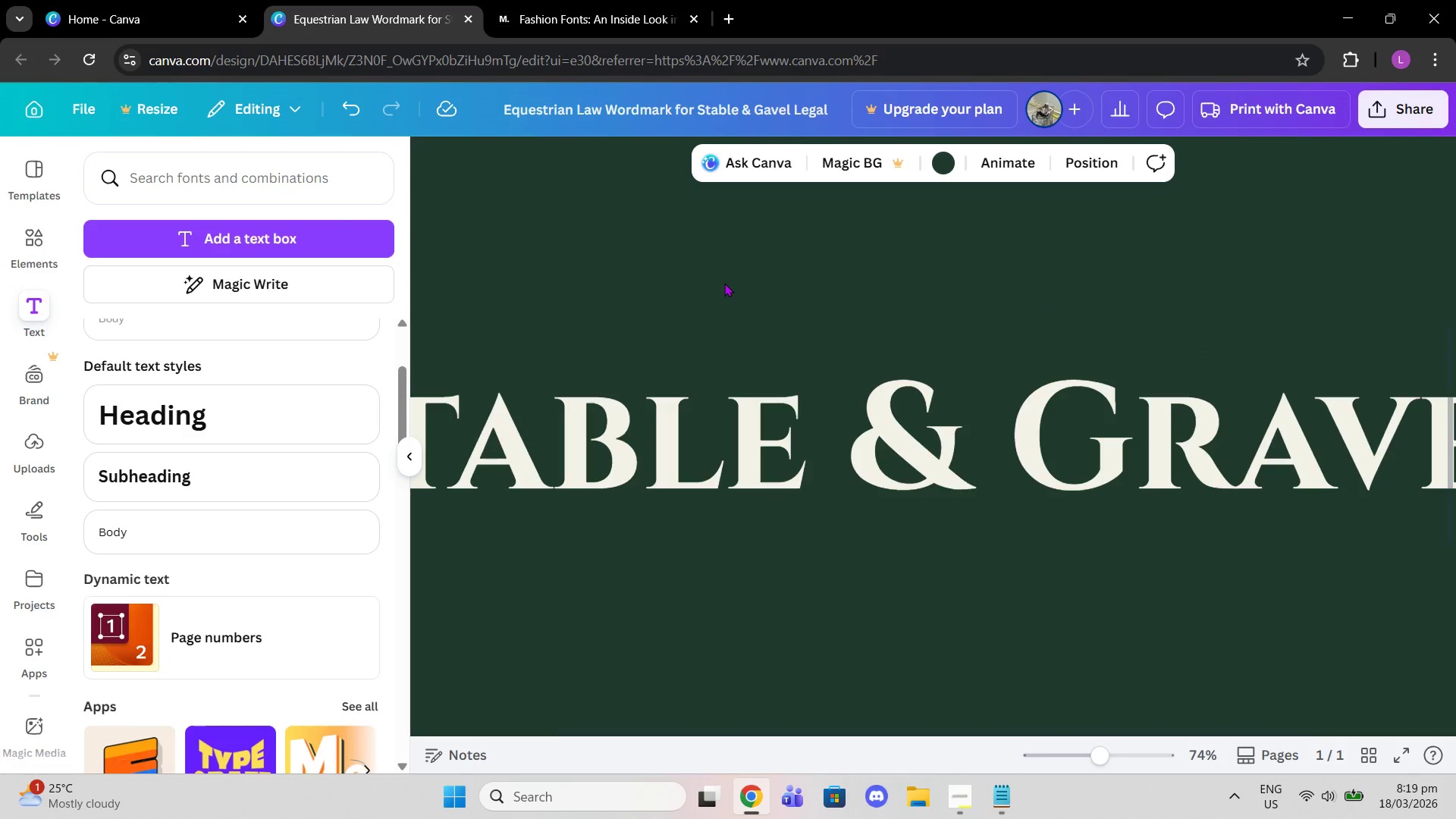 
wait(10.8)
 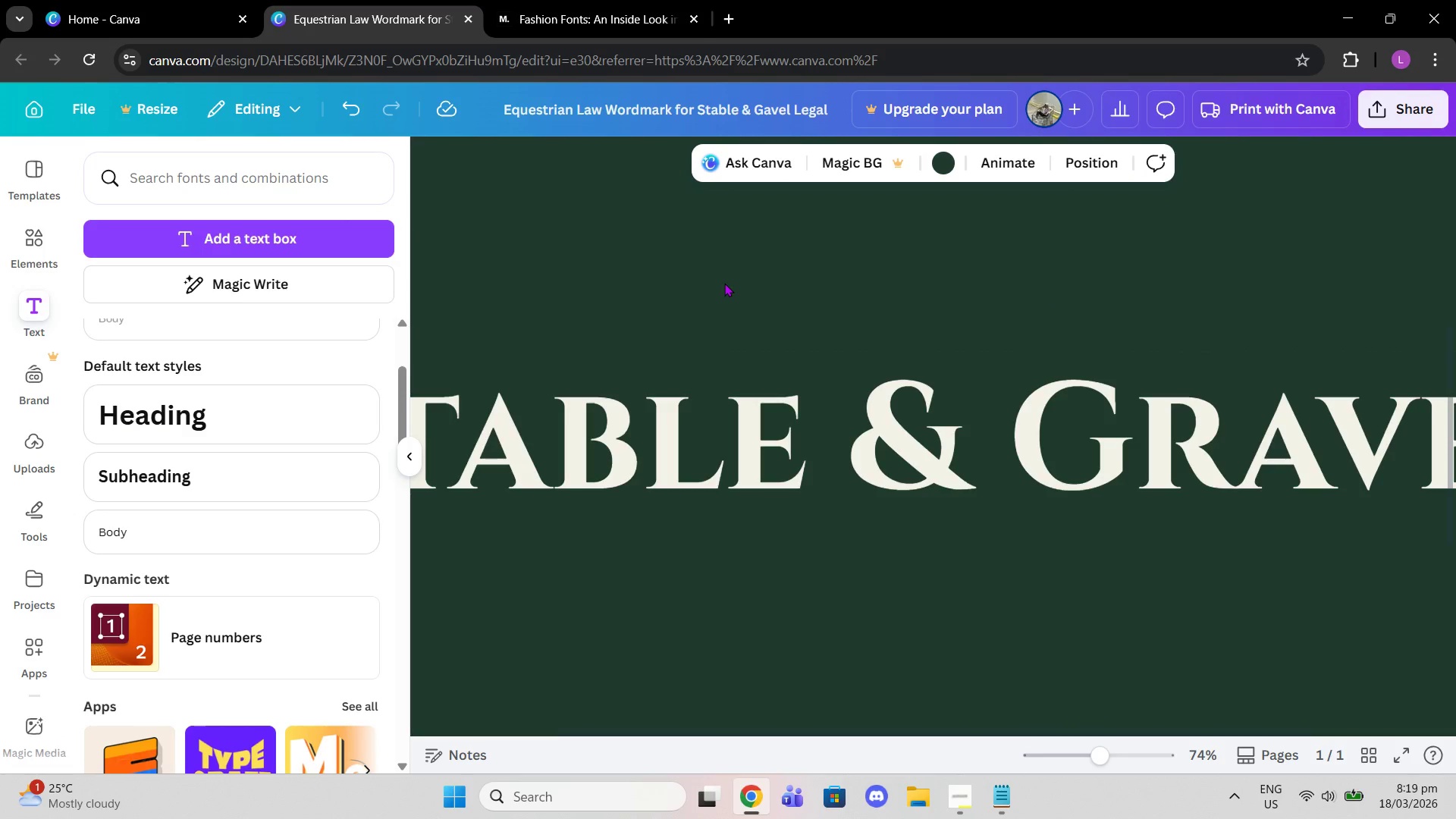 
left_click_drag(start_coordinate=[1091, 755], to_coordinate=[1076, 755])
 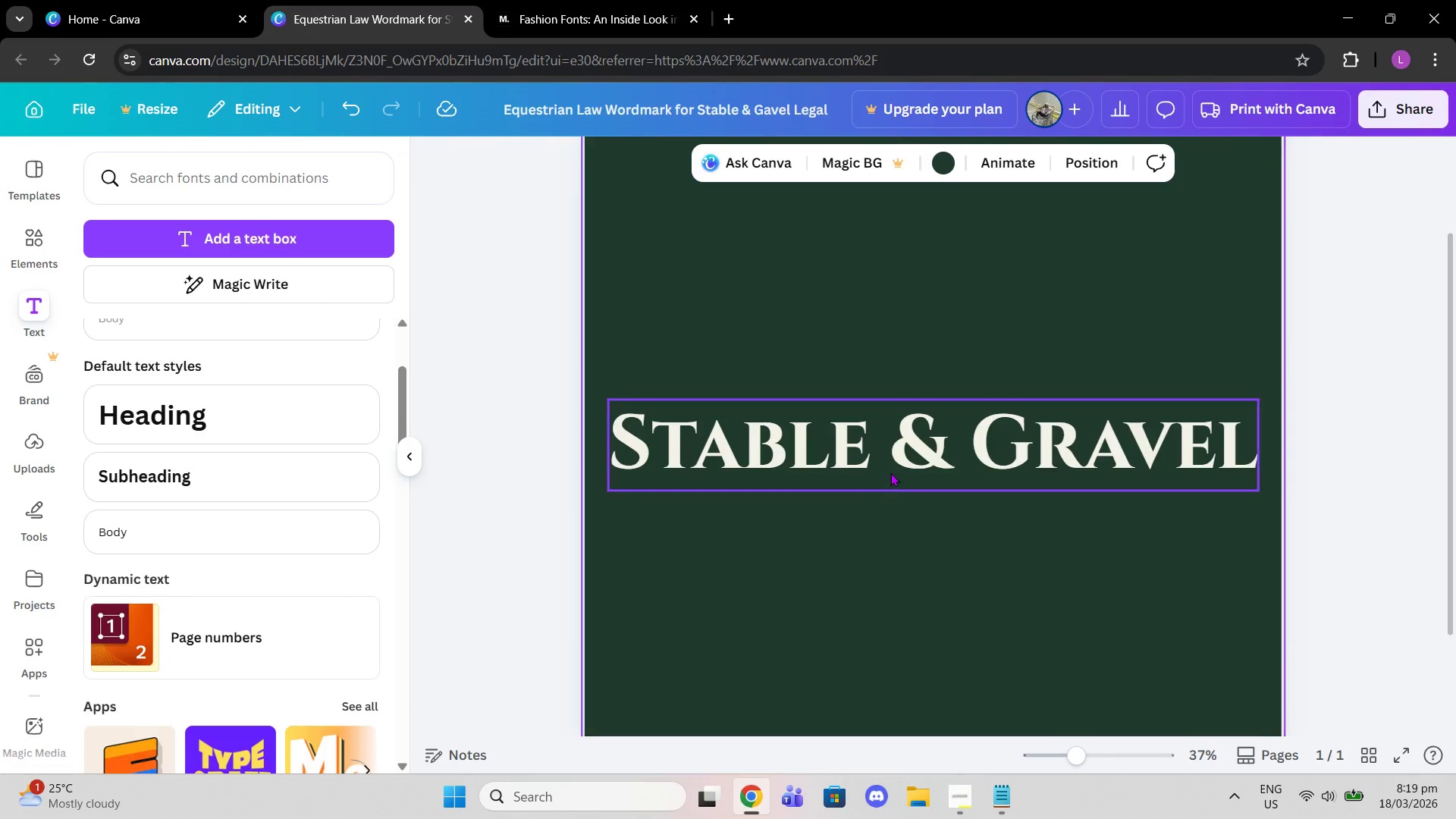 
left_click([890, 472])
 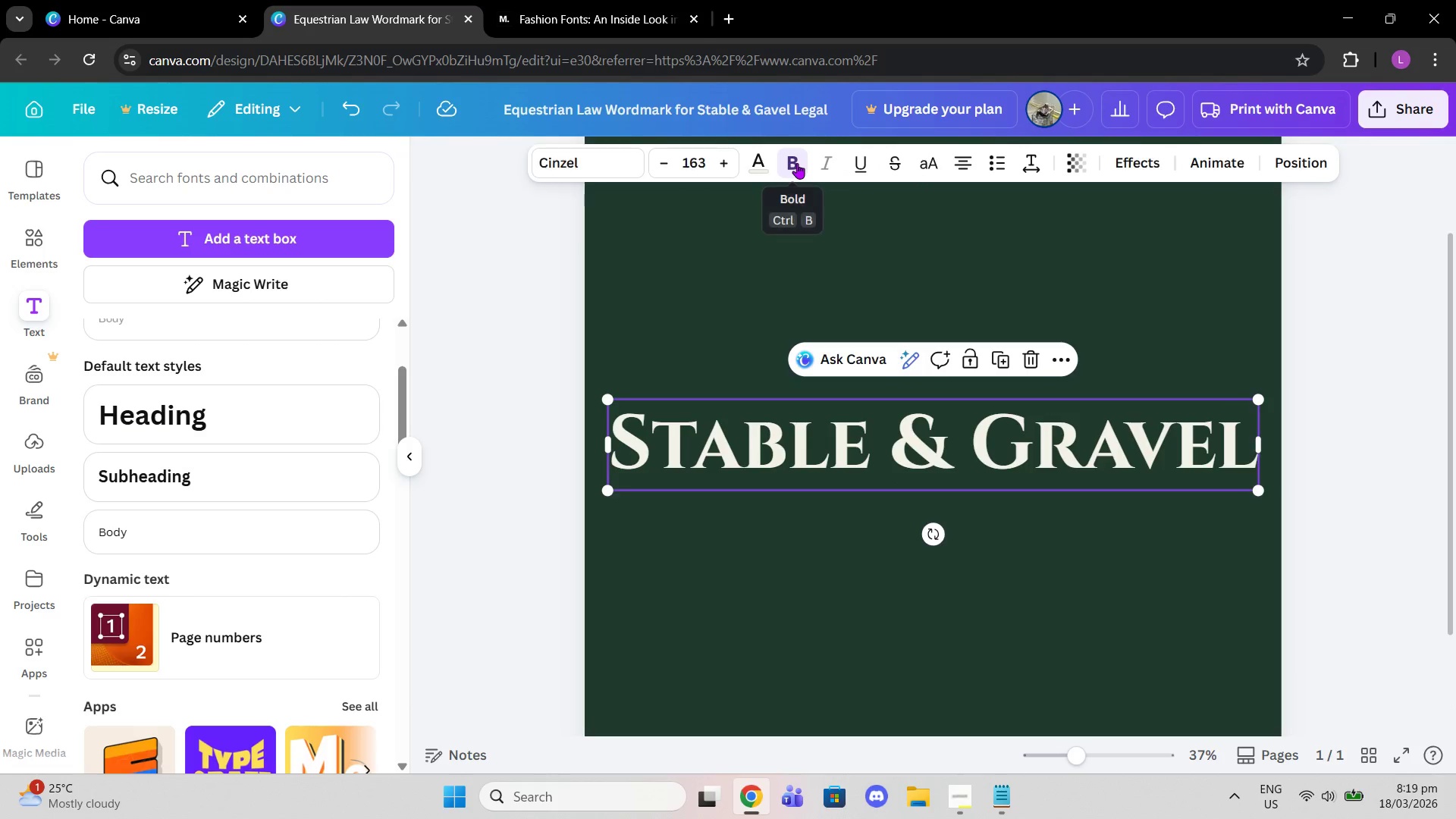 
double_click([797, 163])
 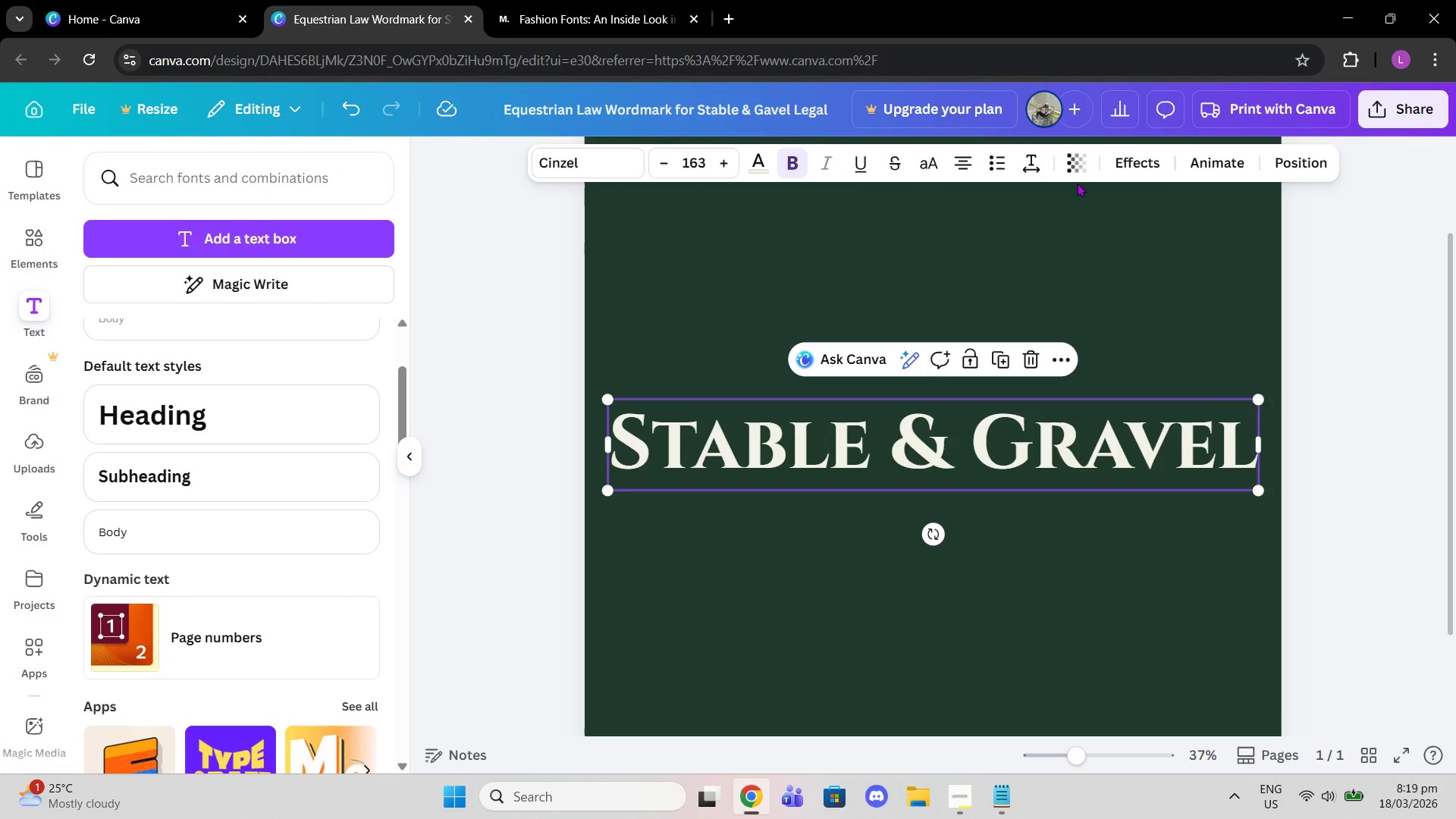 
left_click([1133, 165])
 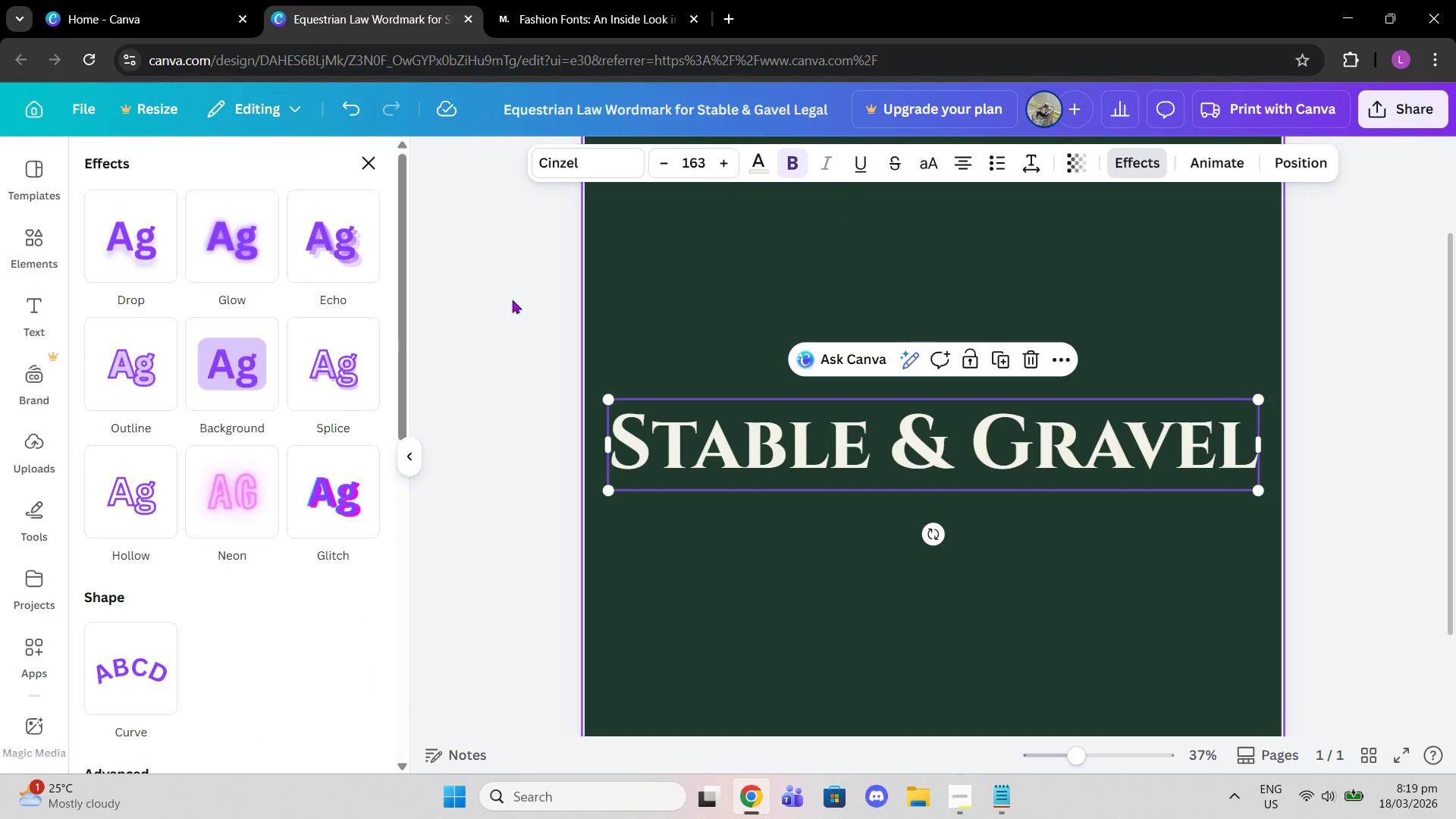 
scroll: coordinate [238, 354], scroll_direction: up, amount: 3.0
 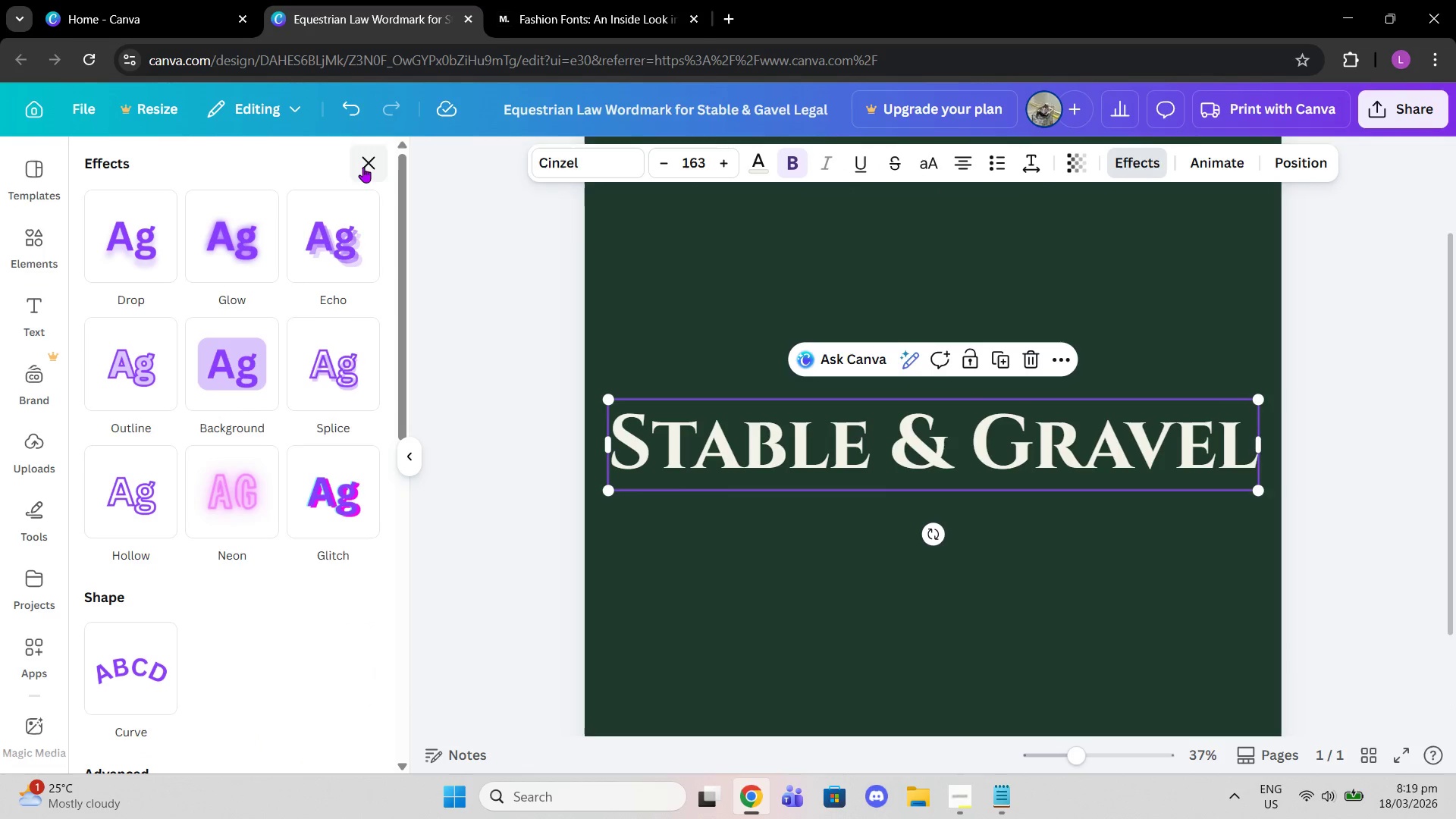 
left_click([363, 167])
 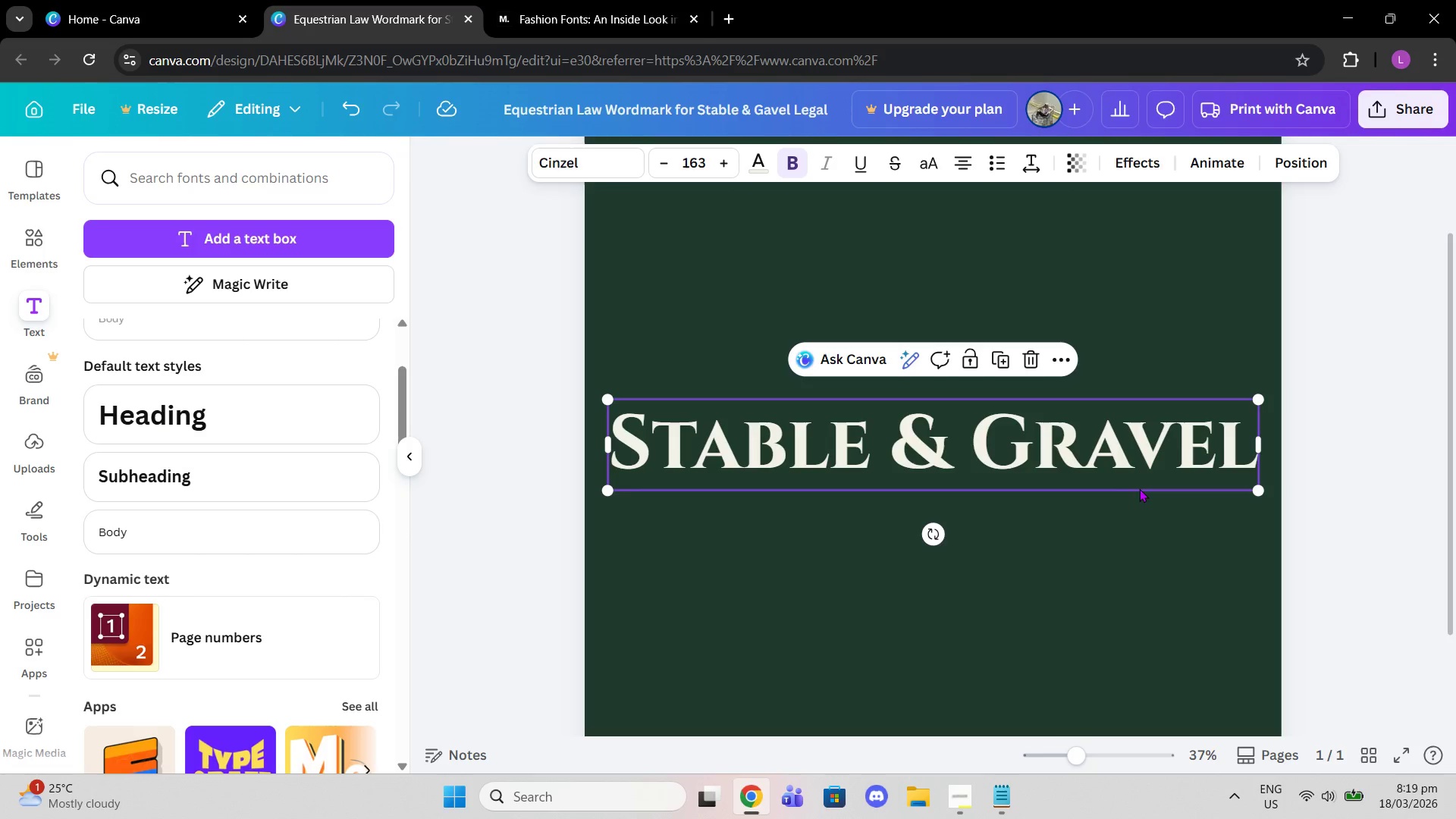 
wait(7.33)
 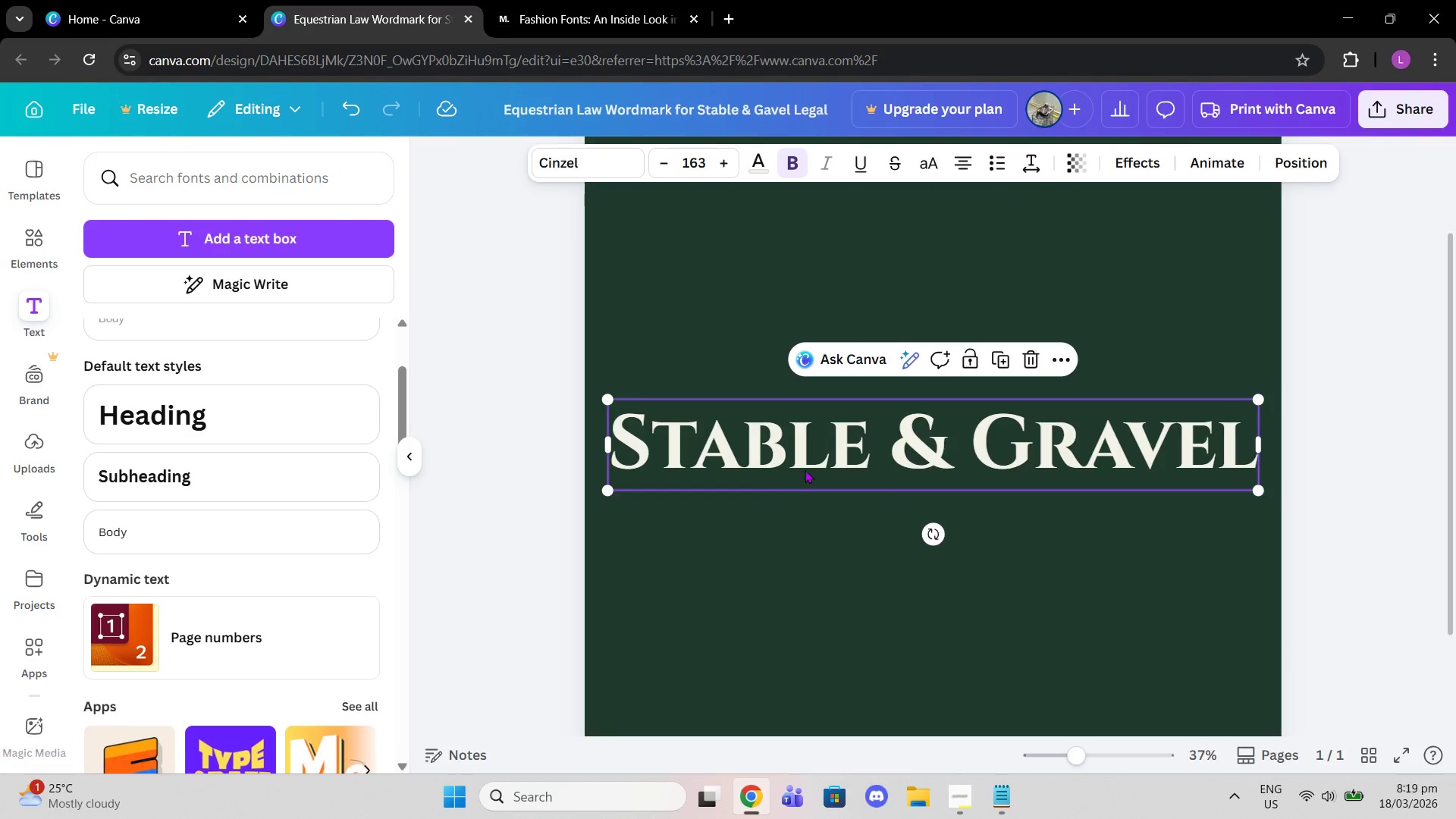 
left_click([190, 172])
 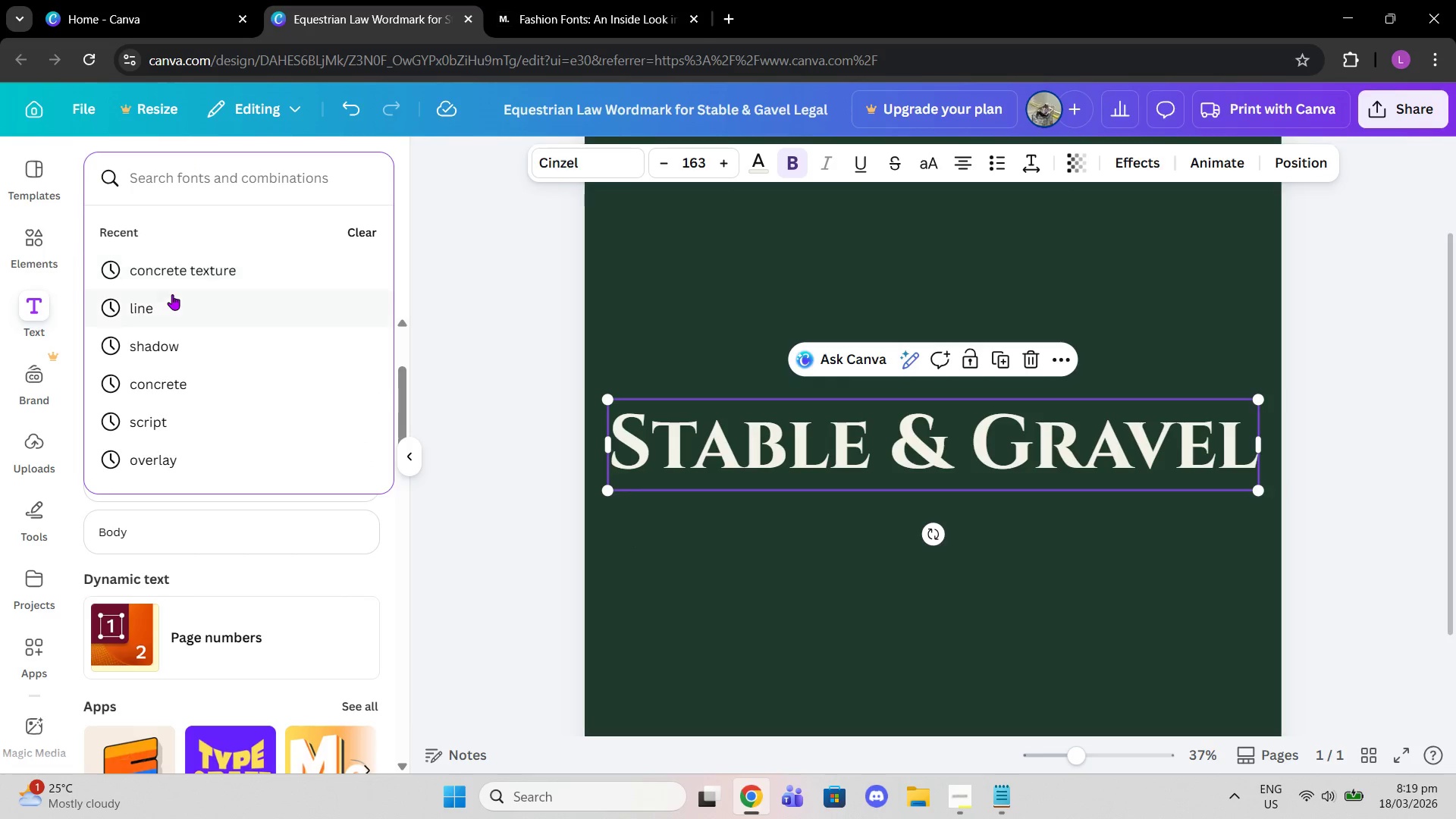 
left_click([172, 294])
 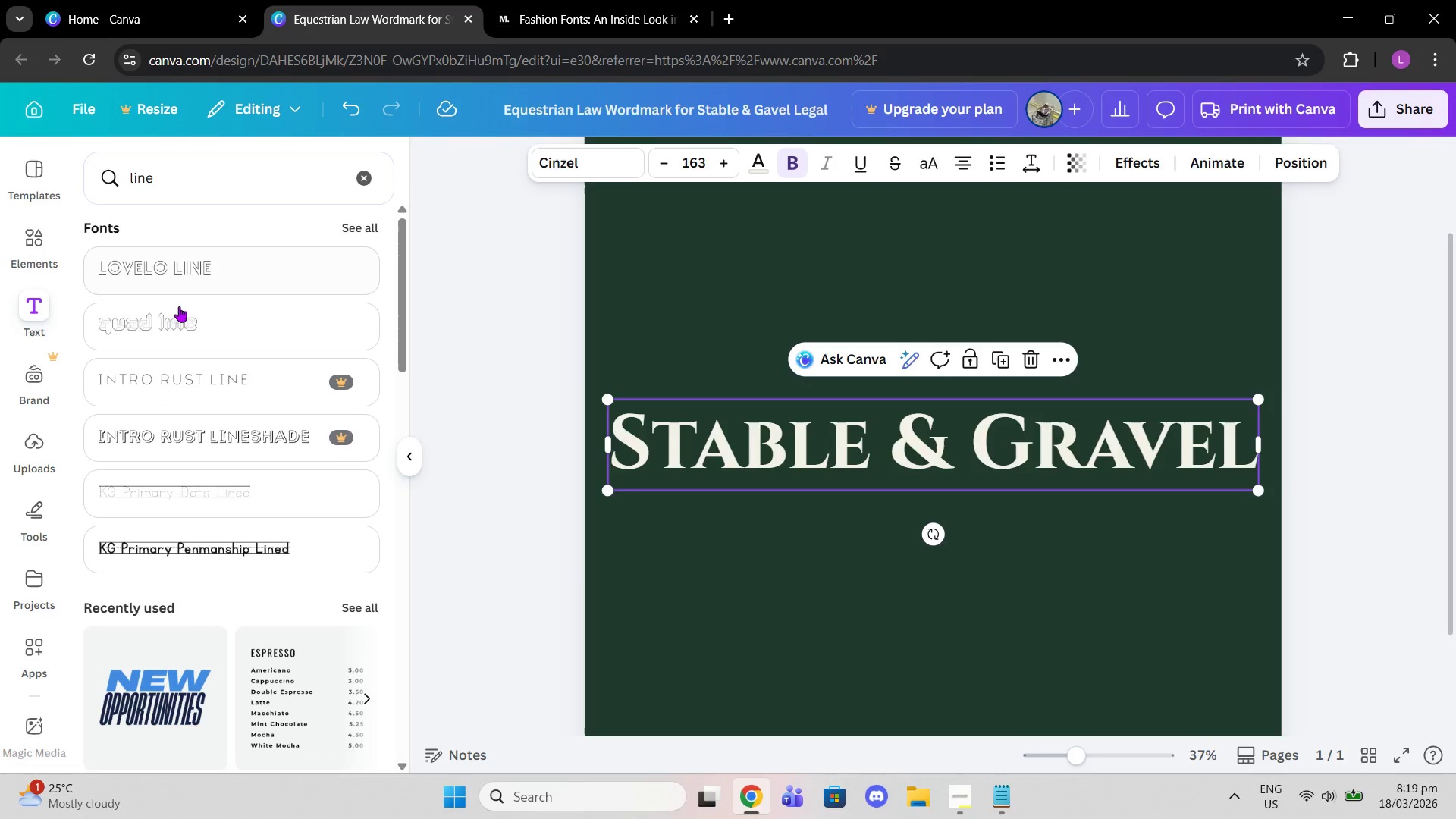 
mouse_move([986, 788])
 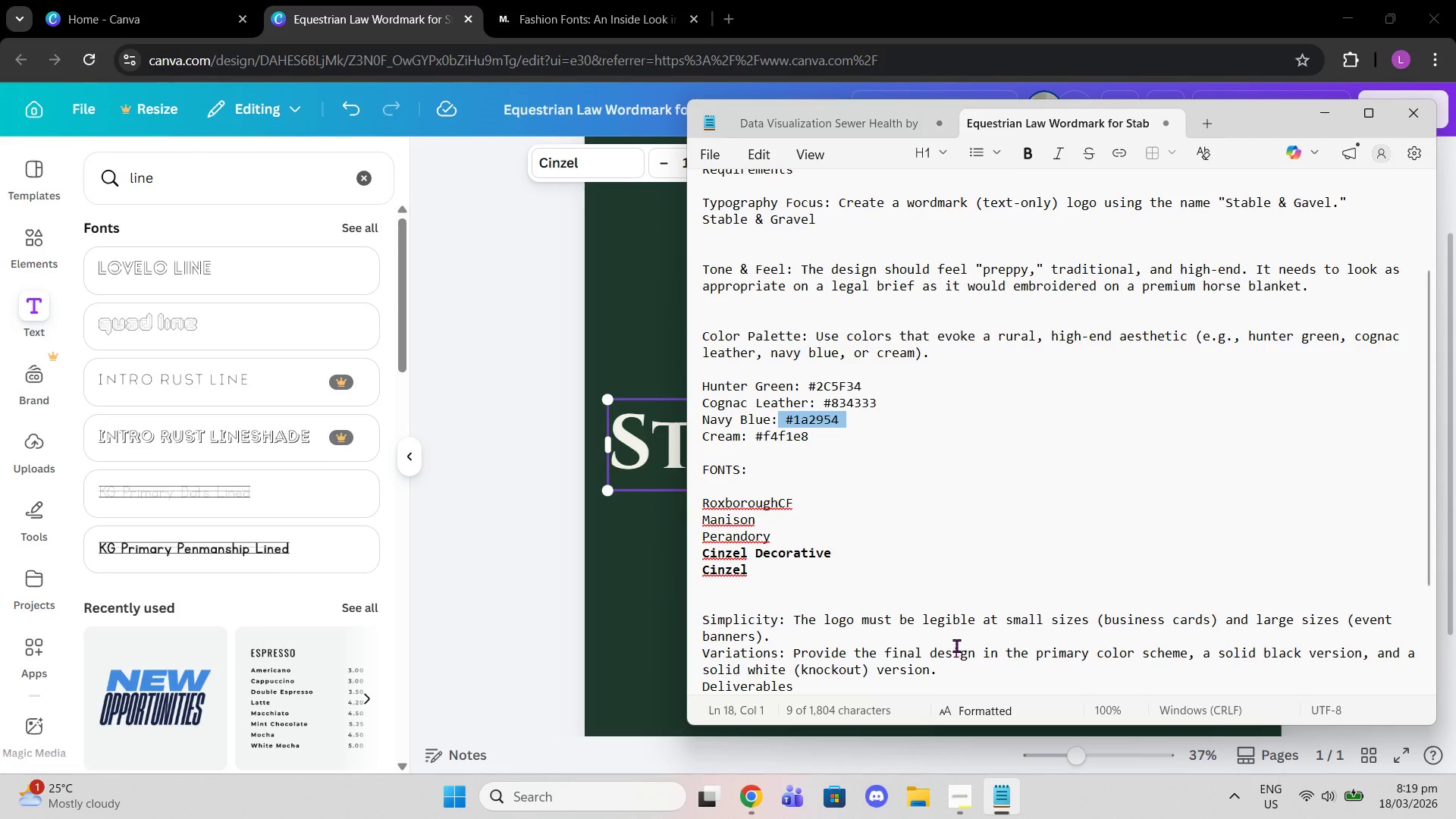 
scroll: coordinate [953, 644], scroll_direction: up, amount: 3.0
 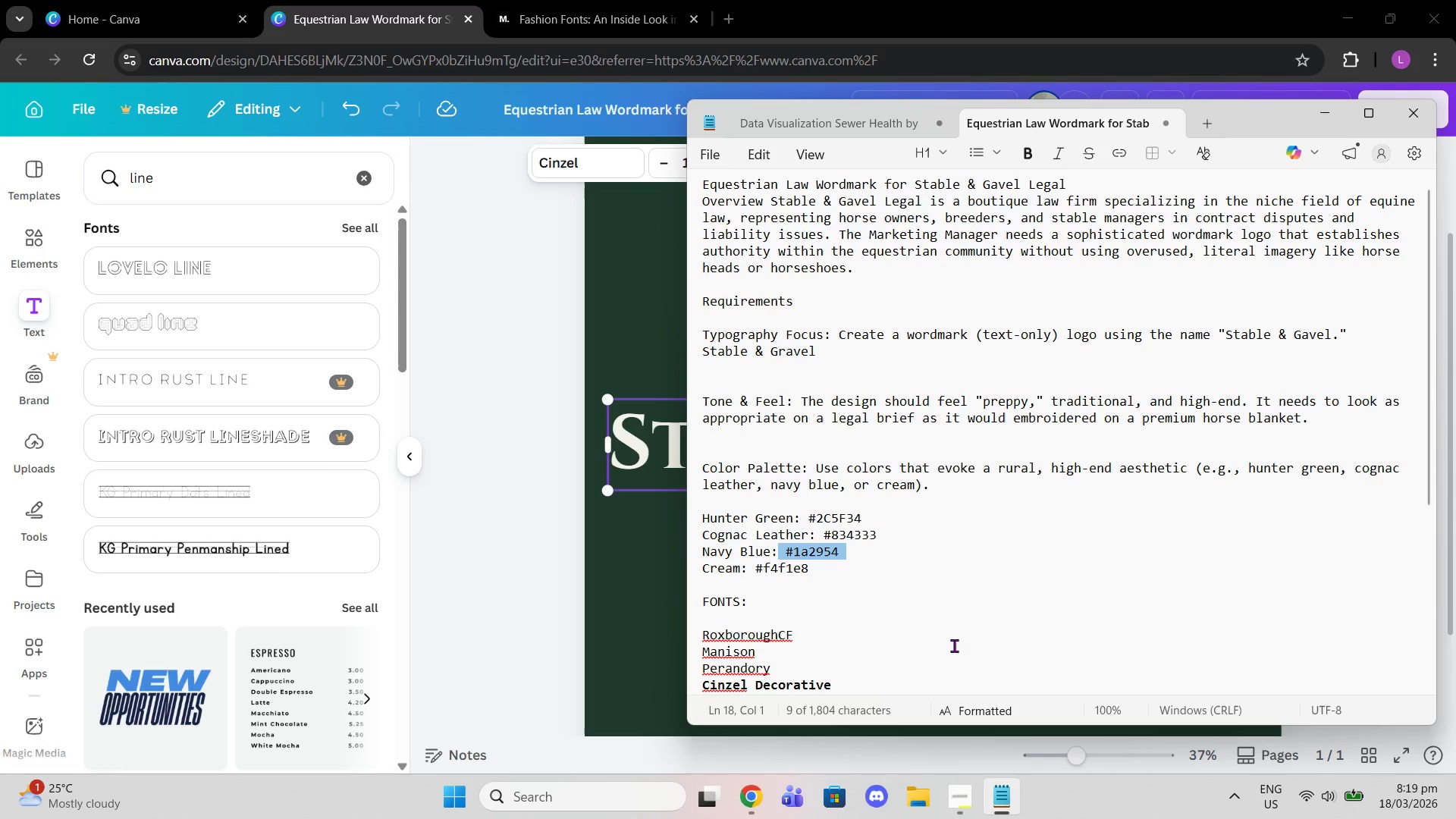 
scroll: coordinate [1181, 590], scroll_direction: down, amount: 9.0
 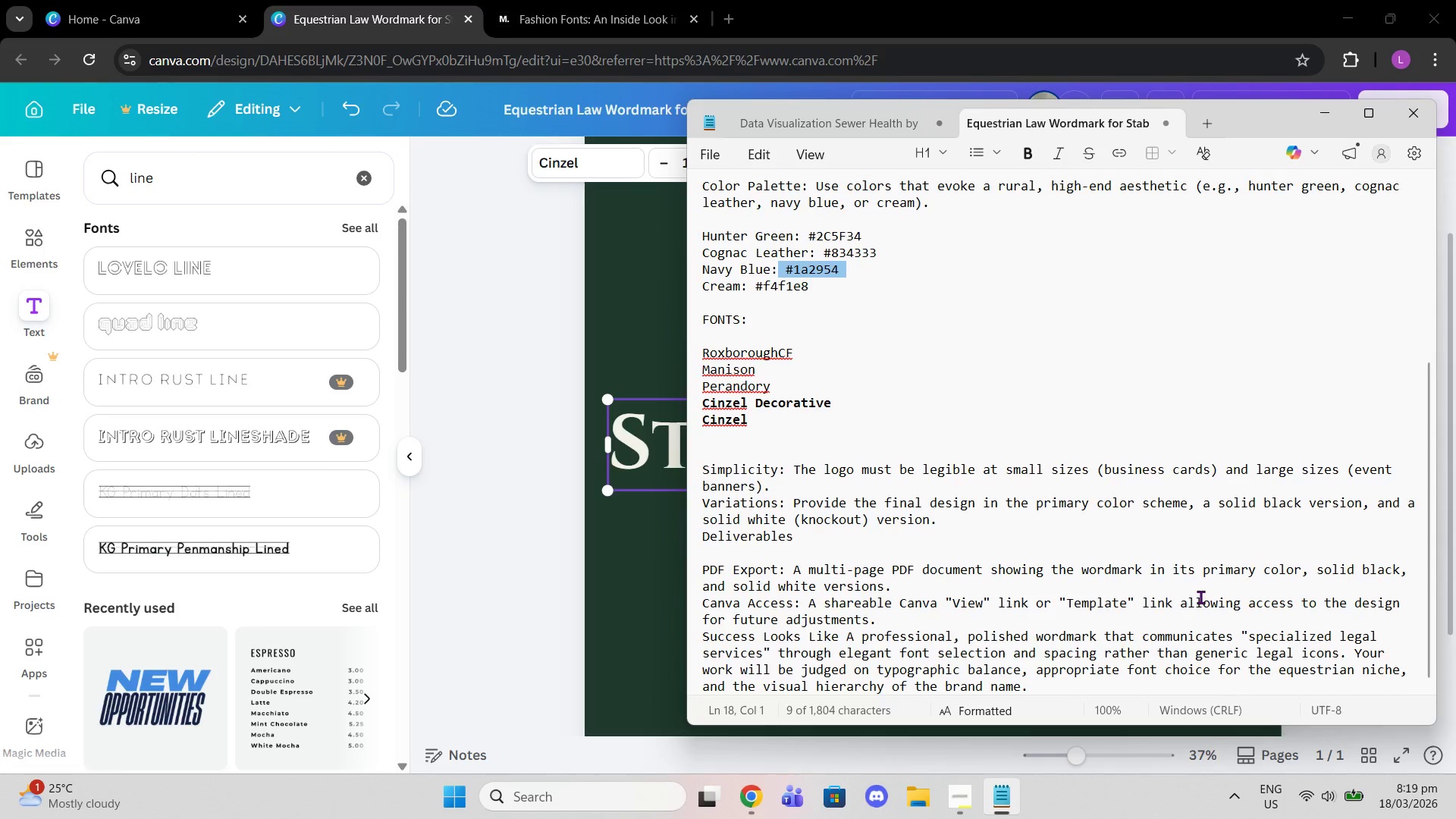 
wait(8.53)
 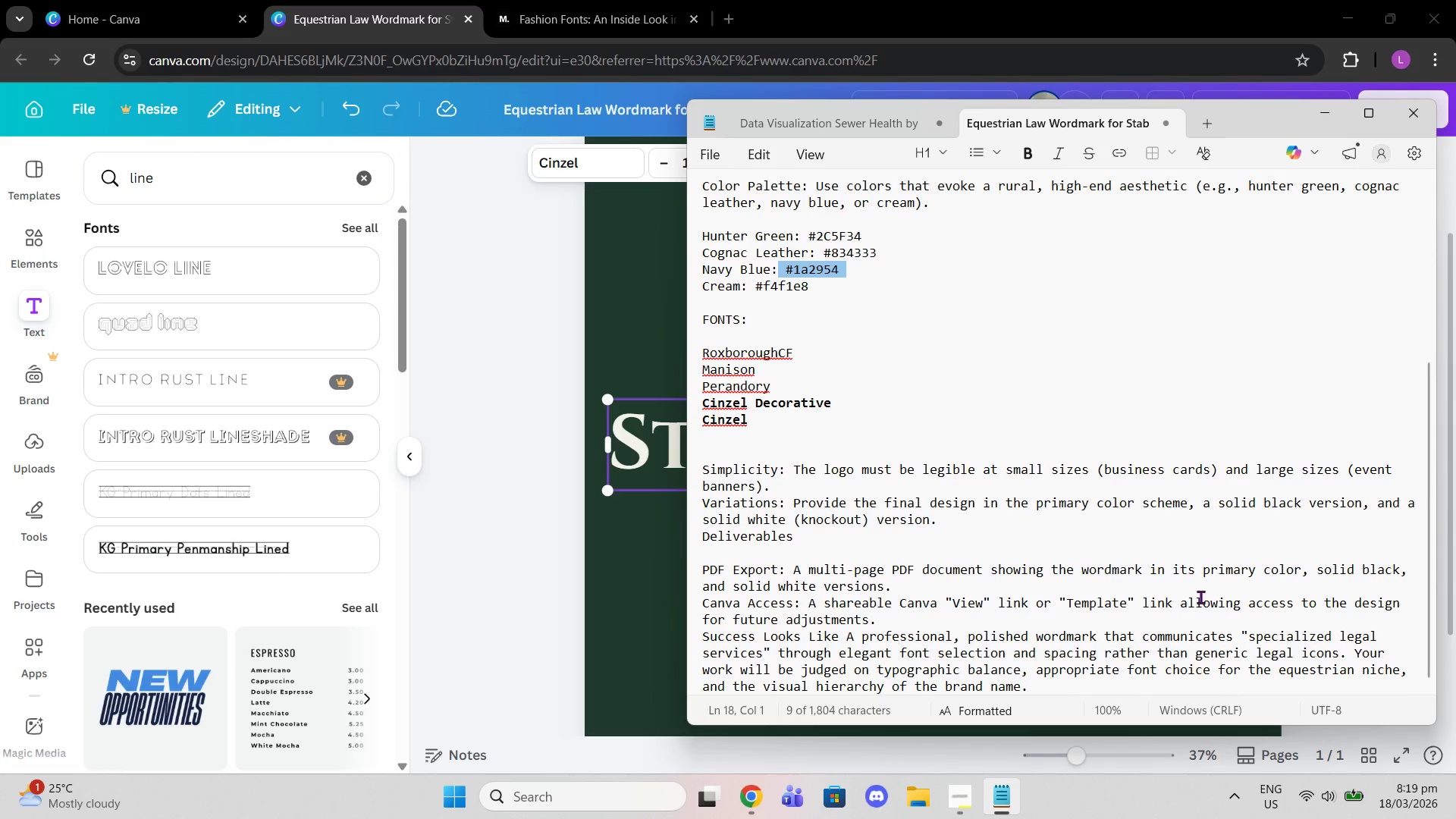 
scroll: coordinate [1207, 482], scroll_direction: down, amount: 3.0
 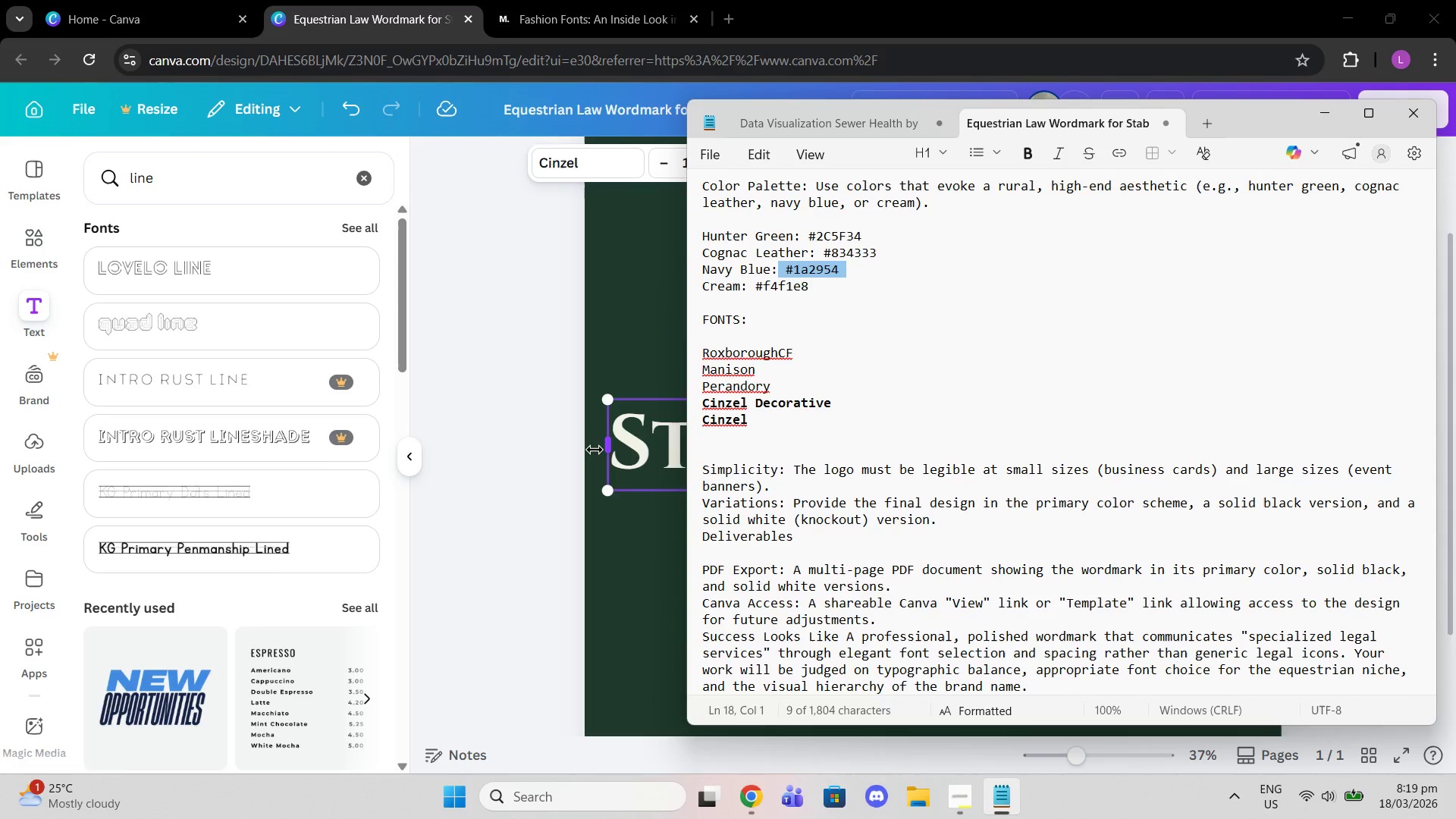 
wait(11.09)
 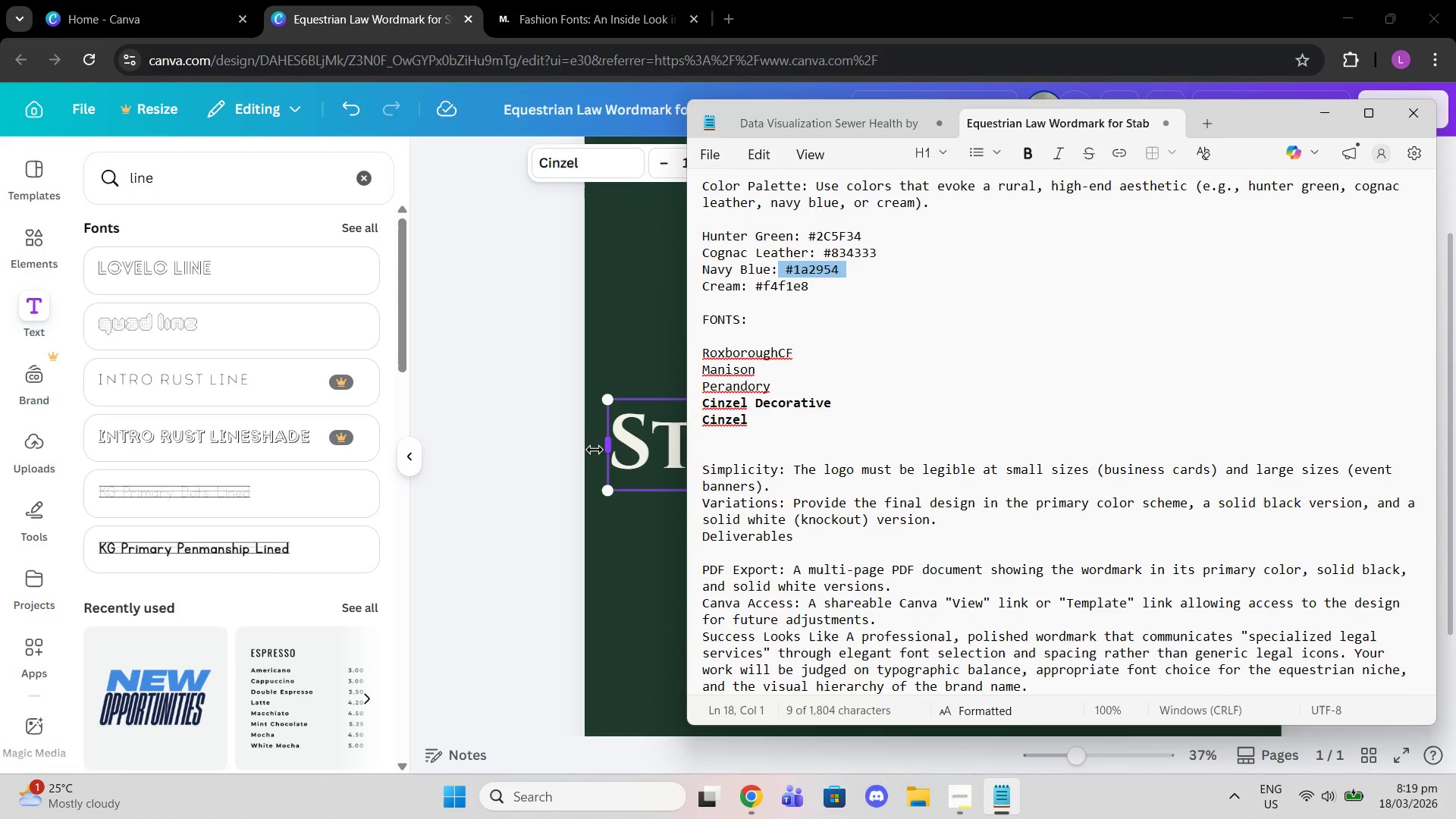 
left_click([485, 364])
 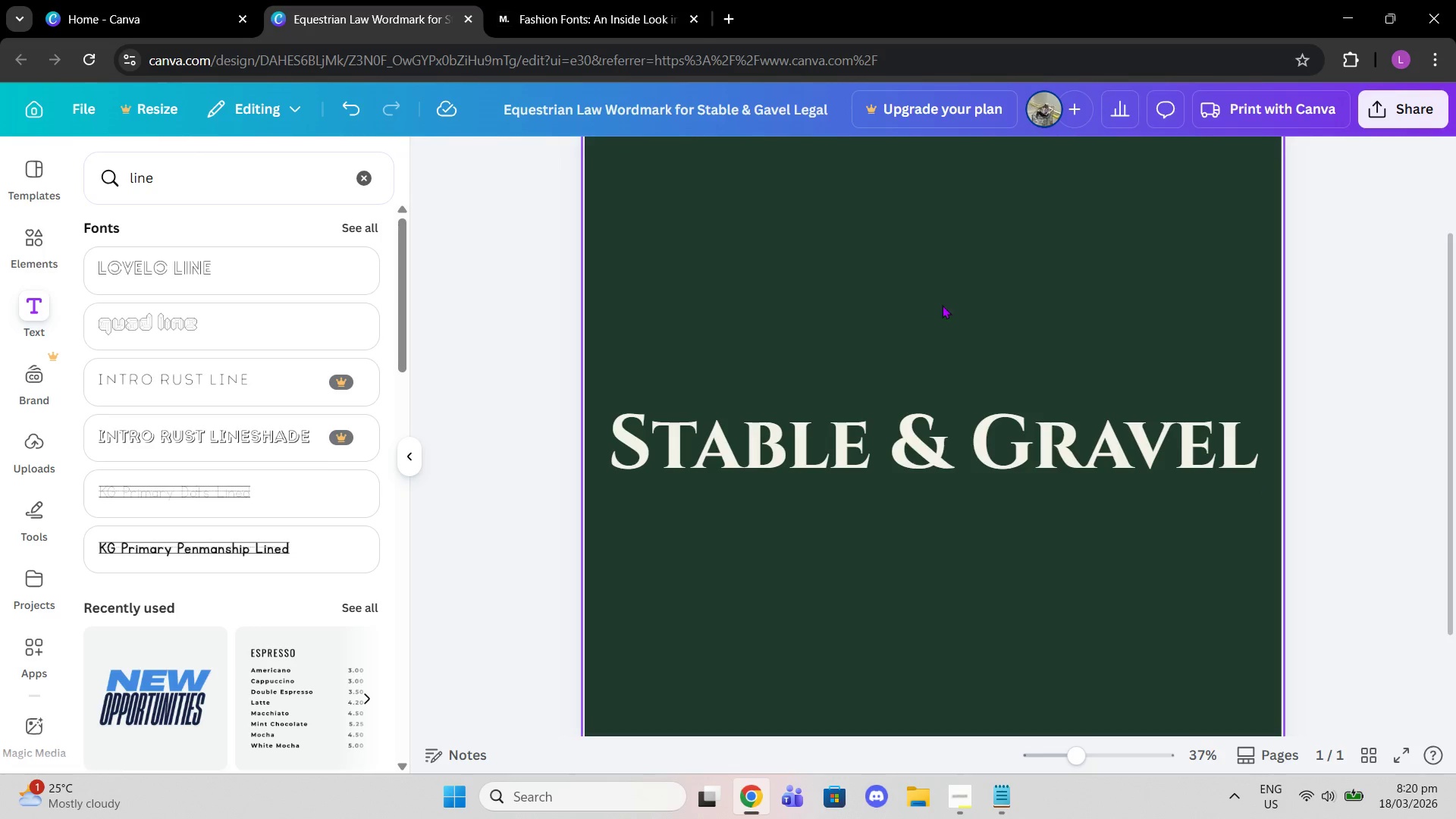 
scroll: coordinate [958, 306], scroll_direction: up, amount: 2.0
 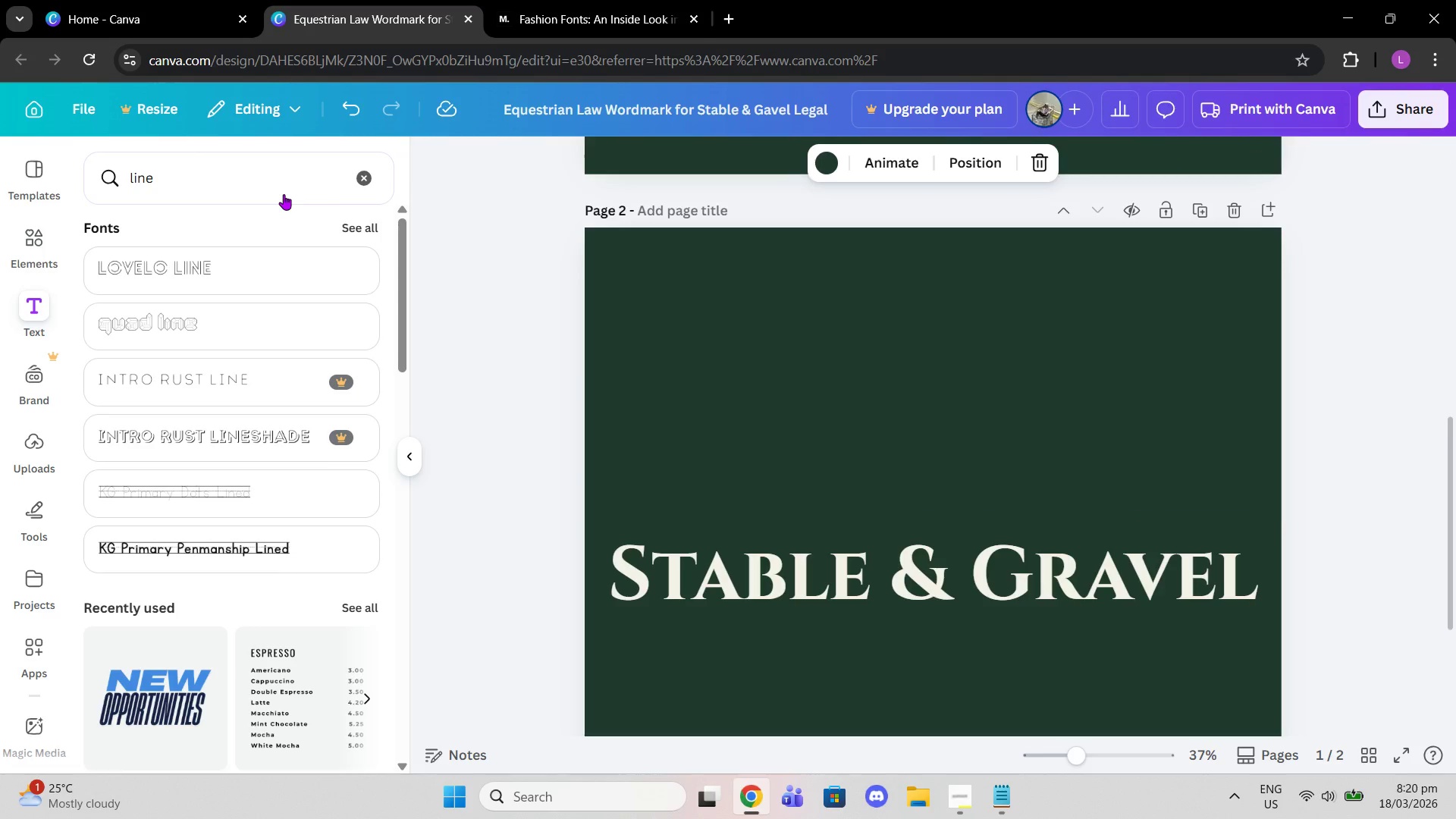 
left_click([349, 168])
 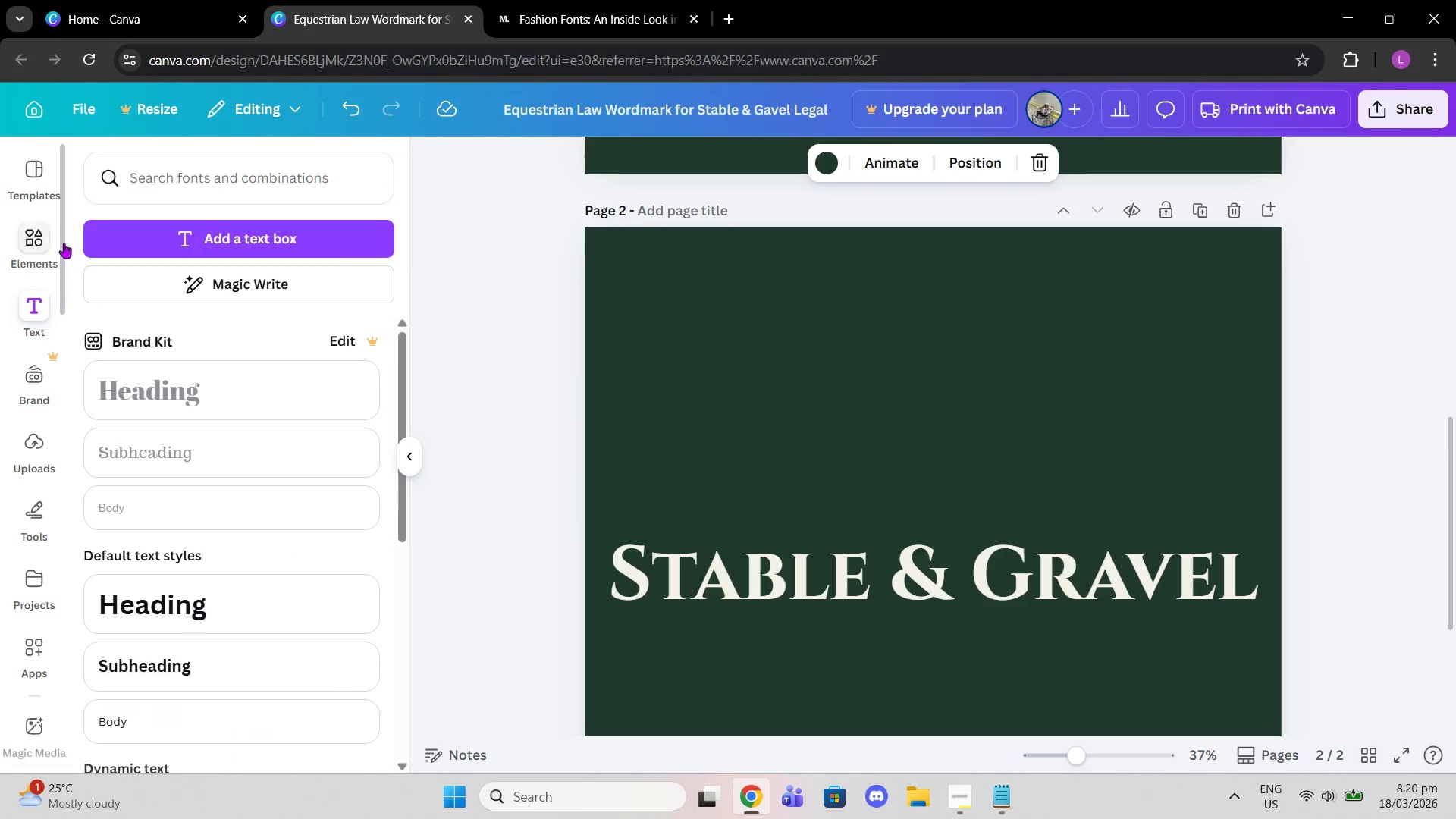 
left_click([30, 239])
 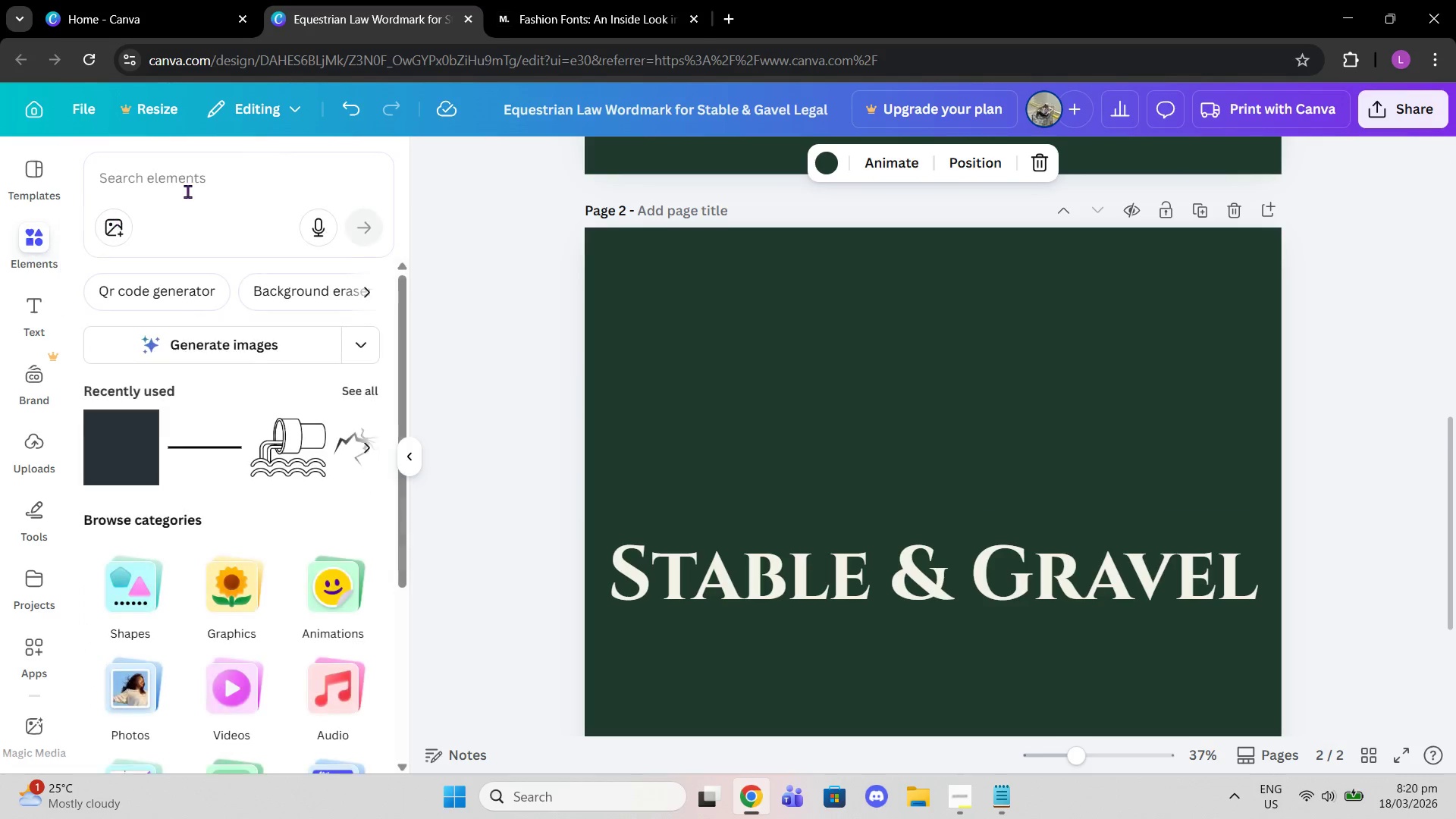 
left_click([190, 190])
 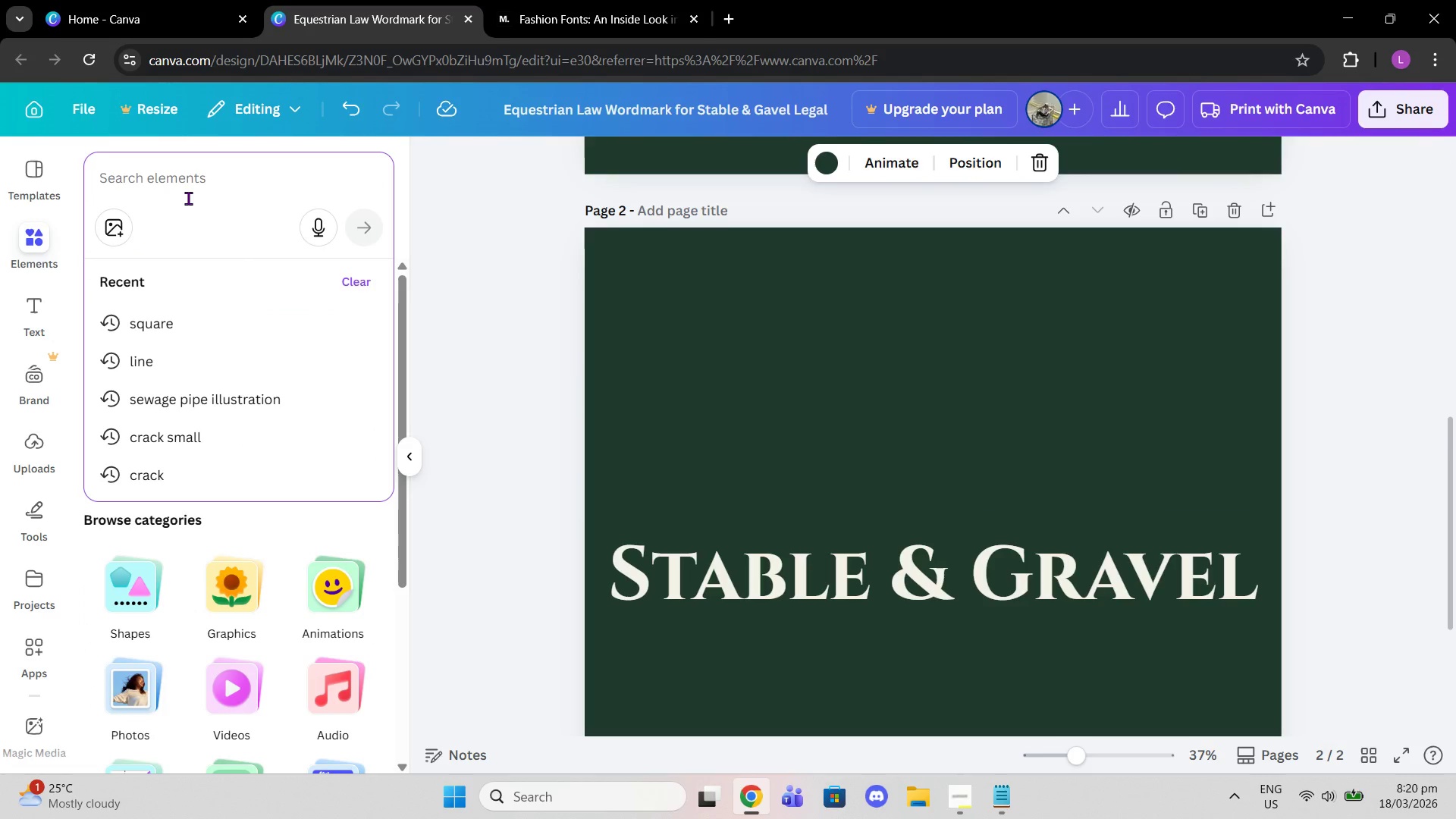 
type(horse element)
 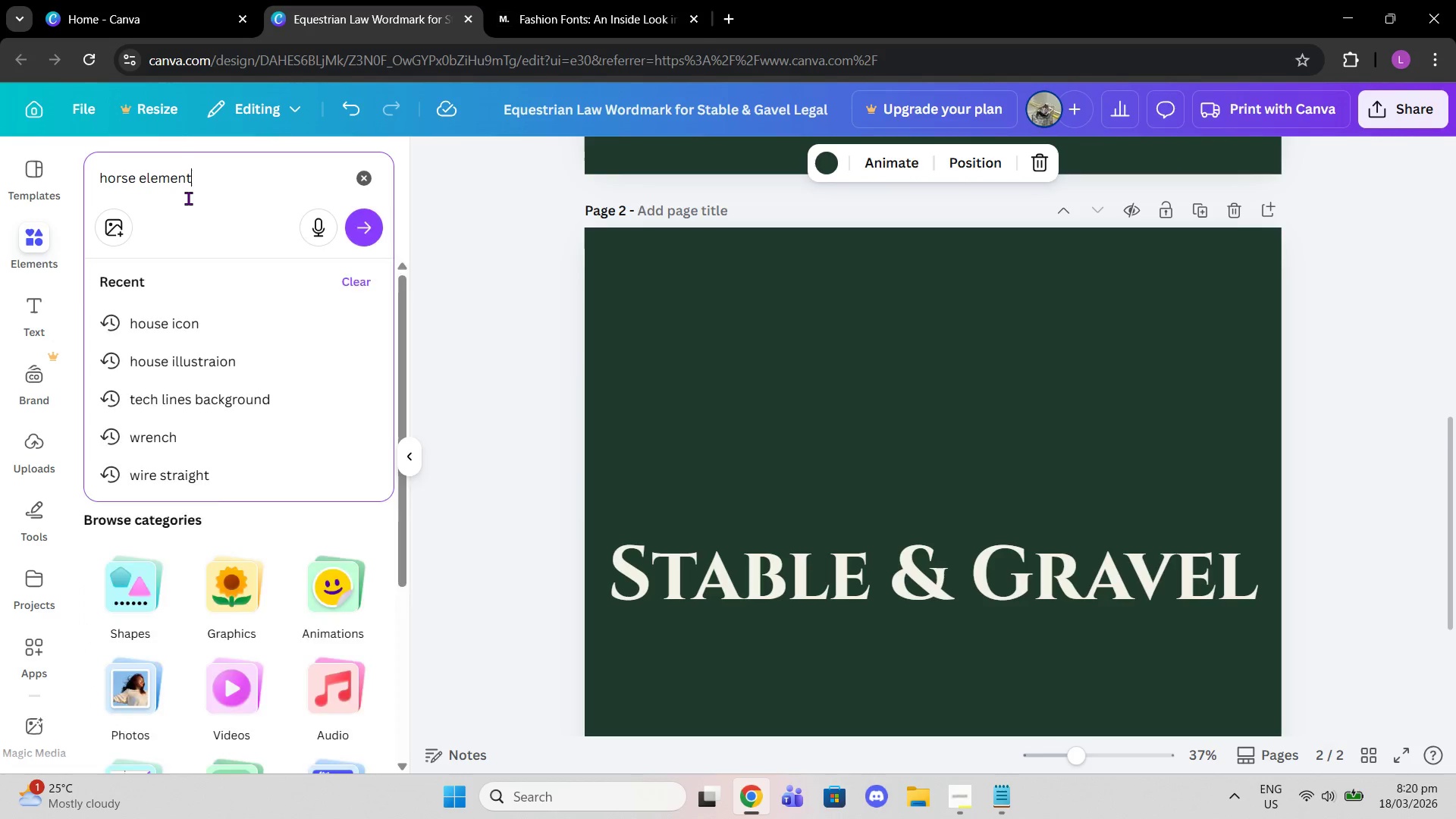 
key(Enter)
 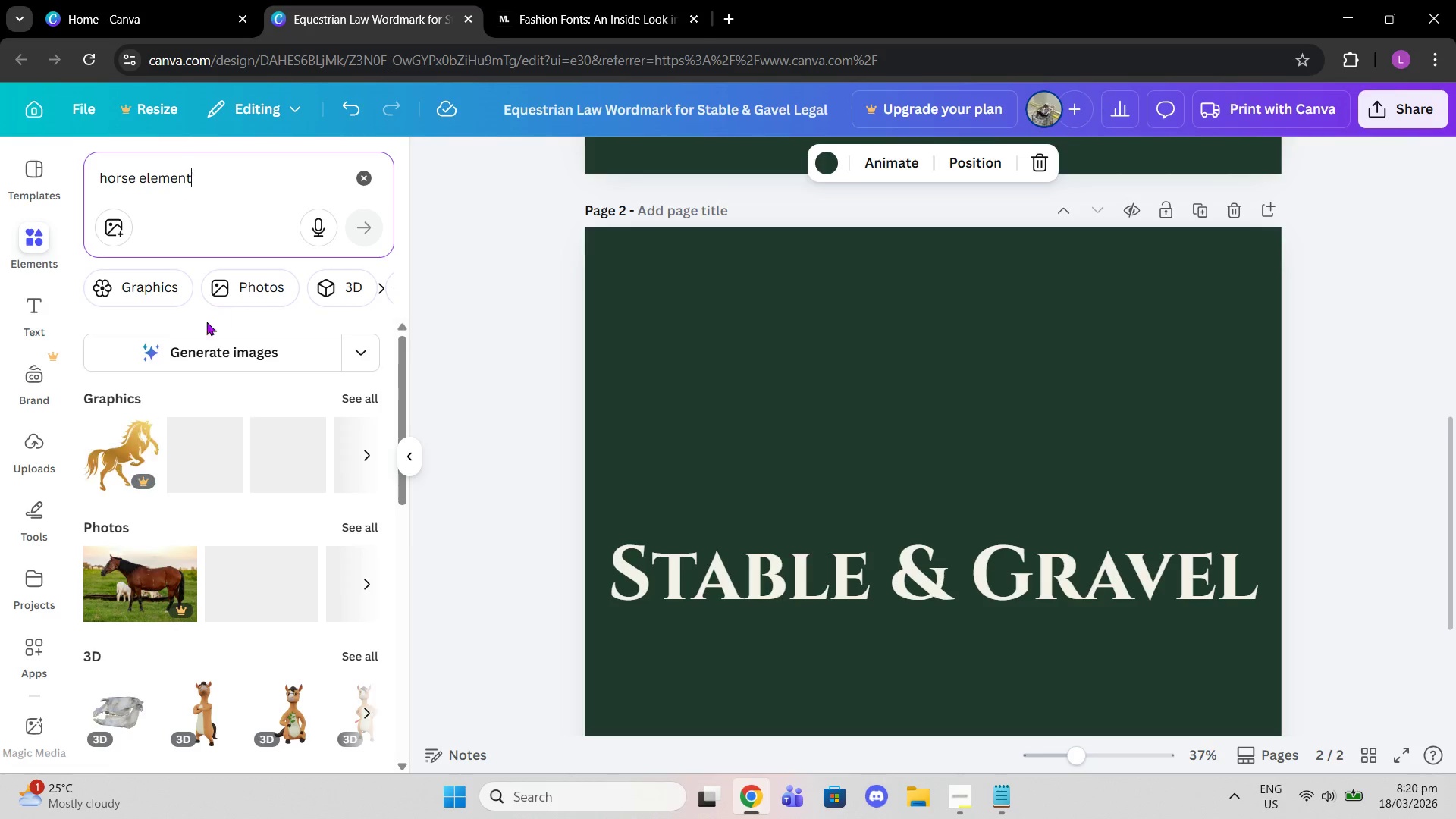 
left_click([350, 400])
 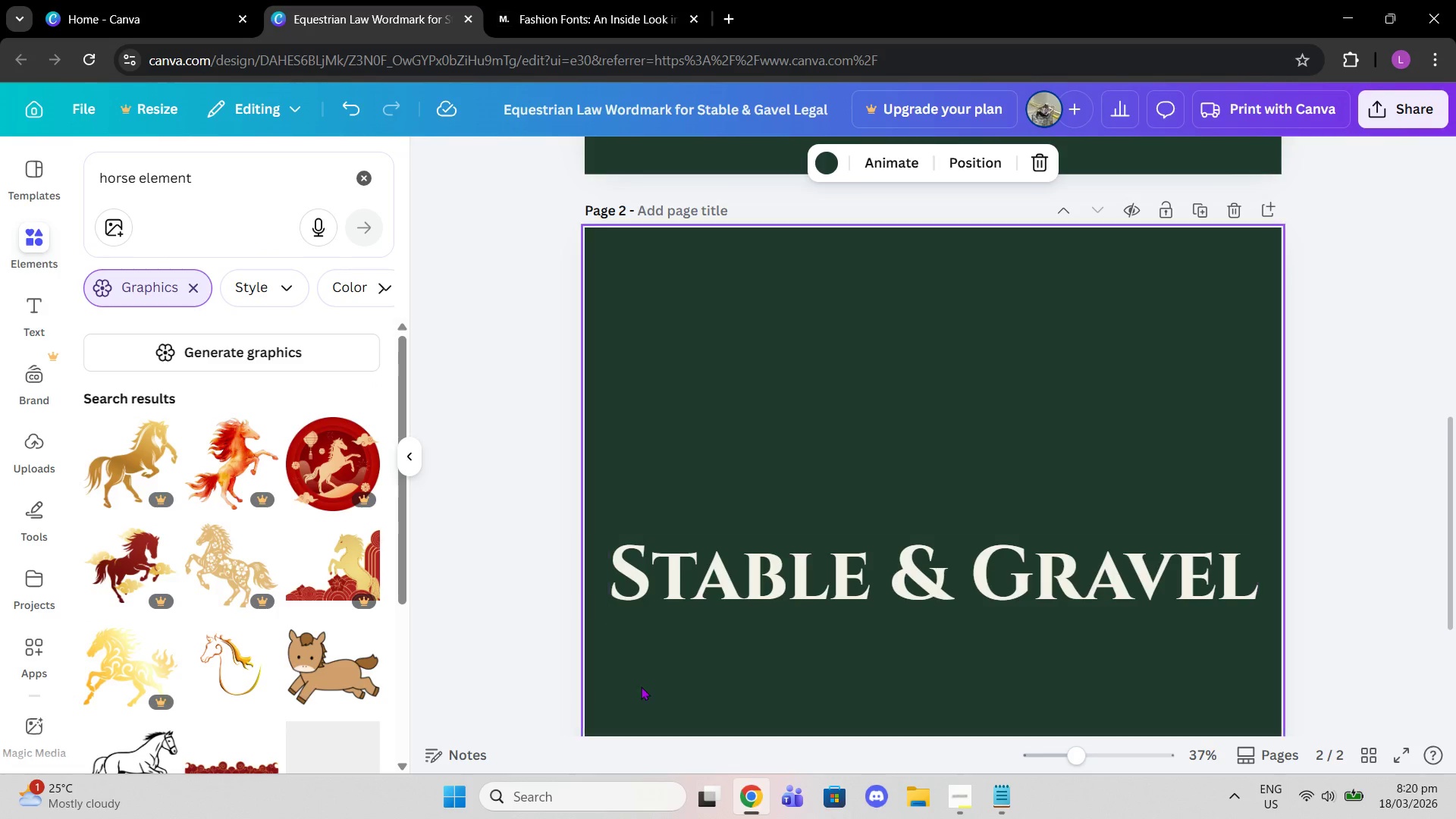 
scroll: coordinate [203, 548], scroll_direction: down, amount: 3.0
 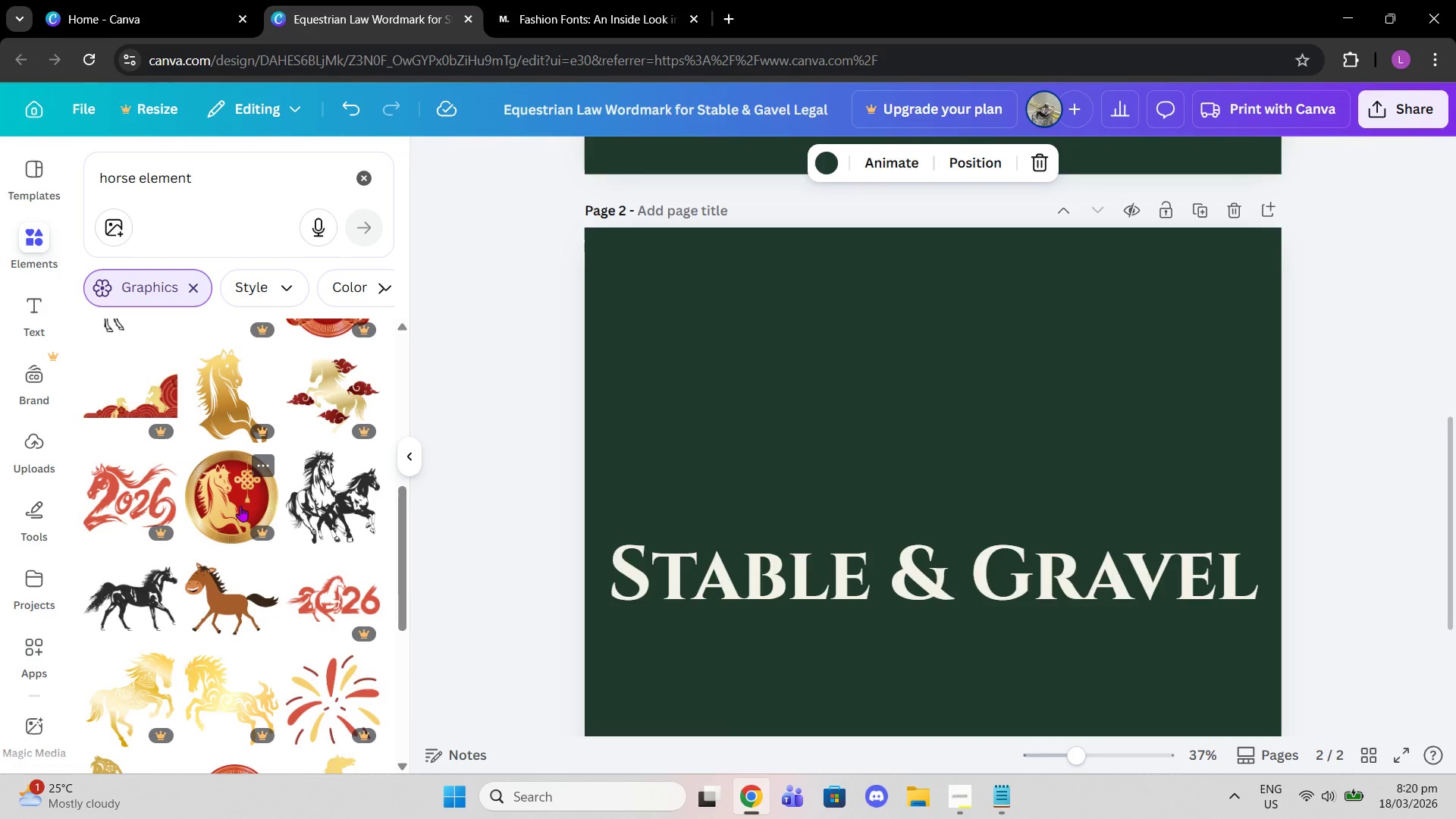 
left_click([127, 605])
 